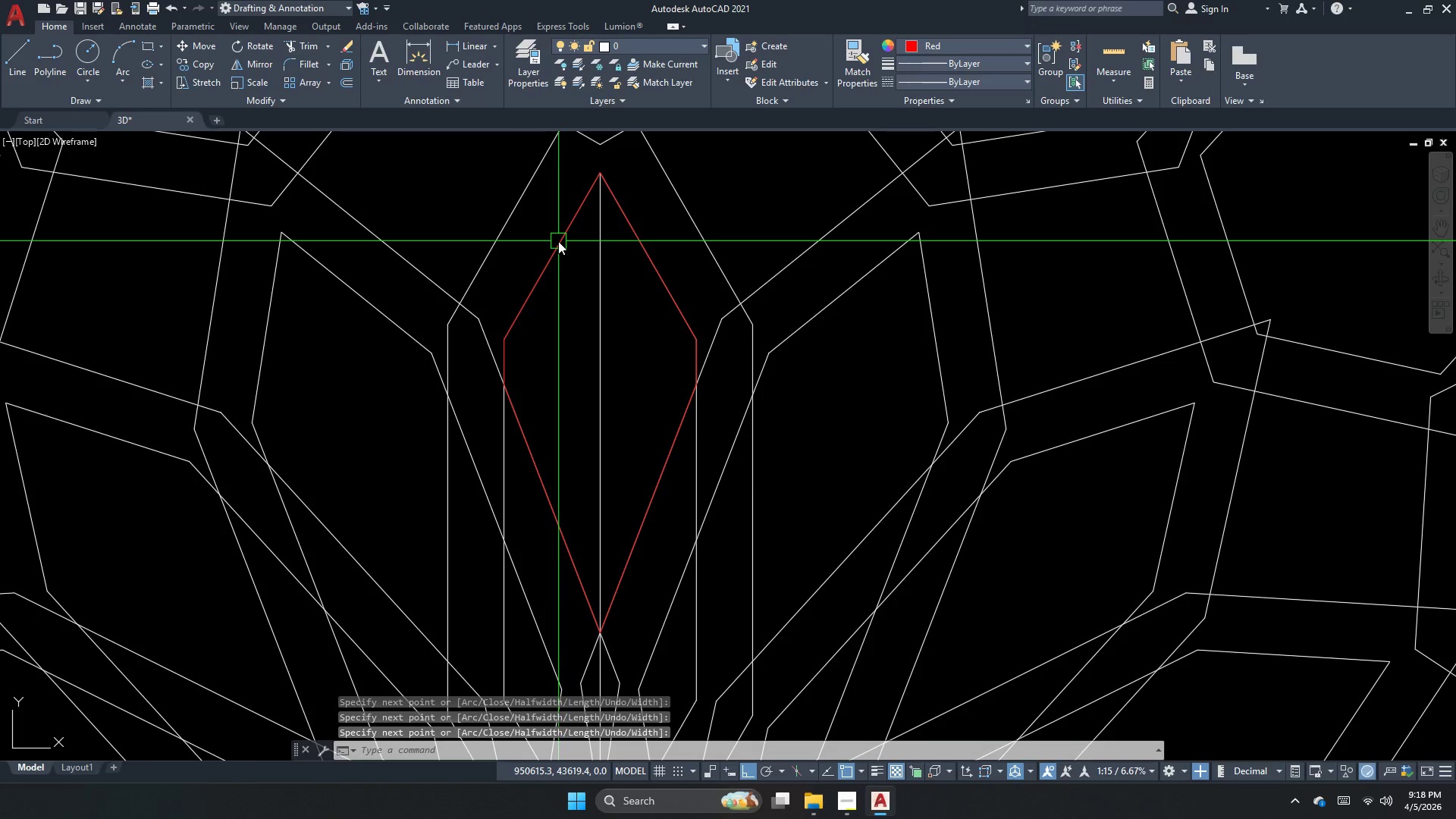 
left_click([558, 241])
 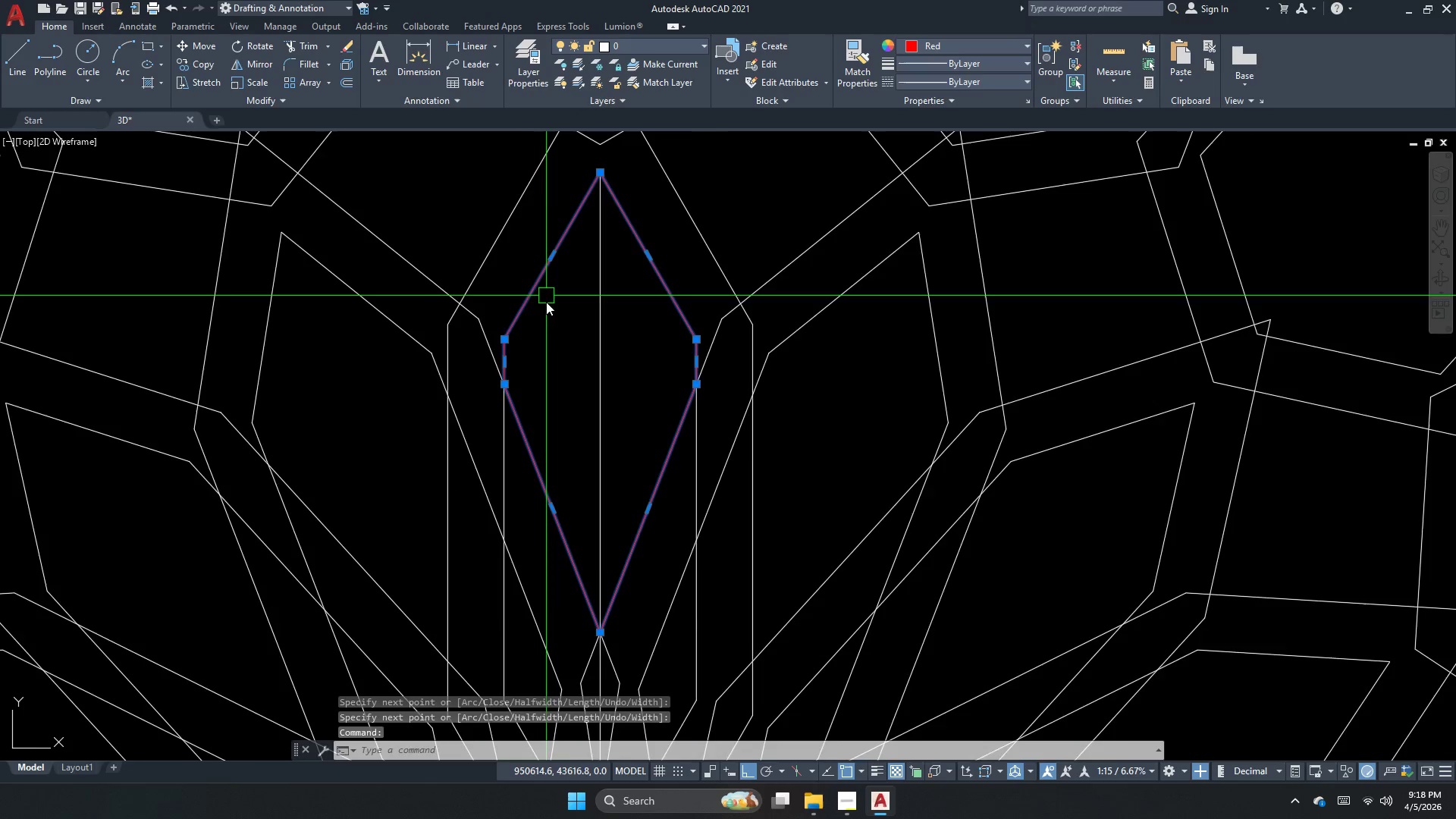 
scroll: coordinate [544, 406], scroll_direction: down, amount: 2.0
 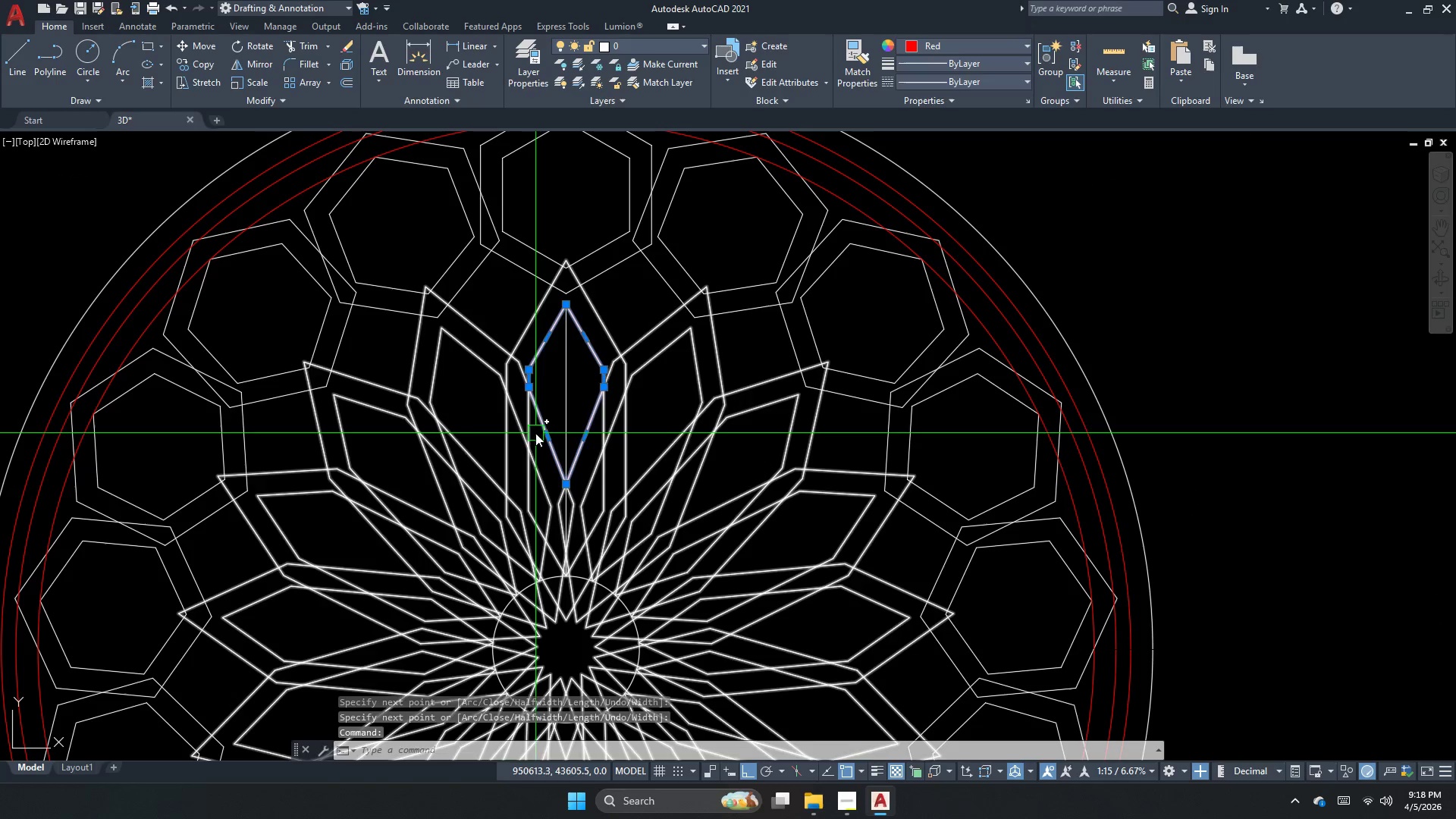 
key(Escape)
 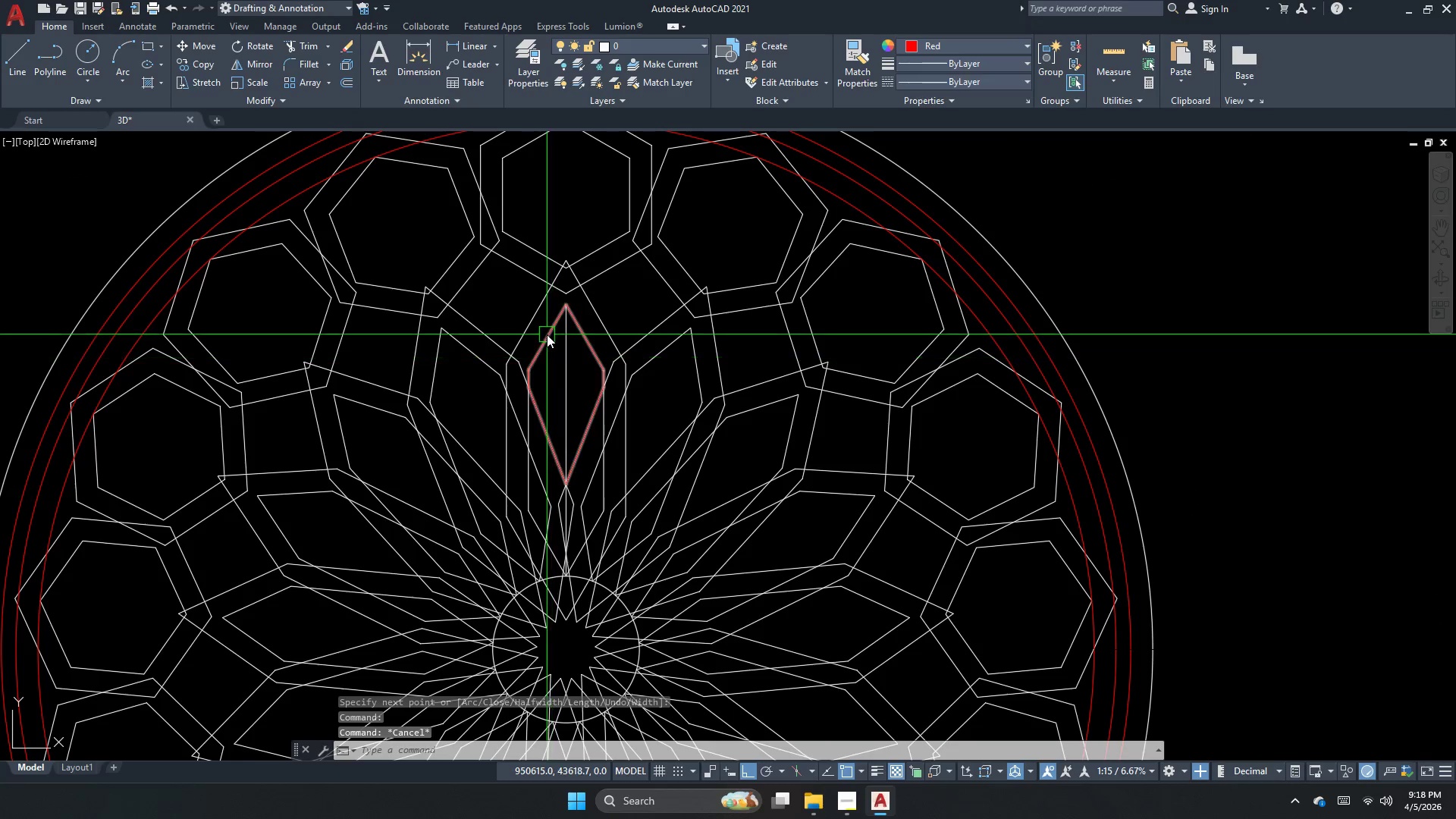 
left_click([547, 333])
 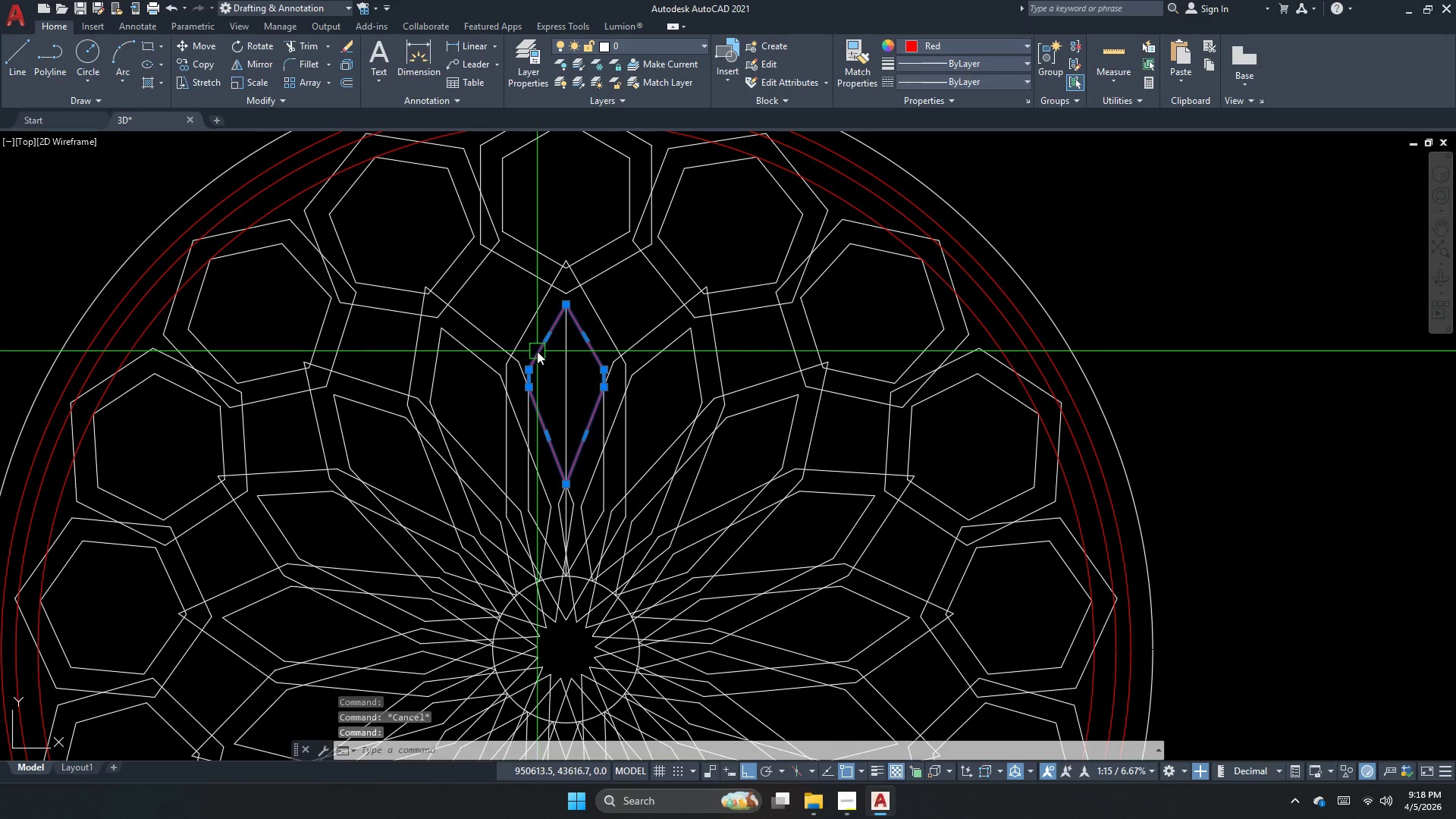 
type(ar )
 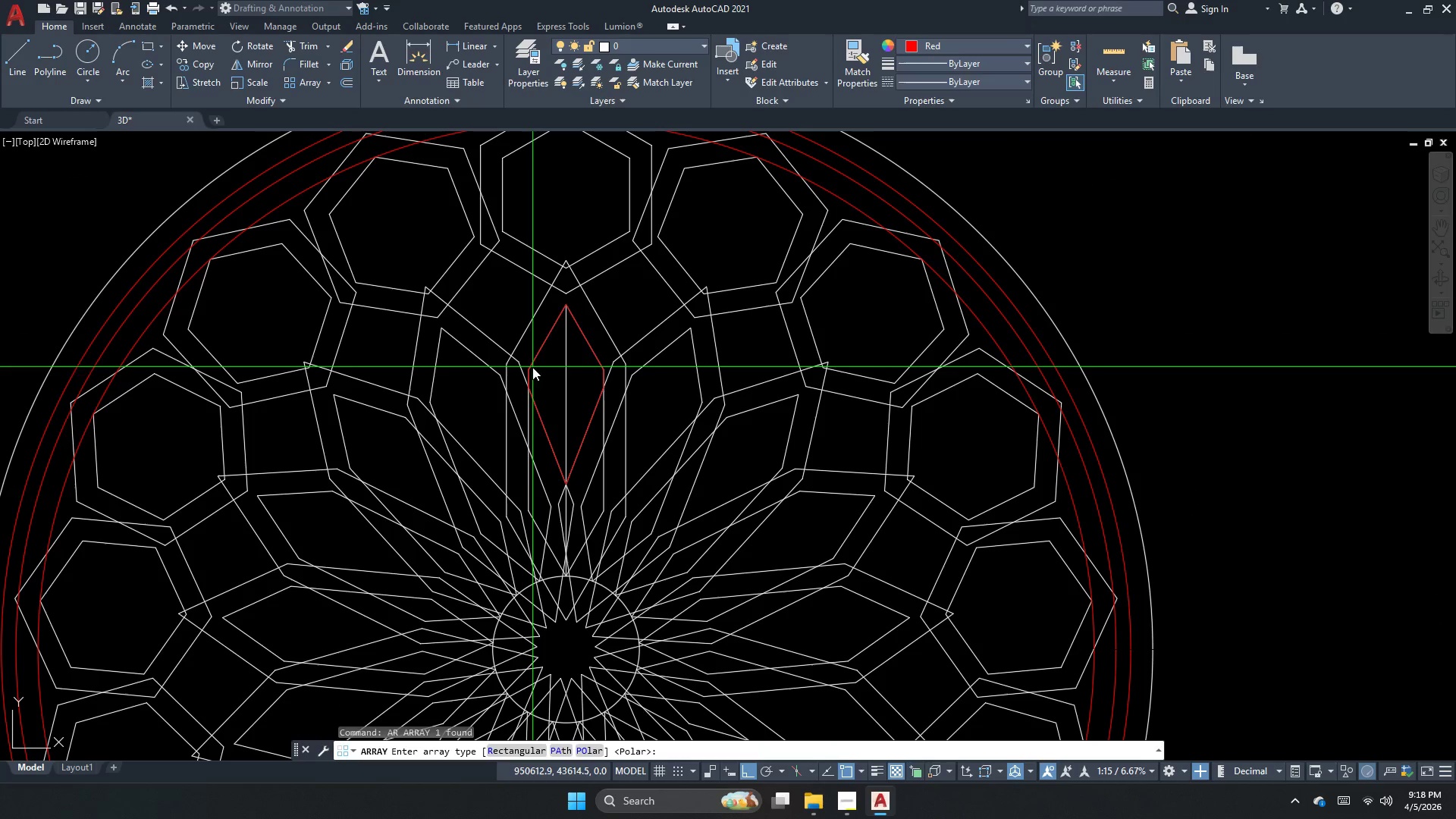 
key(Escape)
 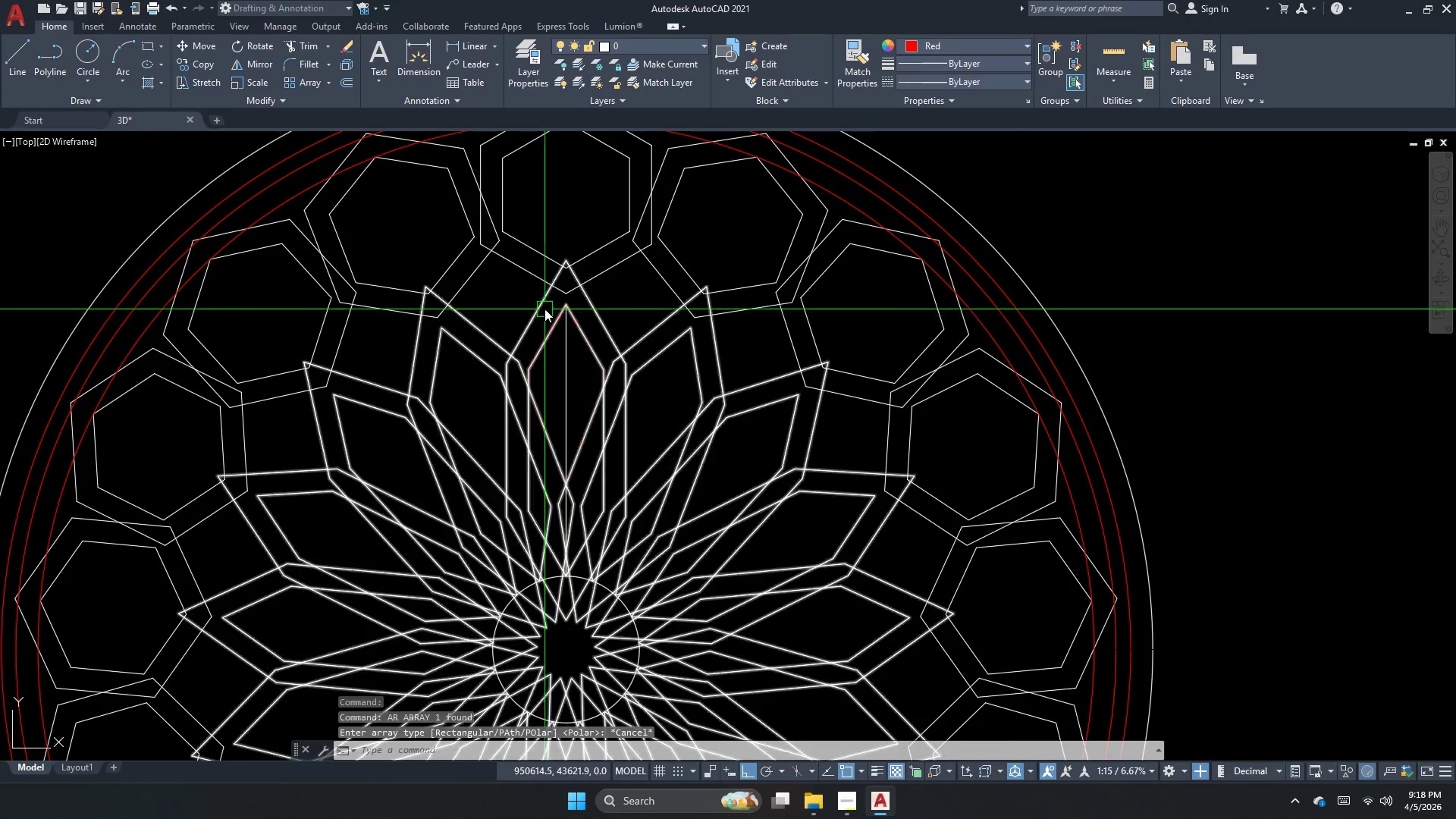 
scroll: coordinate [544, 306], scroll_direction: up, amount: 1.0
 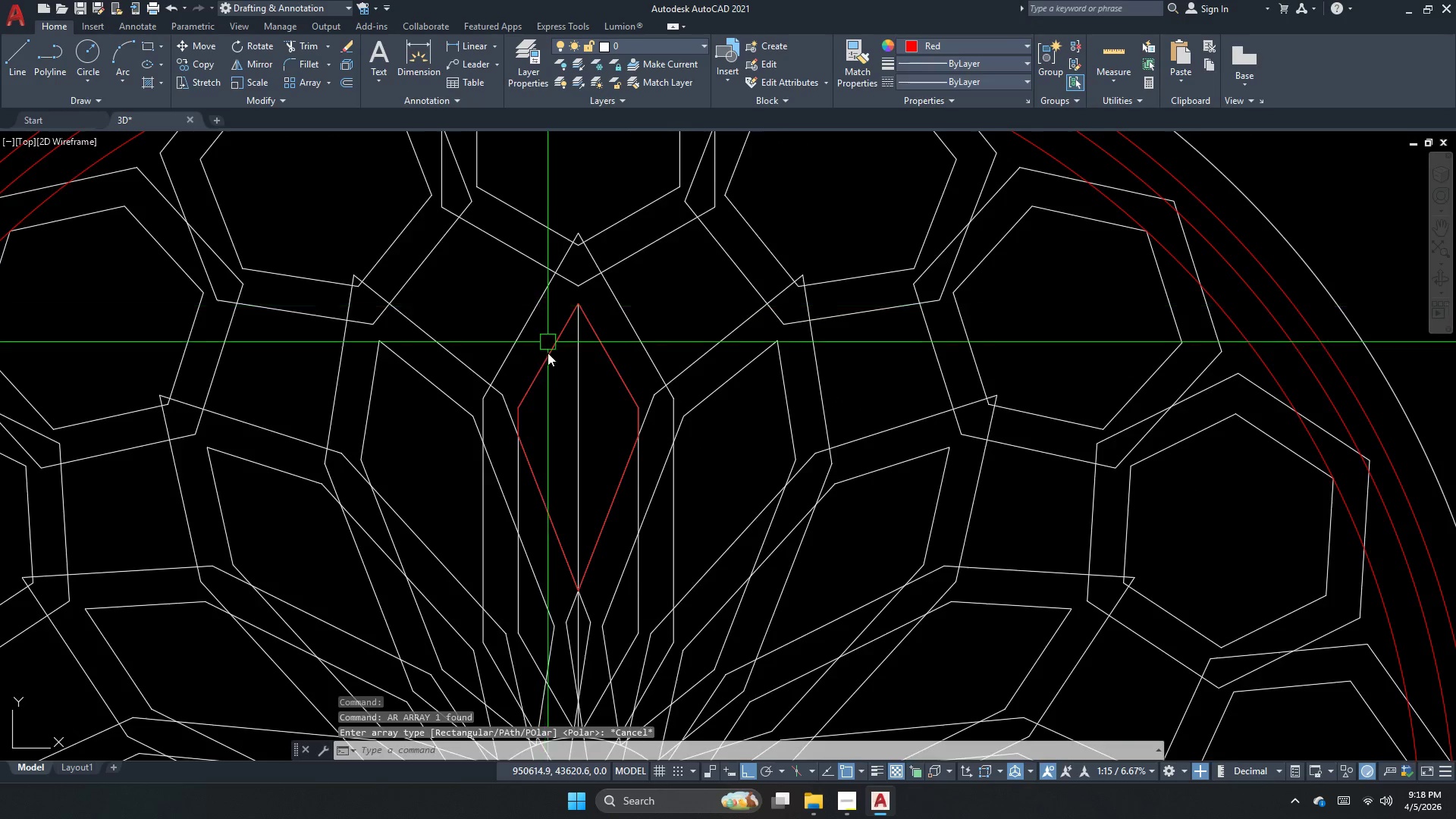 
key(Escape)
type(pl )
 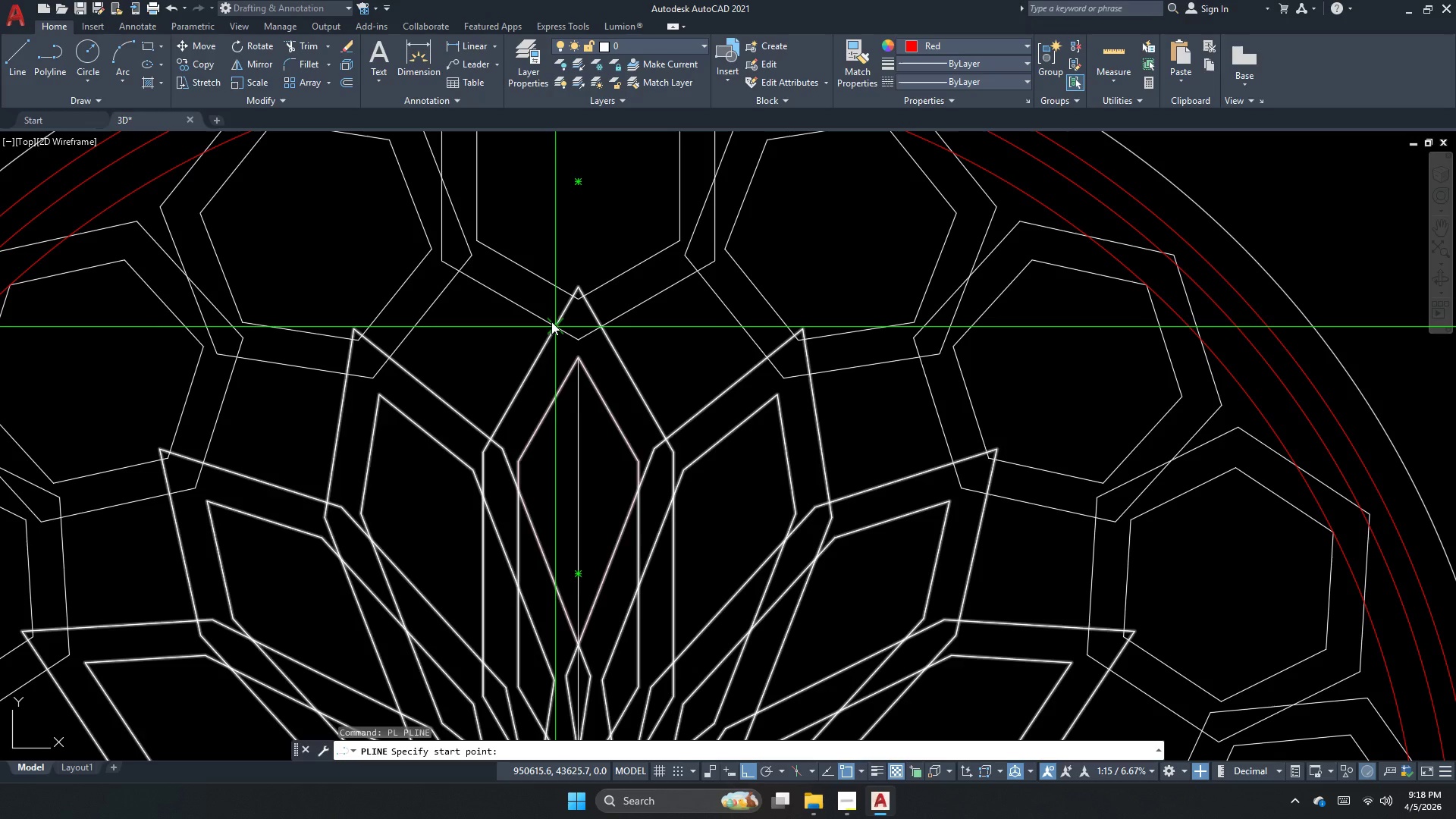 
left_click_drag(start_coordinate=[552, 322], to_coordinate=[536, 350])
 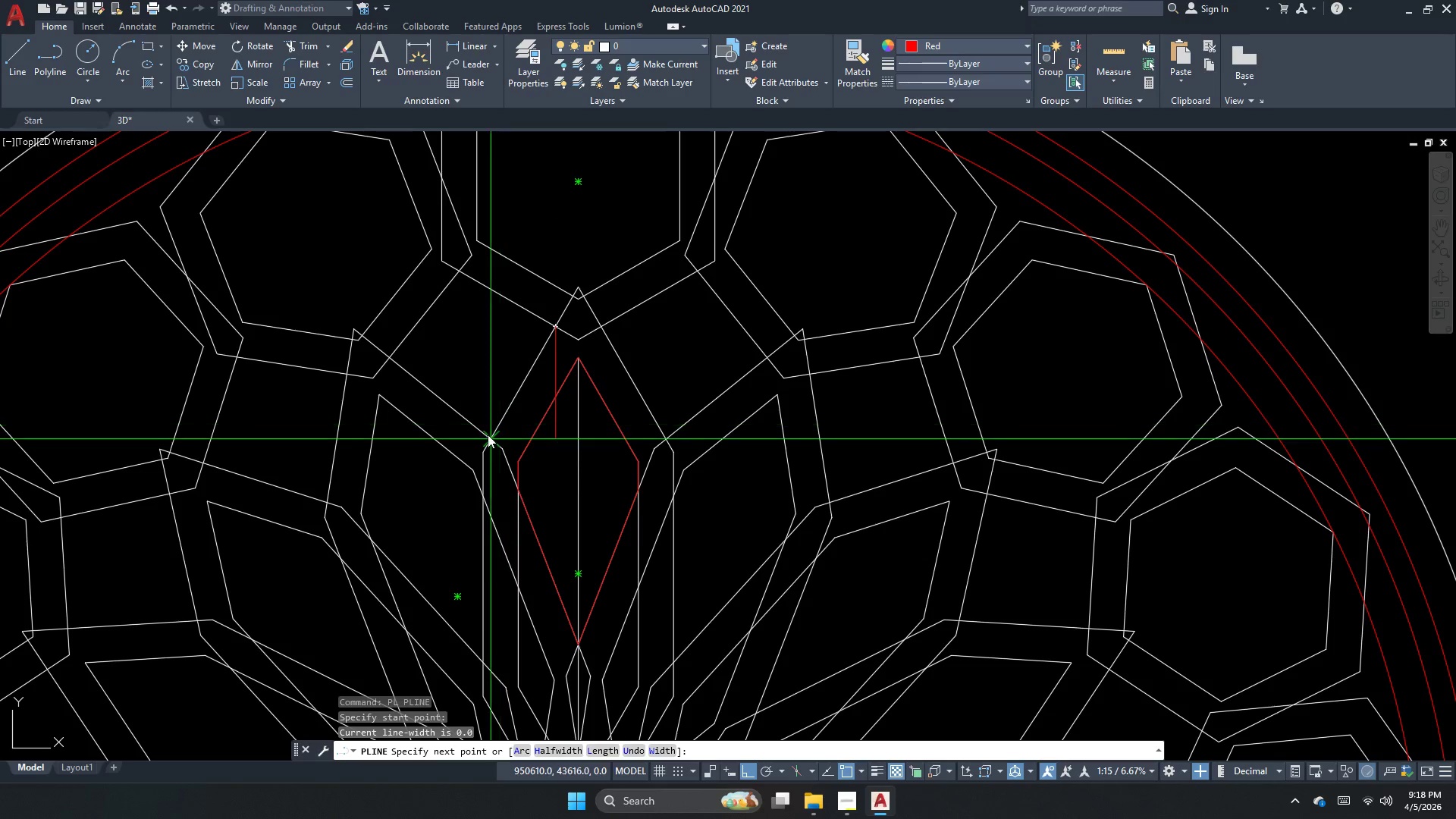 
left_click_drag(start_coordinate=[489, 436], to_coordinate=[482, 431])
 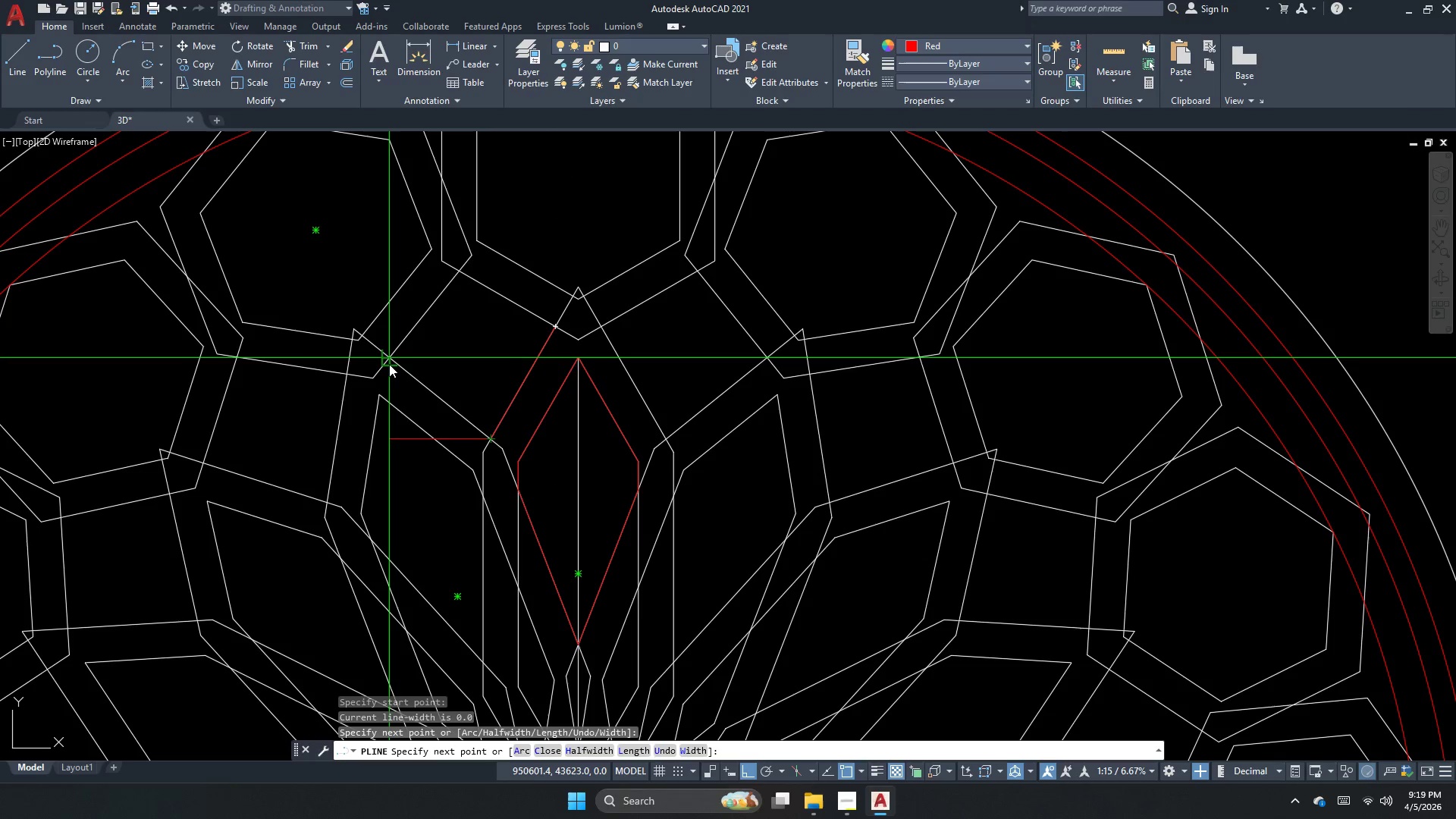 
left_click_drag(start_coordinate=[389, 364], to_coordinate=[392, 359])
 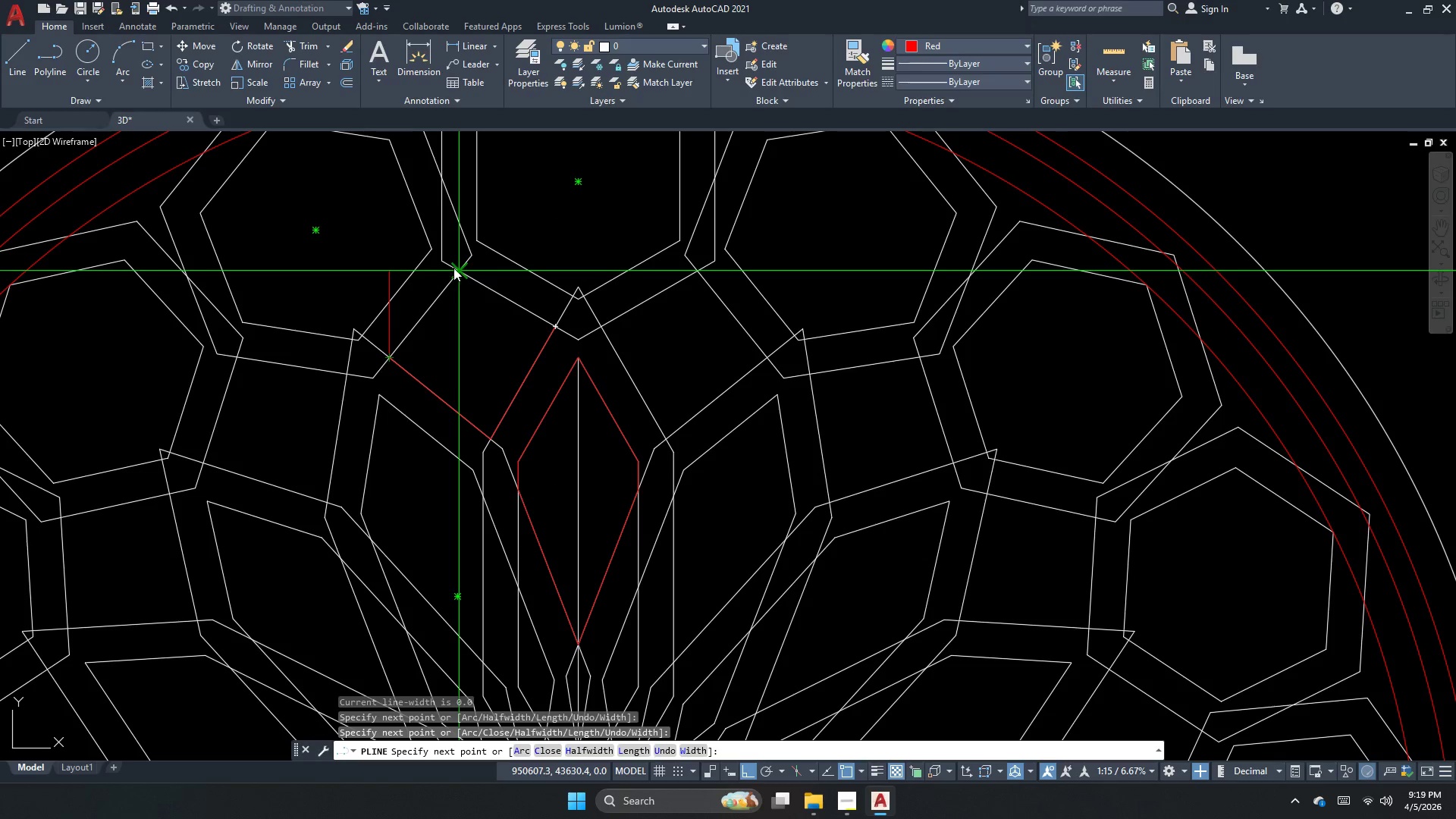 
left_click_drag(start_coordinate=[453, 266], to_coordinate=[455, 274])
 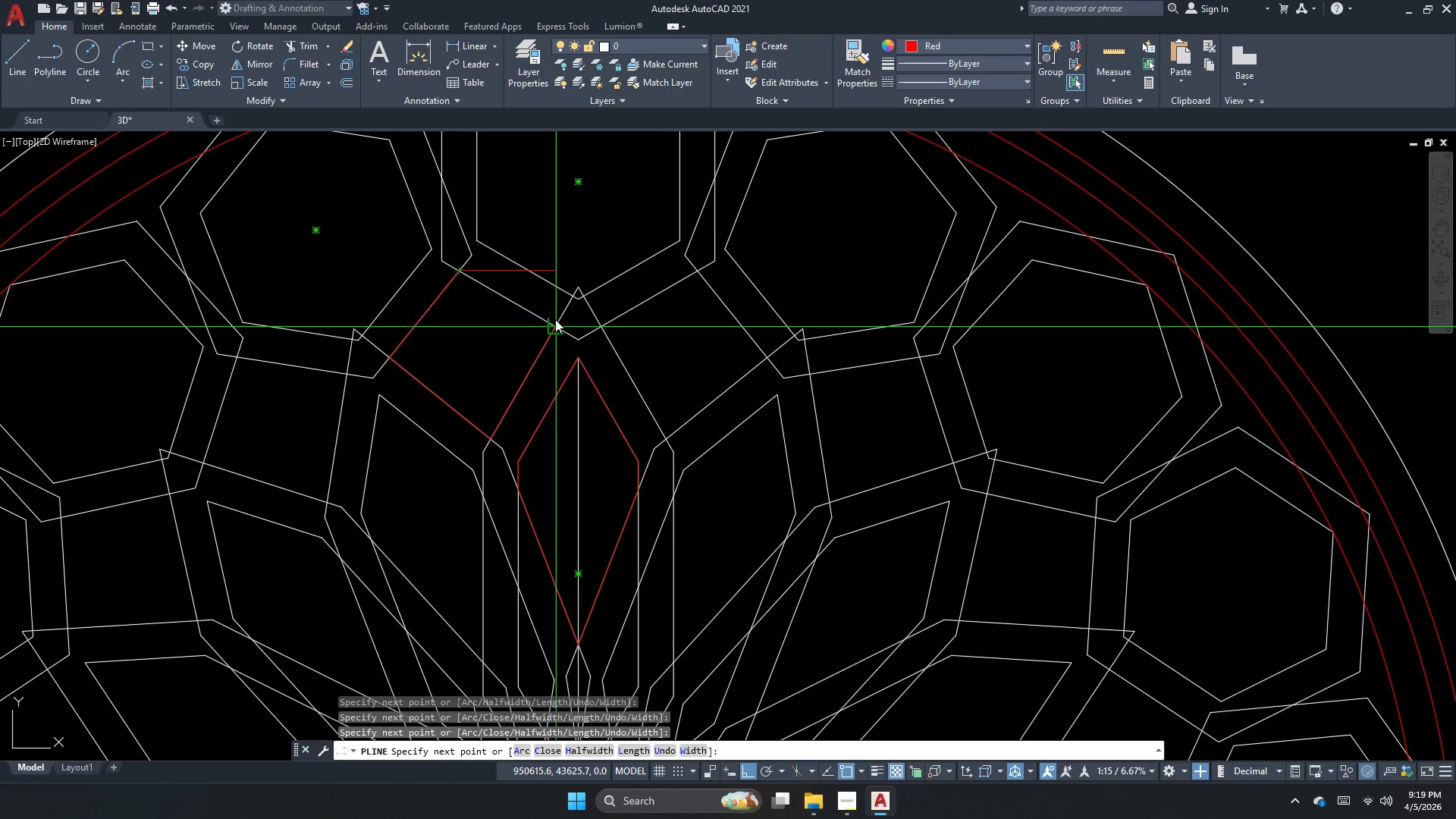 
left_click([551, 322])
 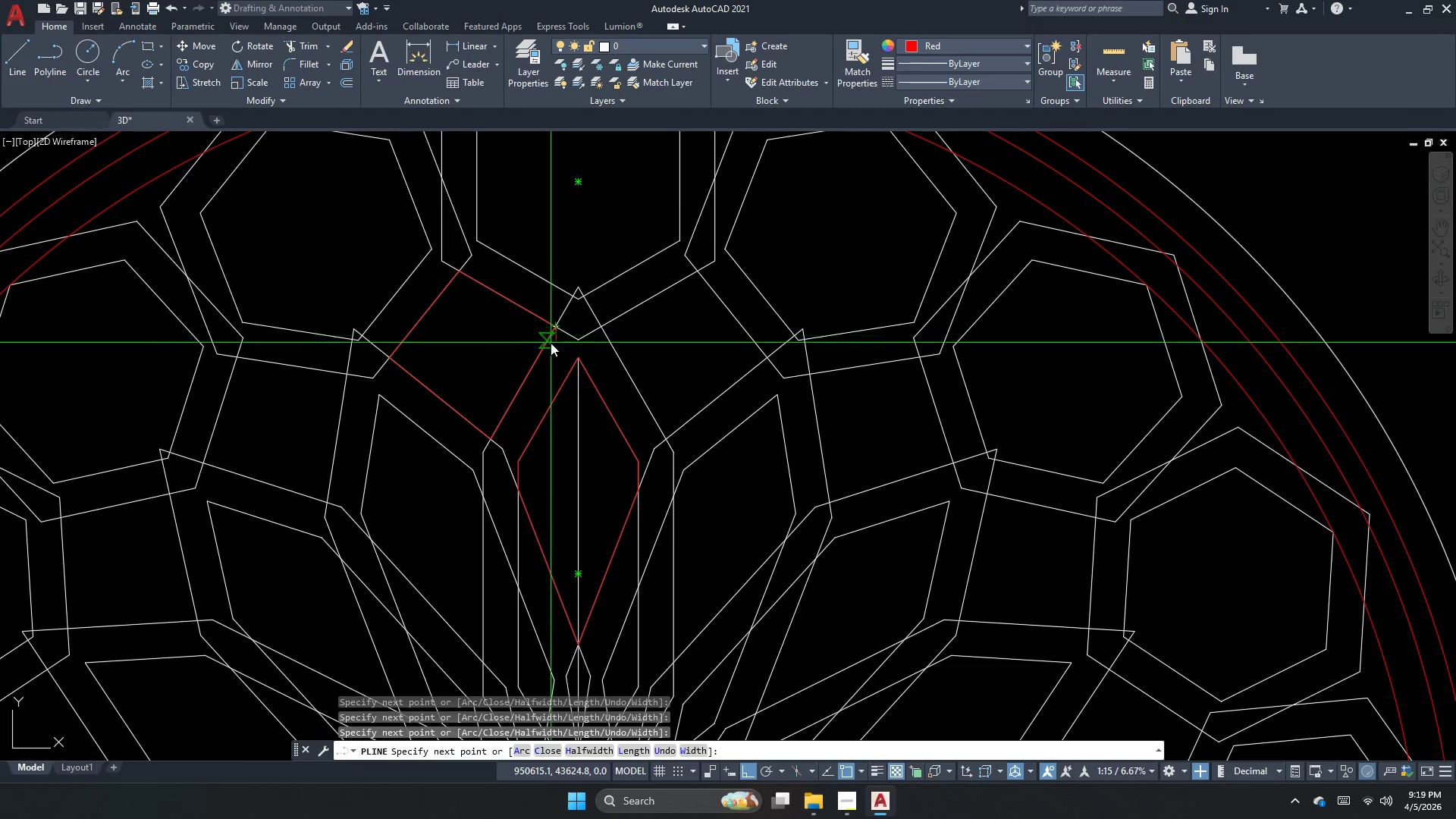 
scroll: coordinate [545, 331], scroll_direction: up, amount: 5.0
 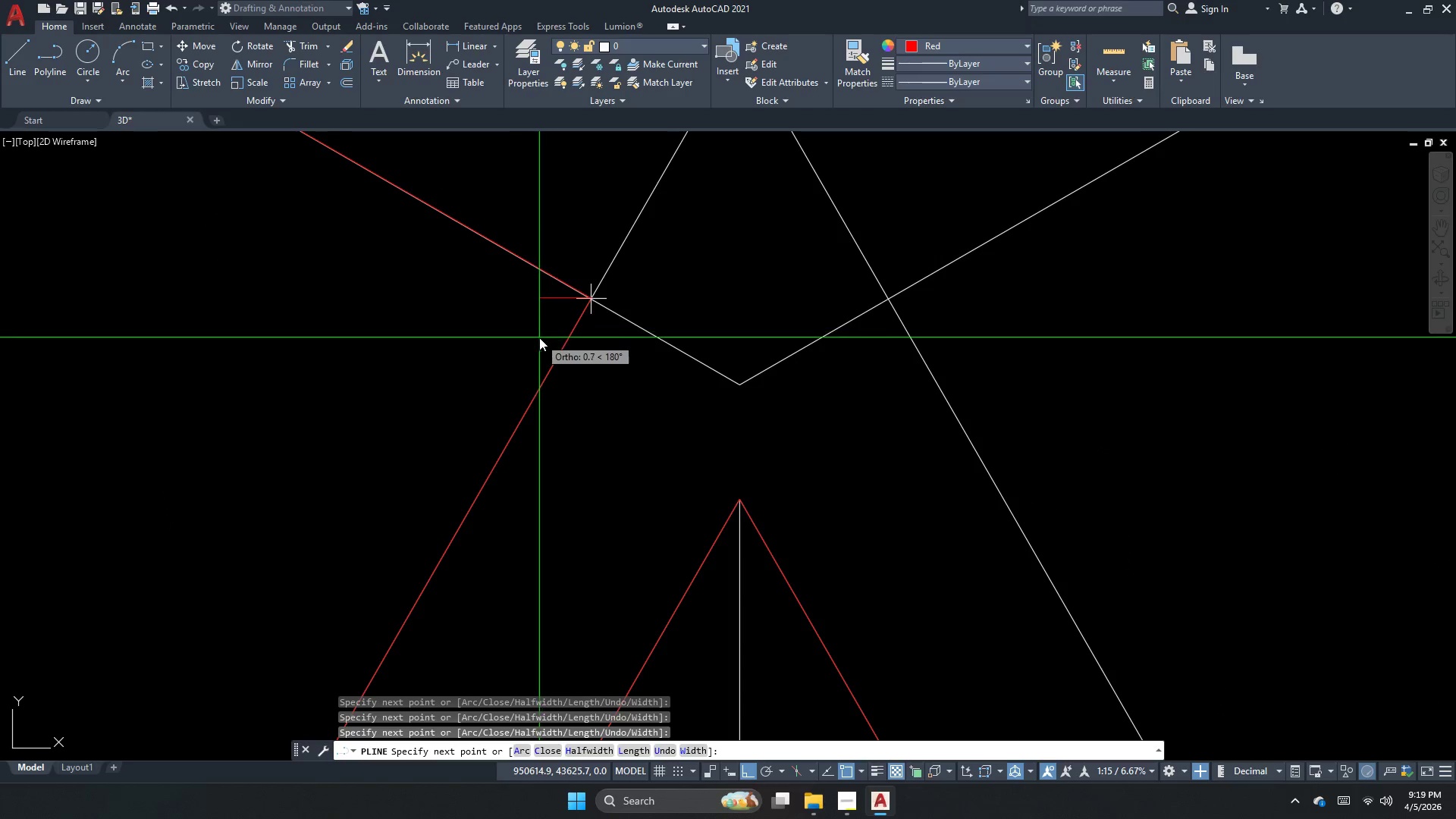 
key(Space)
 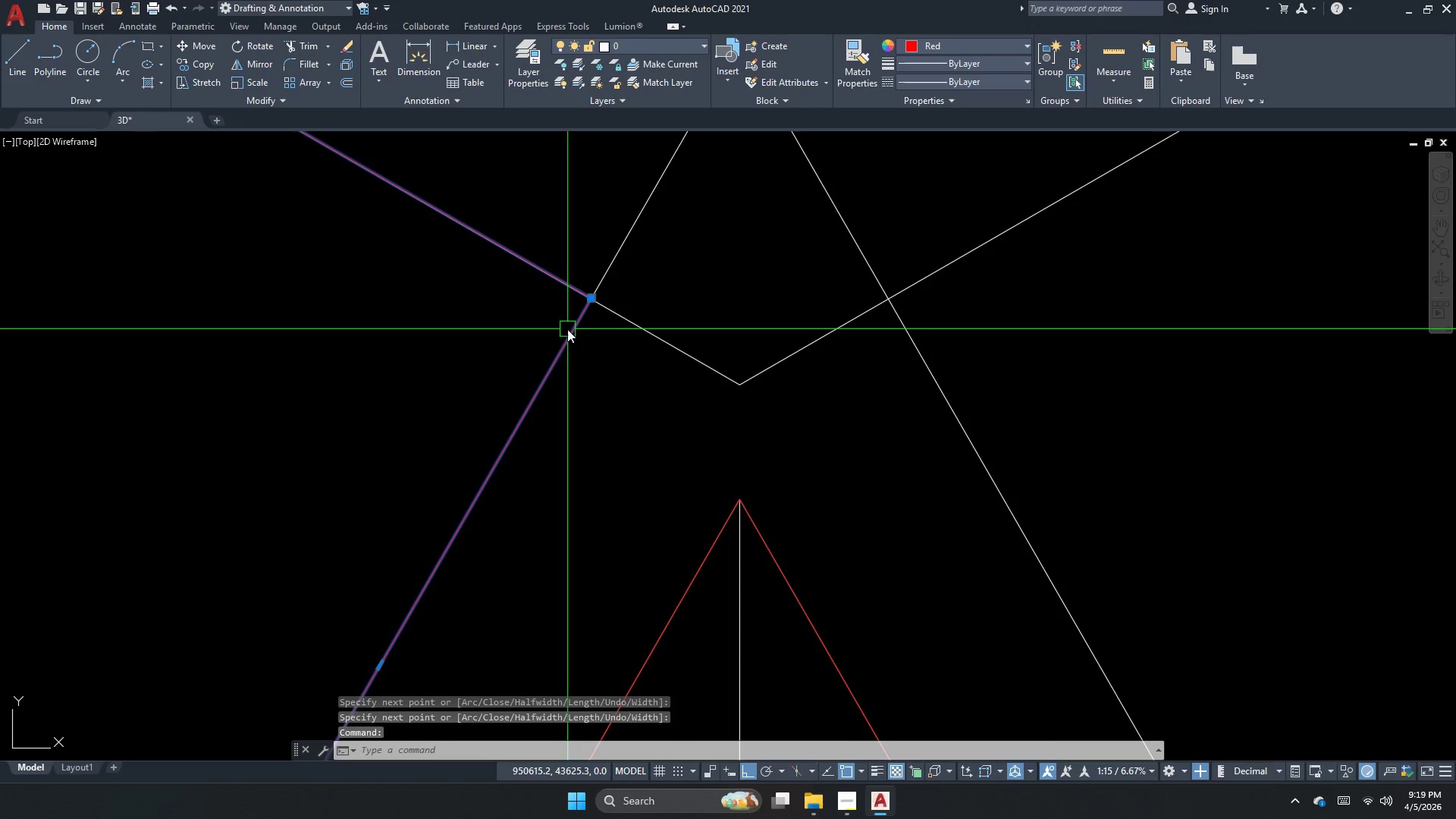 
key(Escape)
 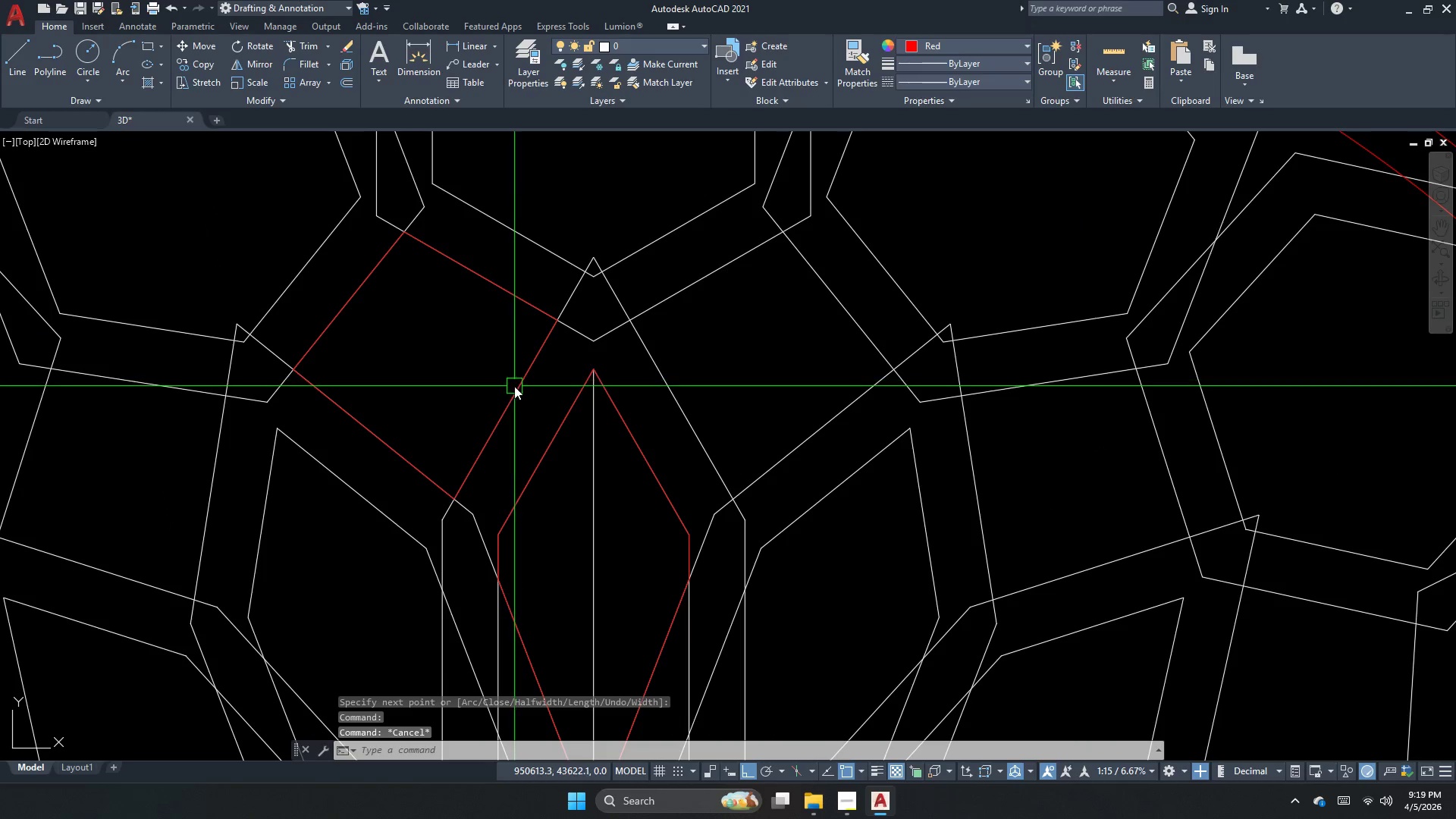 
scroll: coordinate [519, 340], scroll_direction: down, amount: 3.0
 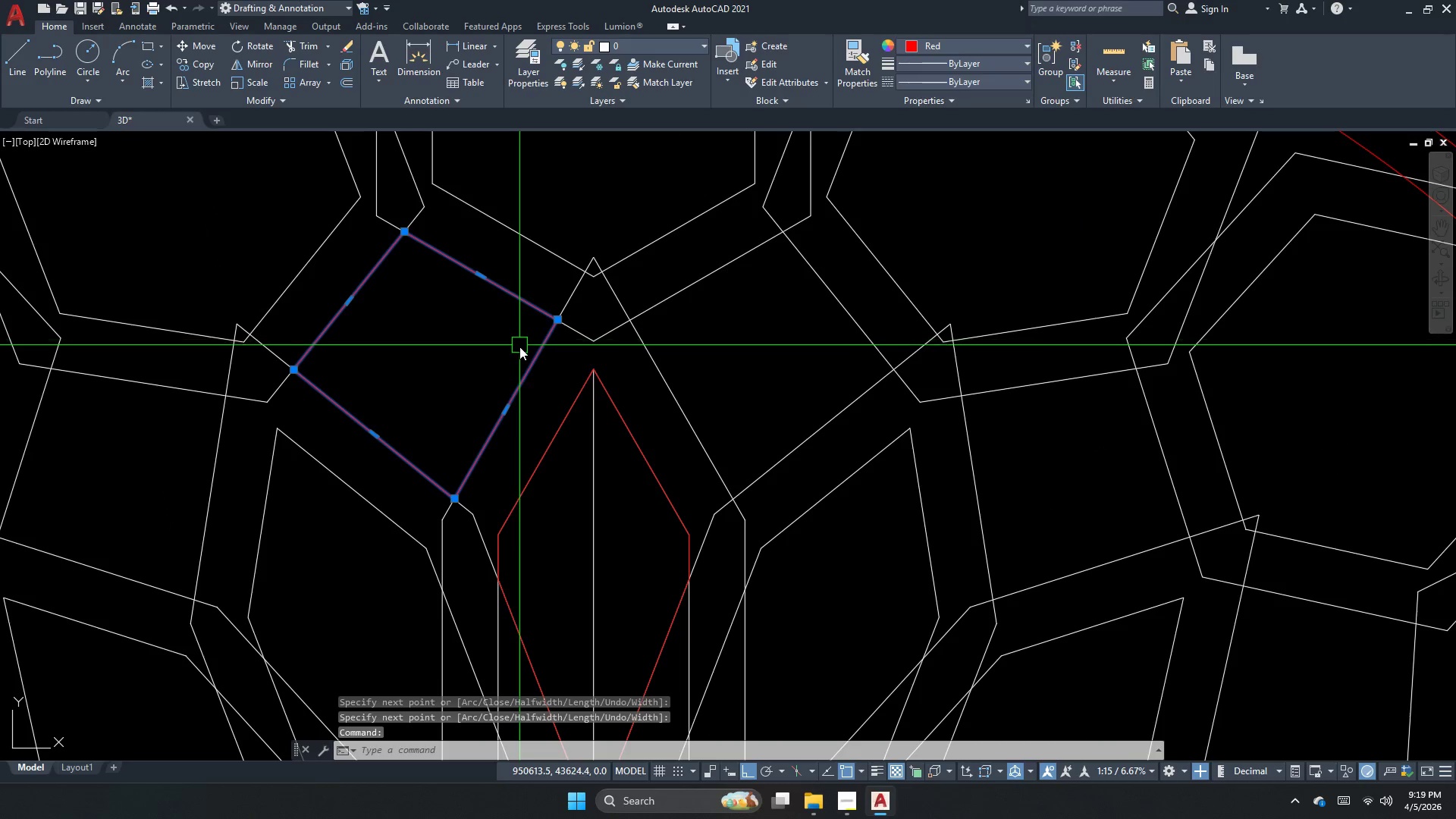 
left_click([514, 385])
 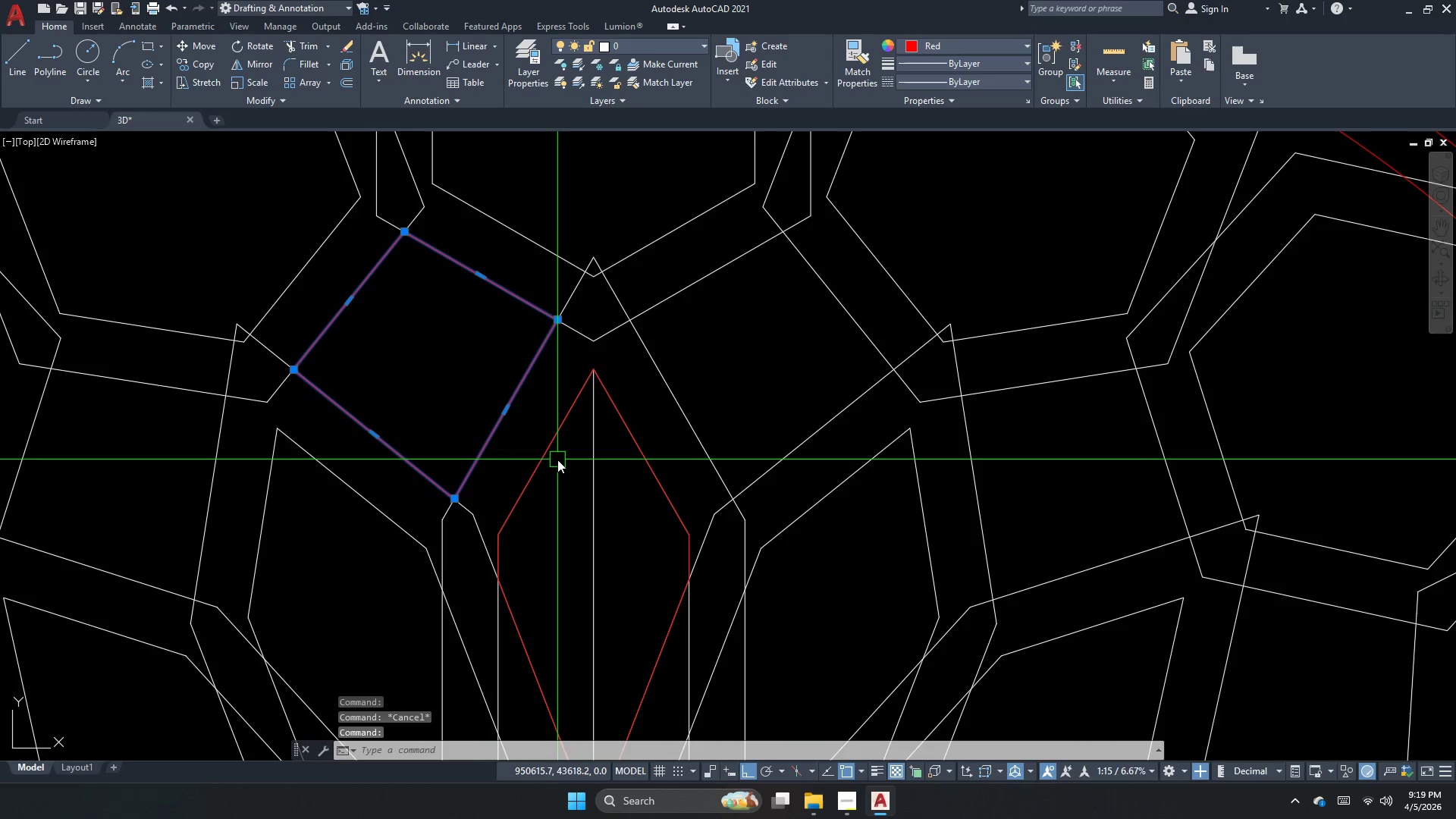 
left_click([558, 452])
 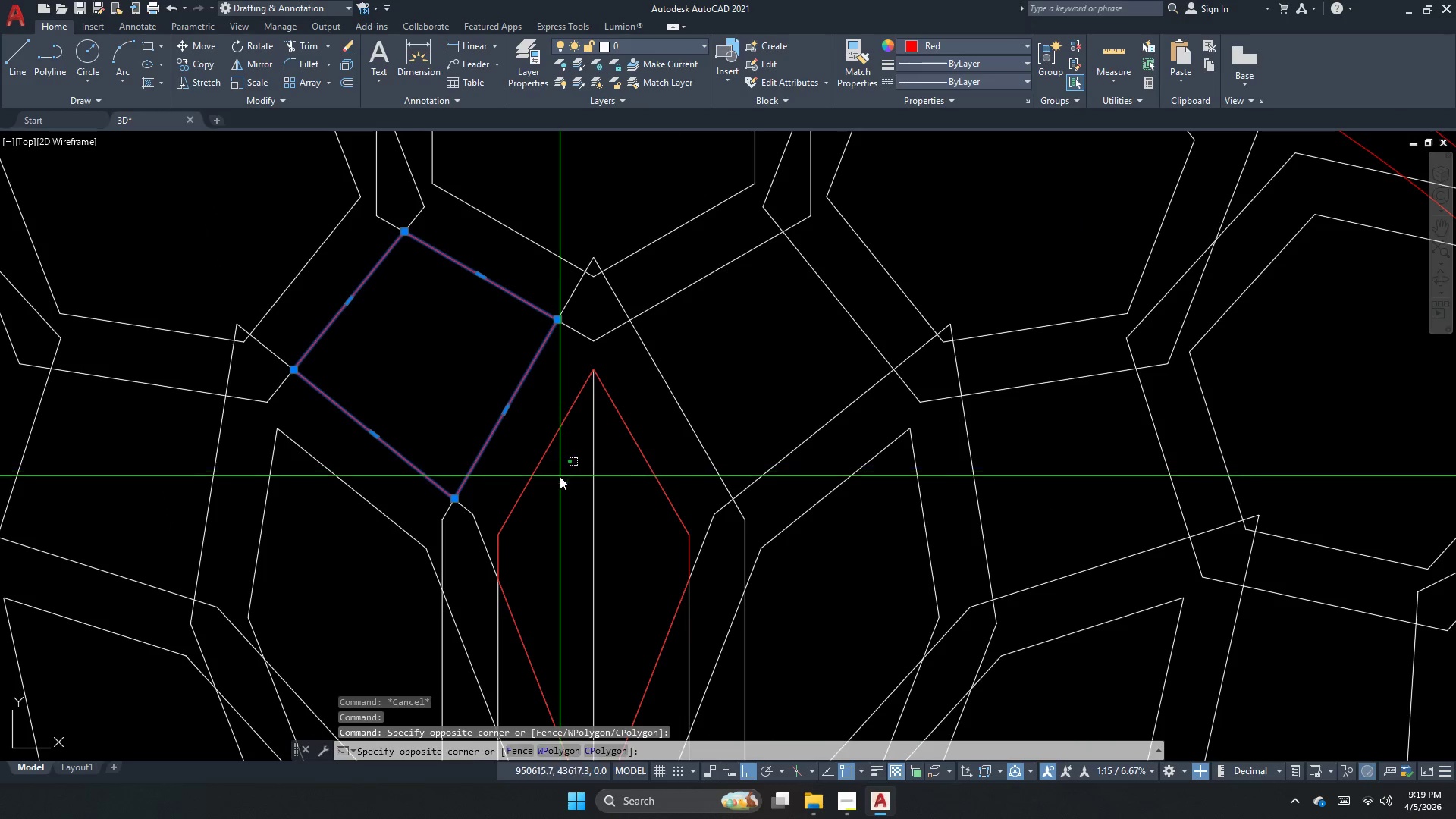 
triple_click([548, 462])
 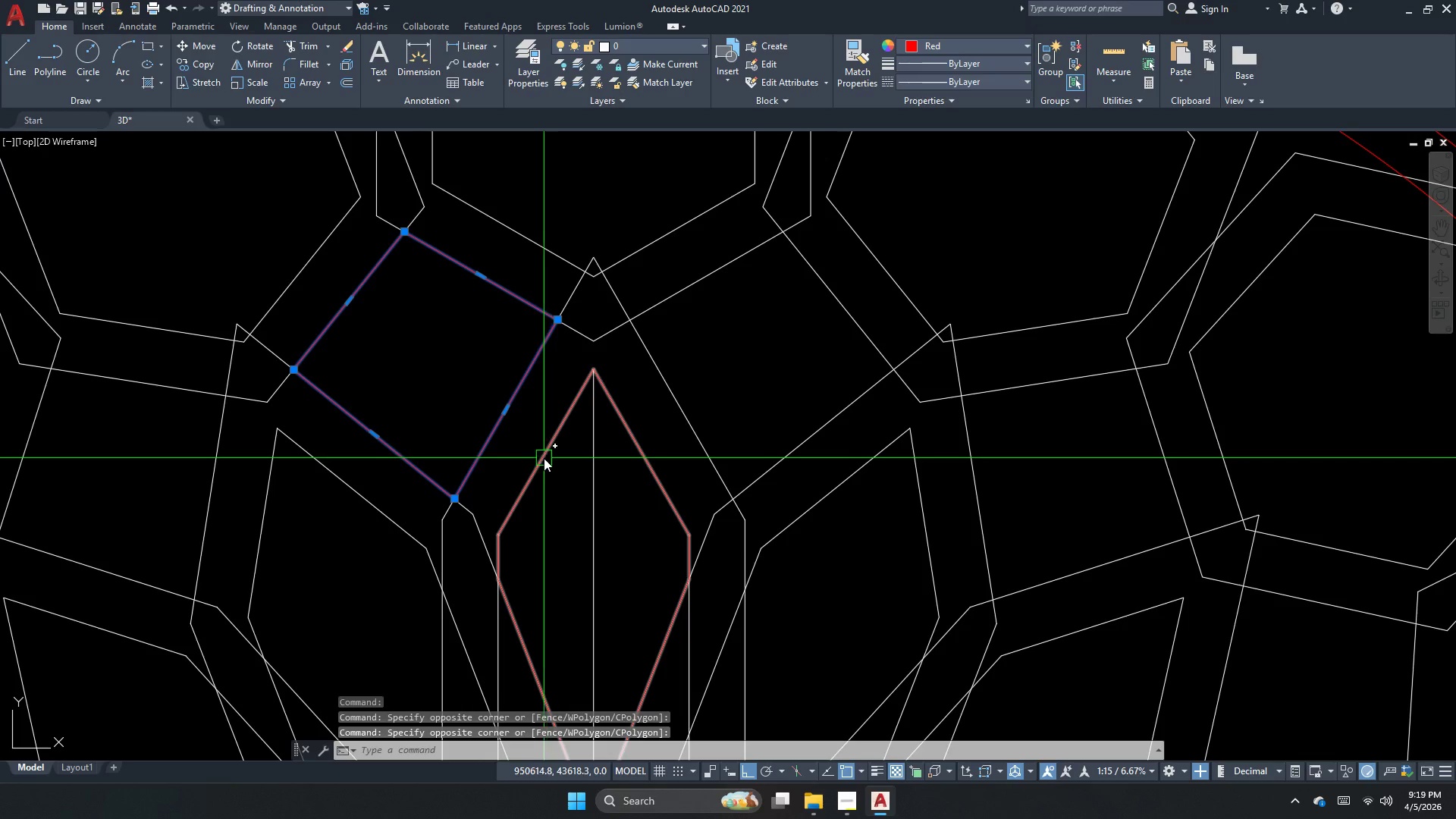 
triple_click([541, 458])
 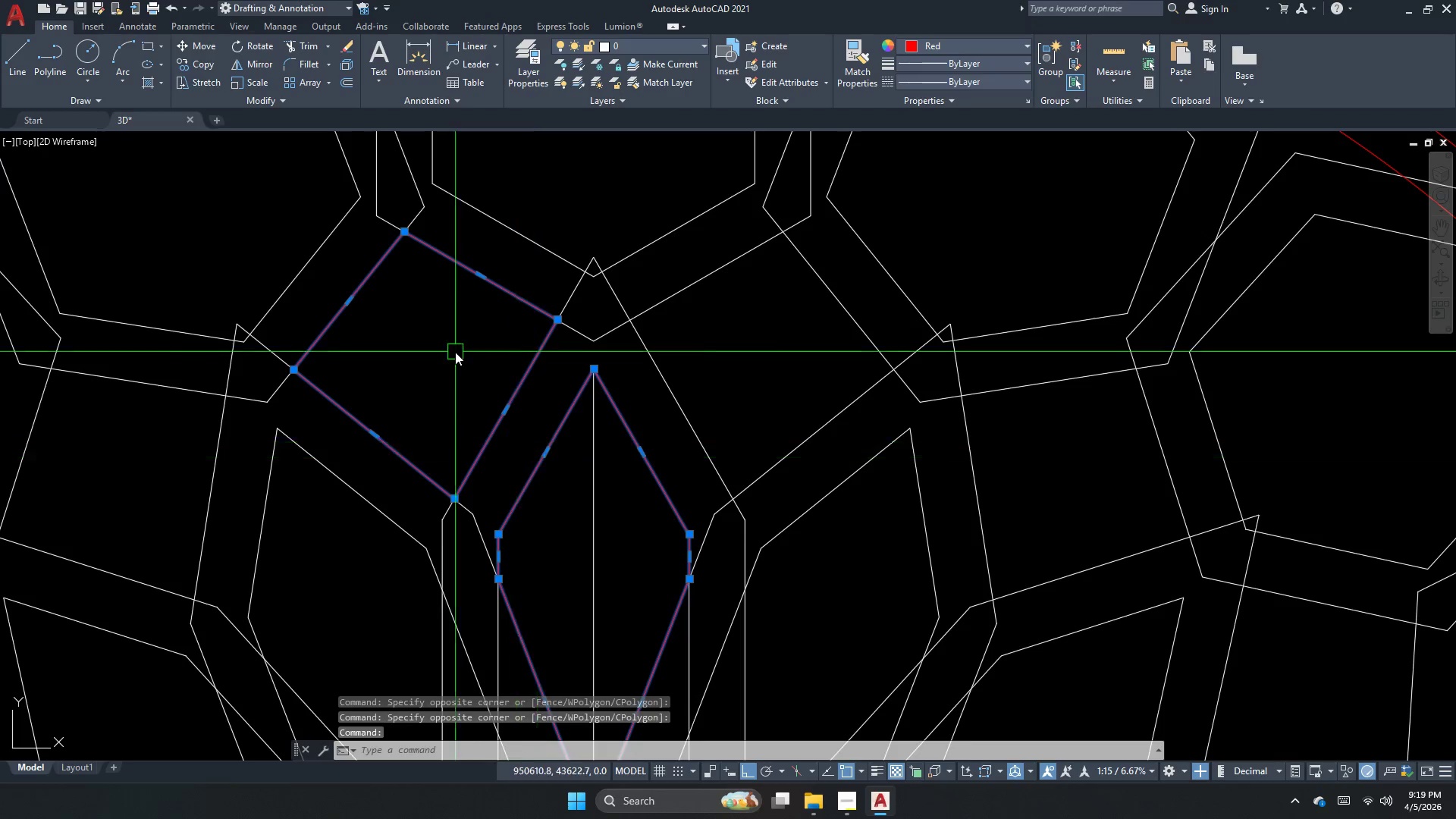 
scroll: coordinate [443, 340], scroll_direction: down, amount: 3.0
 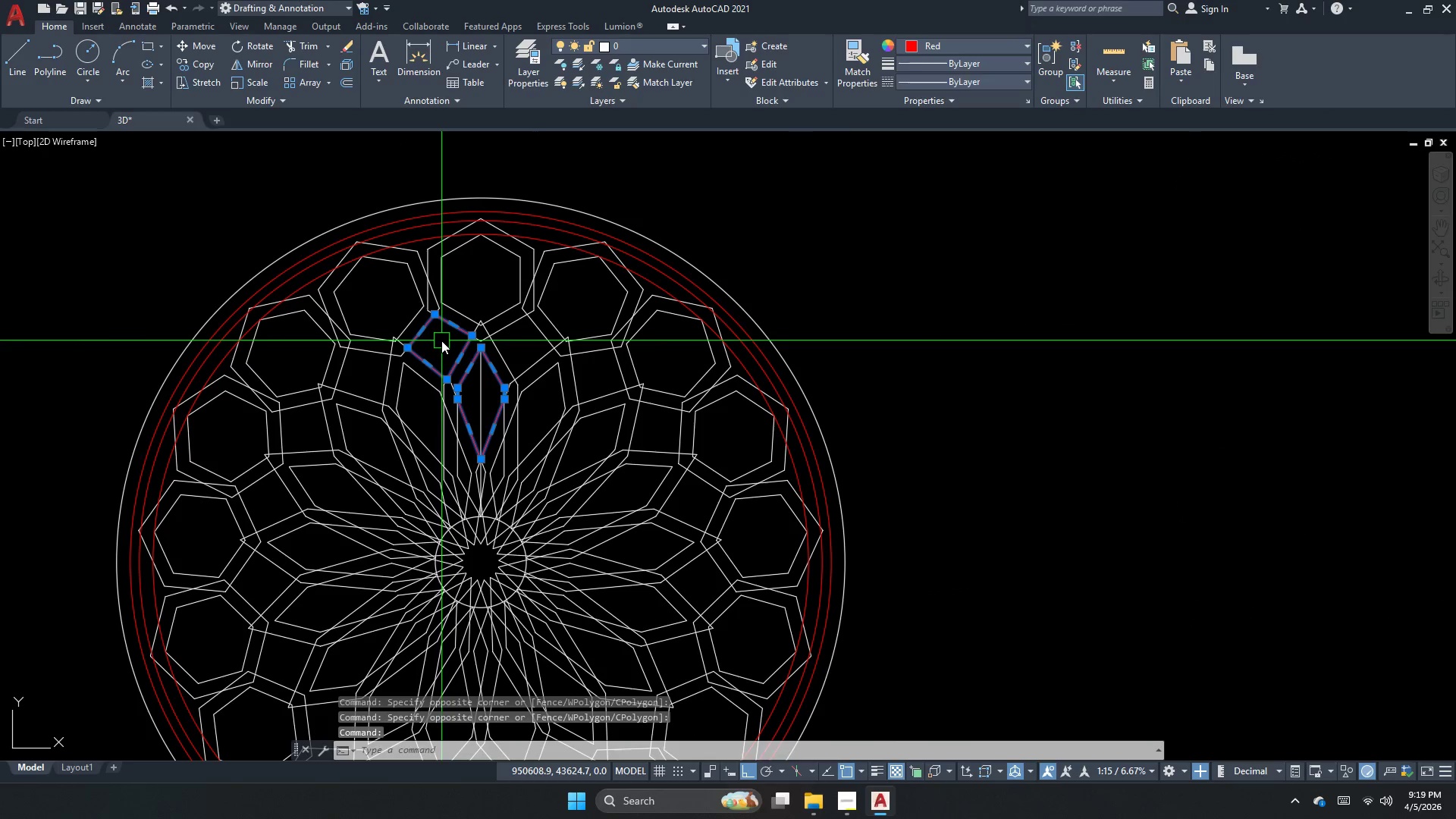 
type(ar po )
 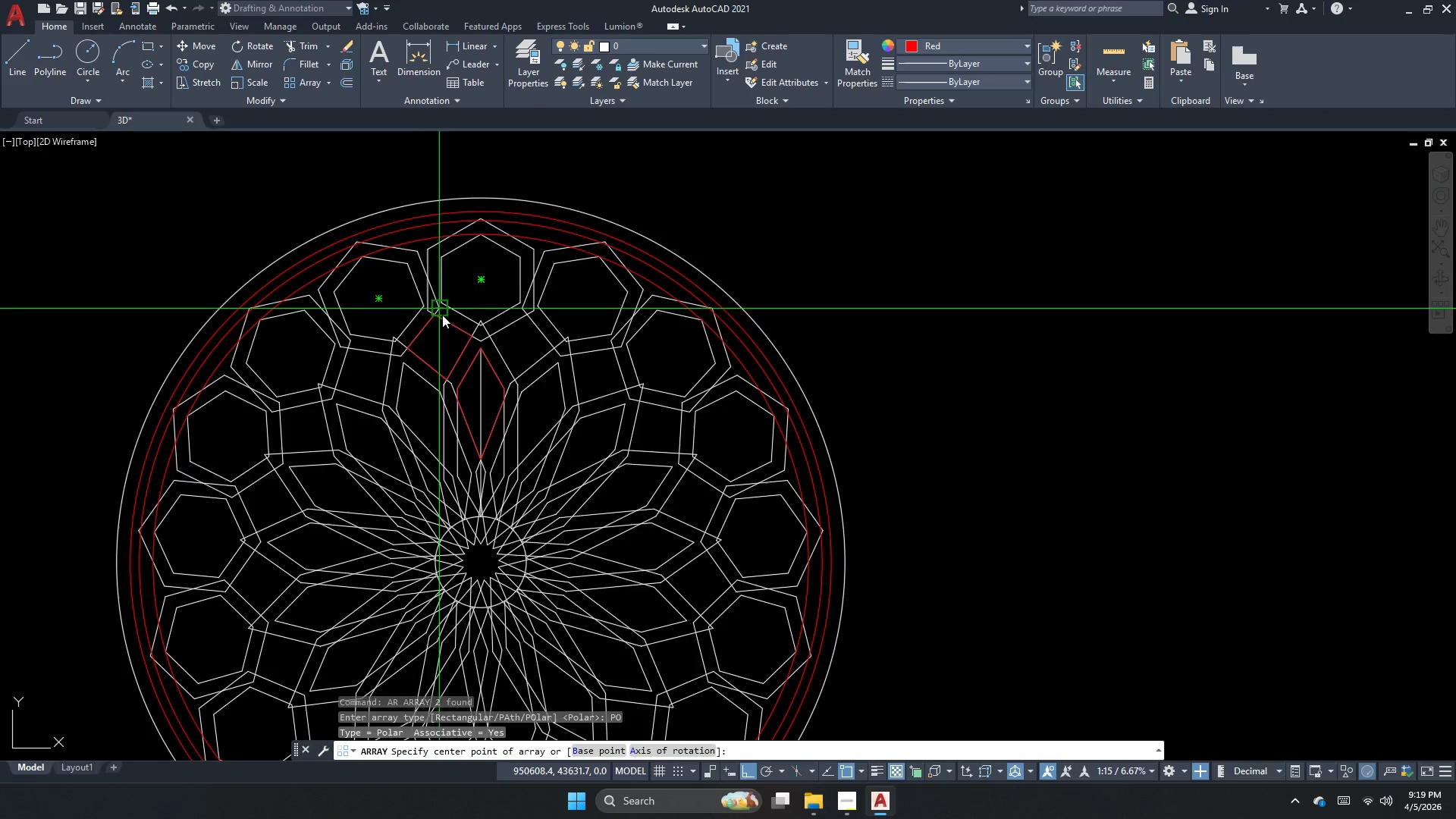 
scroll: coordinate [440, 426], scroll_direction: none, amount: 0.0
 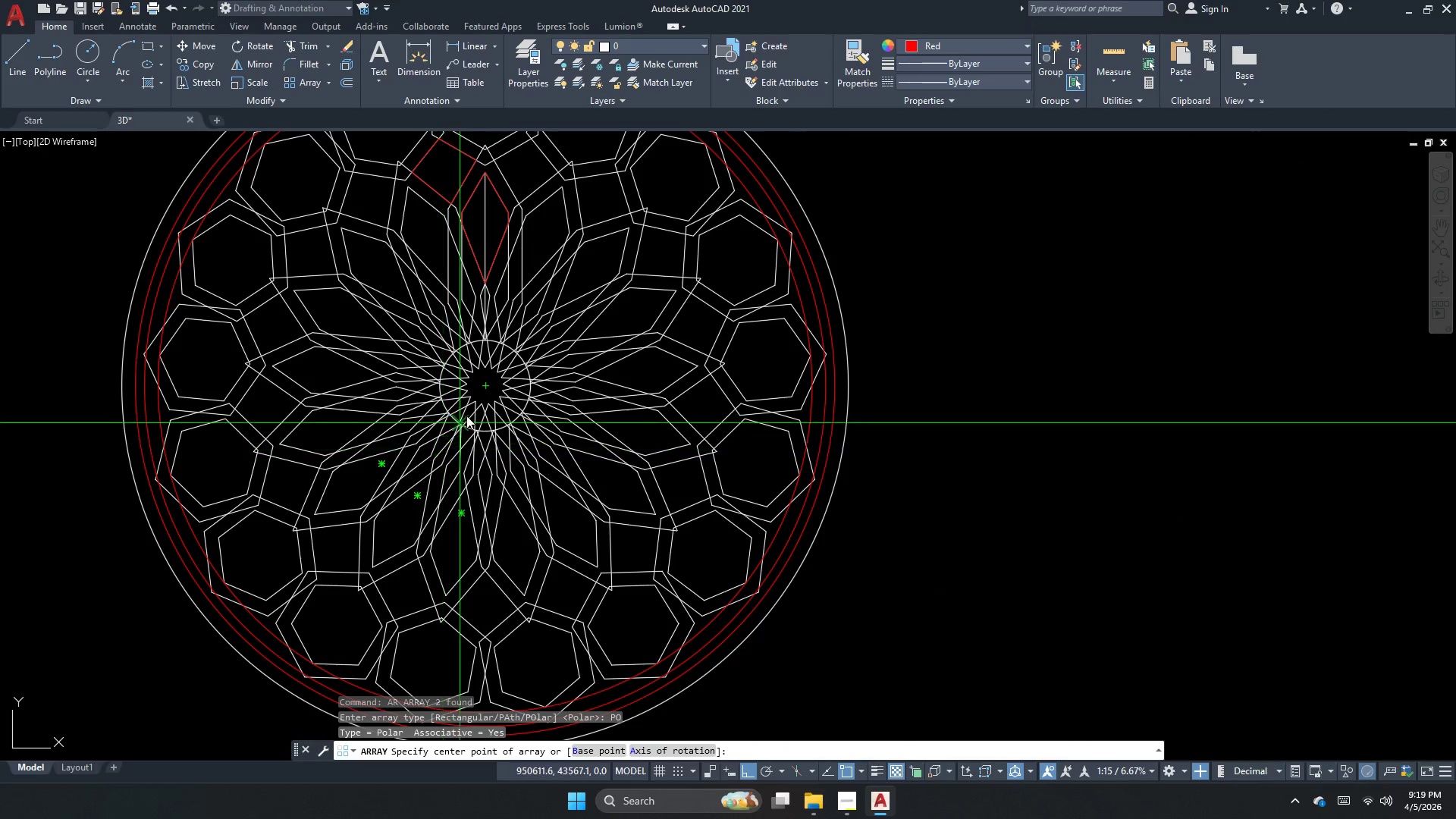 
left_click([486, 387])
 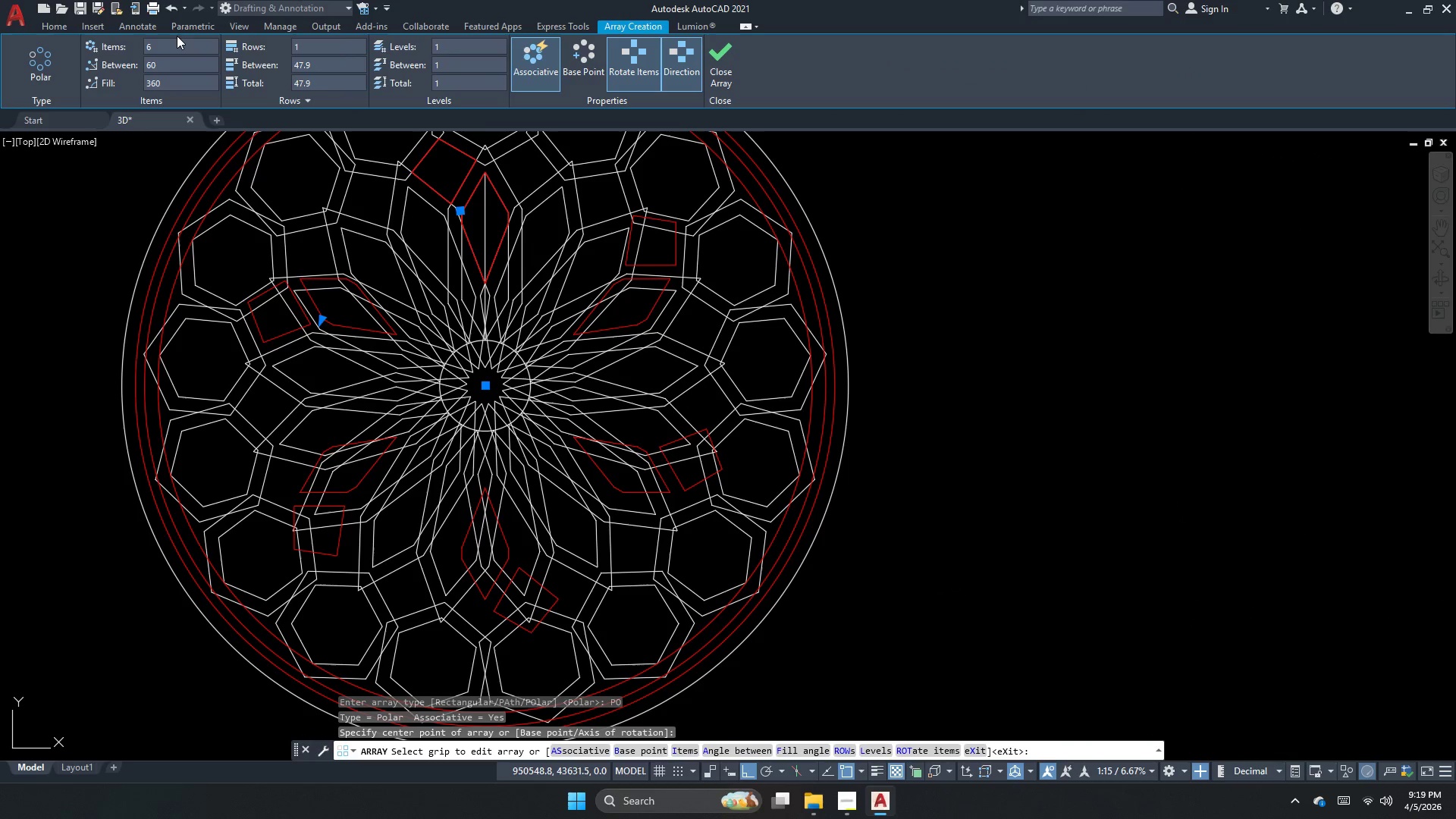 
double_click([172, 53])
 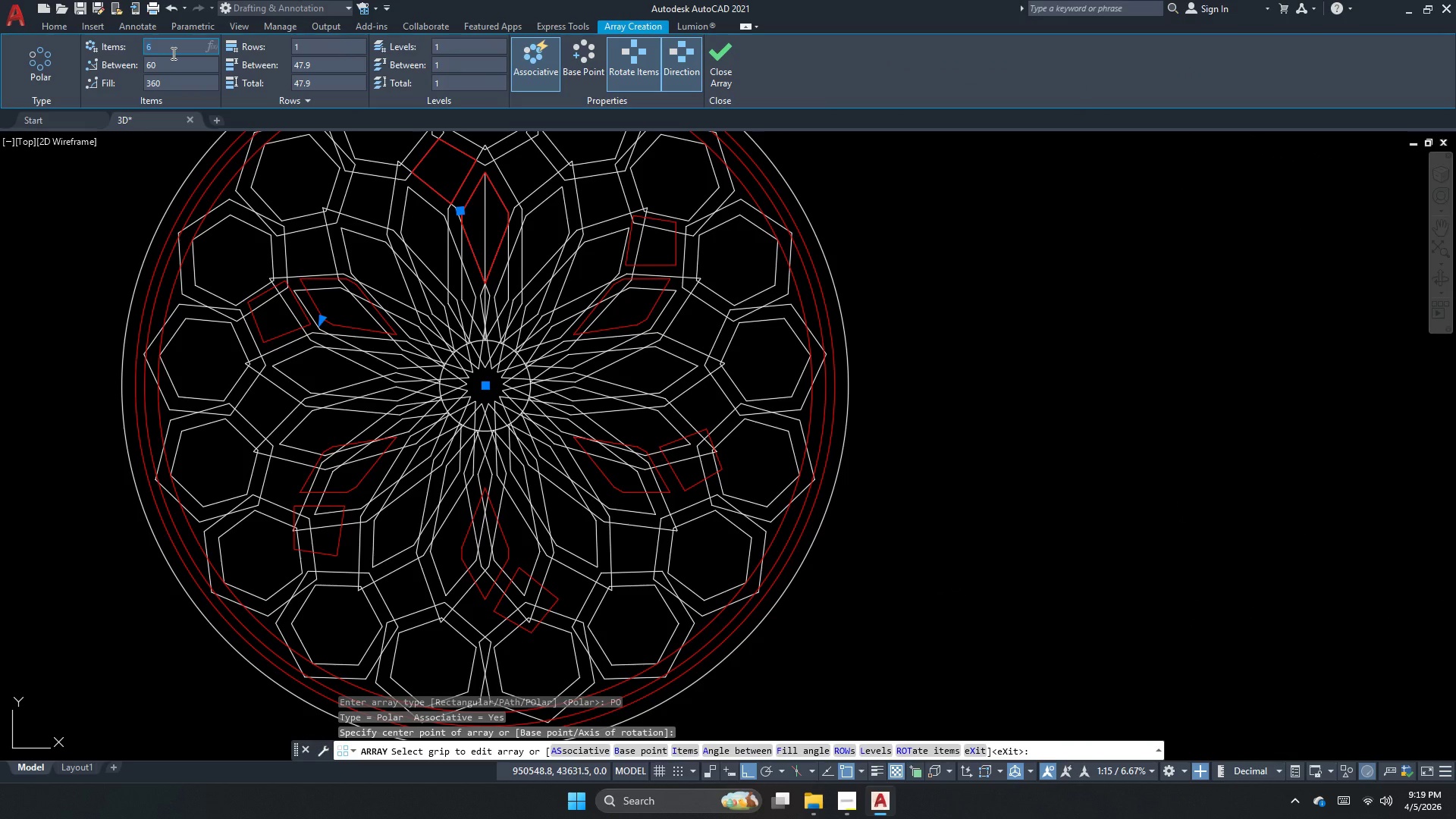 
key(Numpad1)
 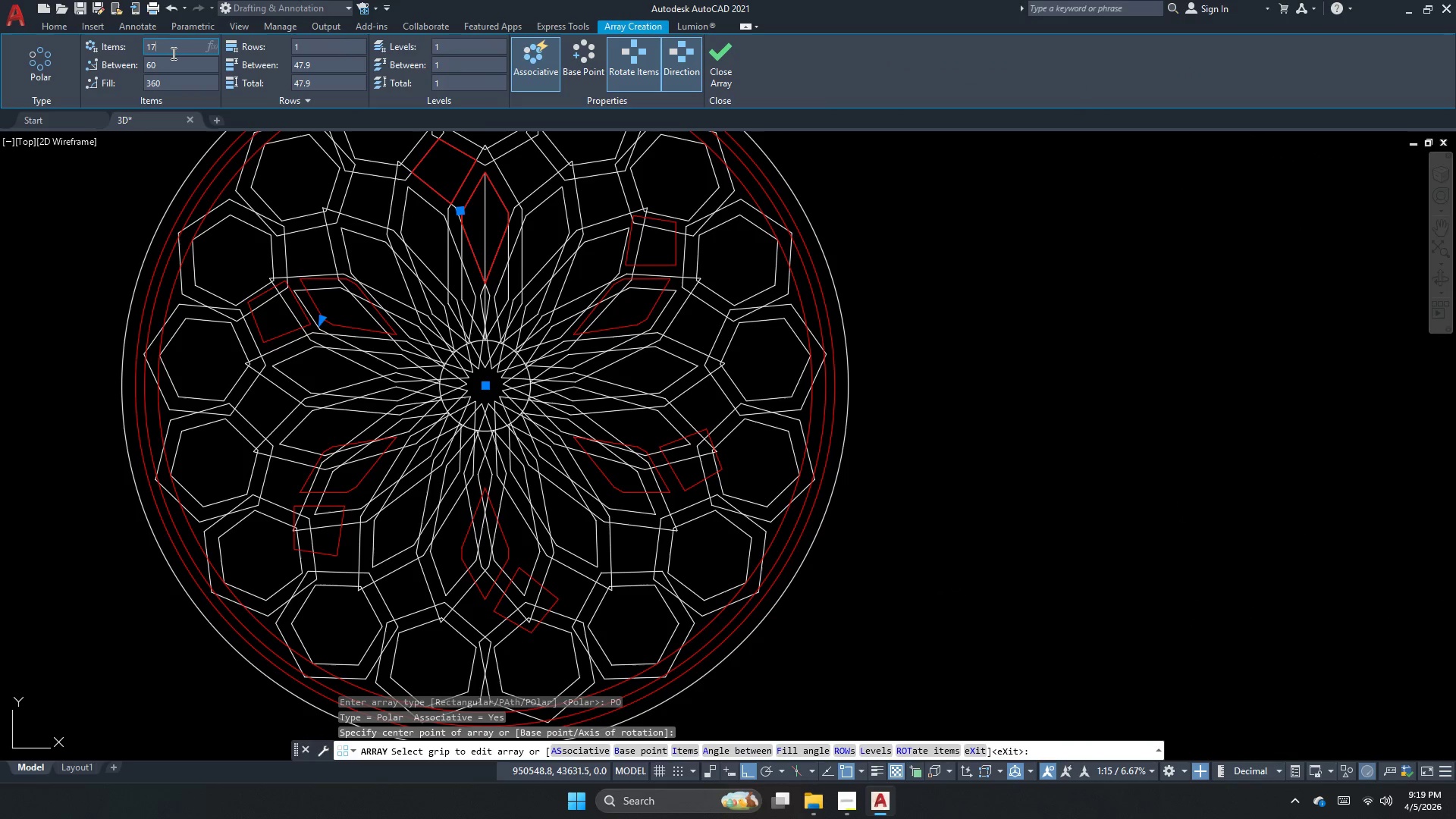 
key(Numpad7)
 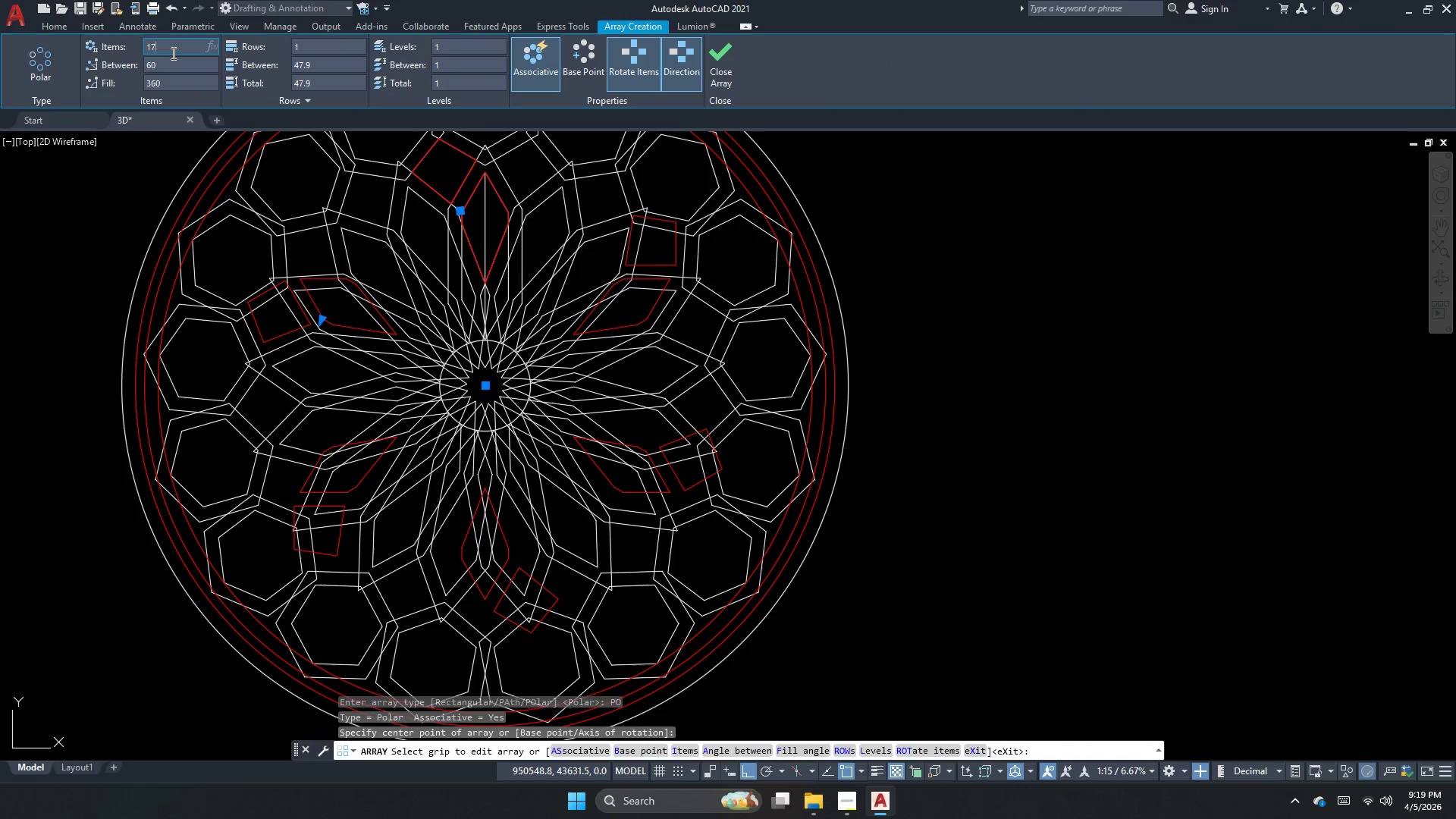 
key(NumpadEnter)
 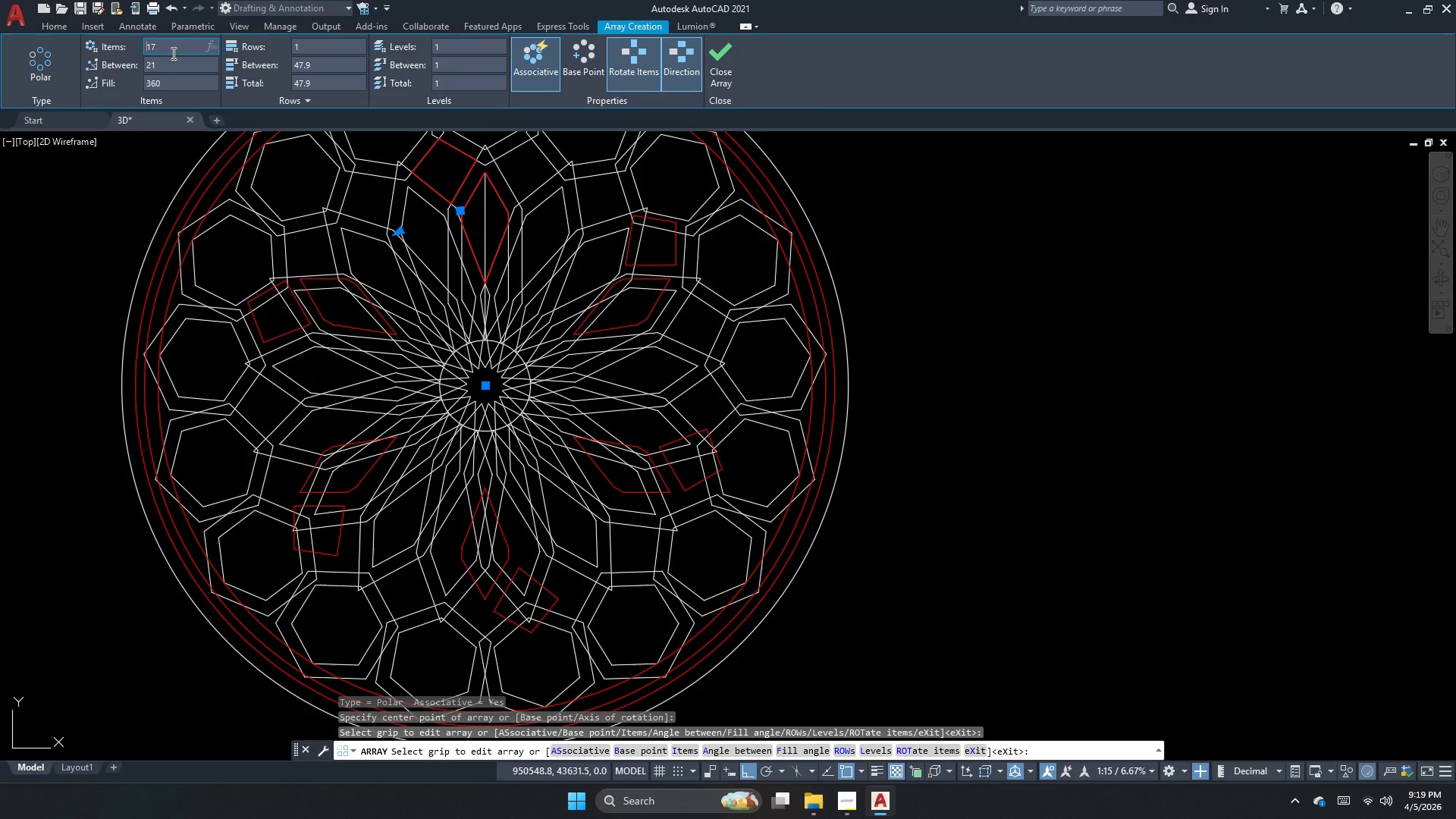 
left_click([172, 53])
 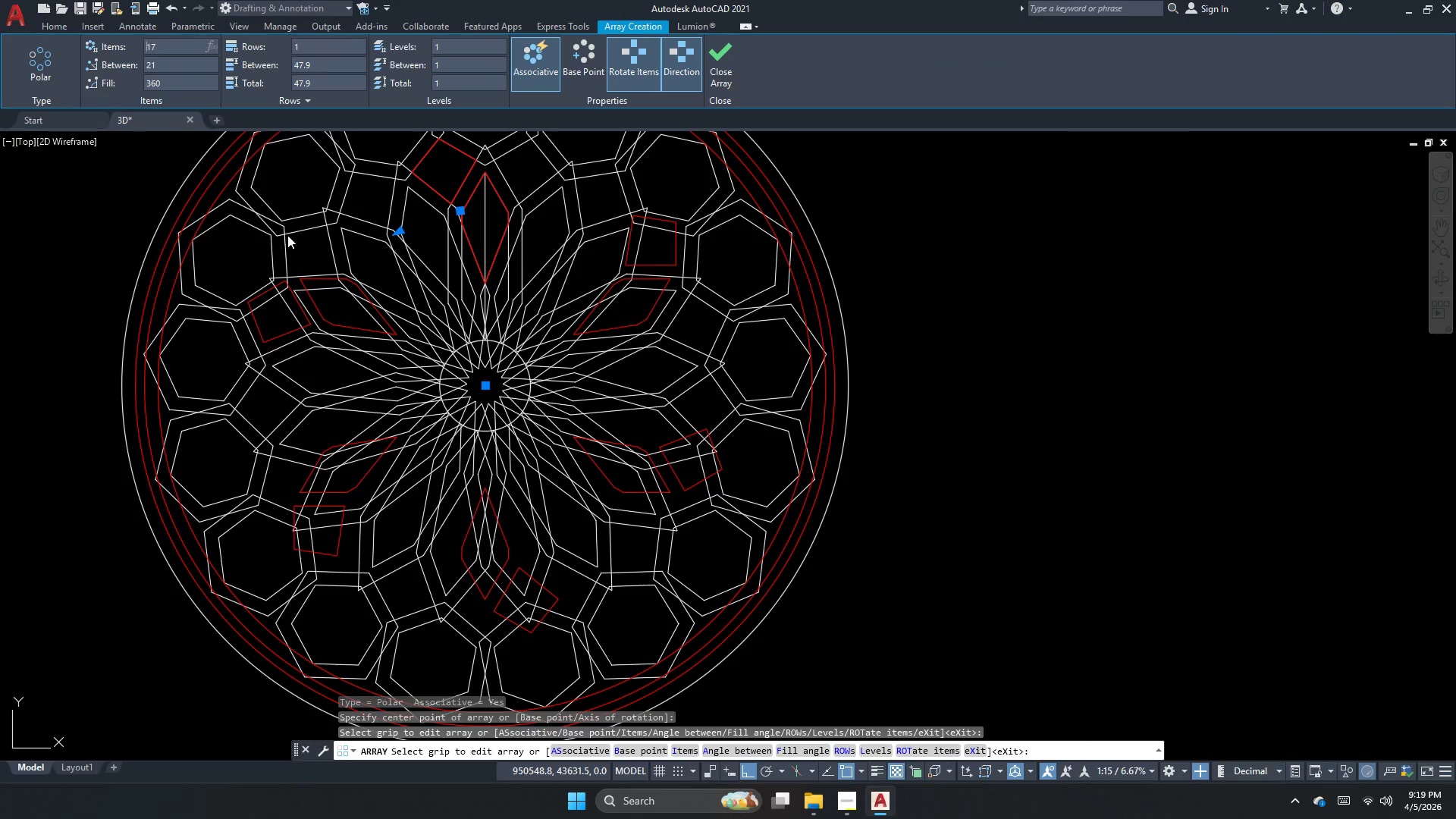 
left_click([182, 174])
 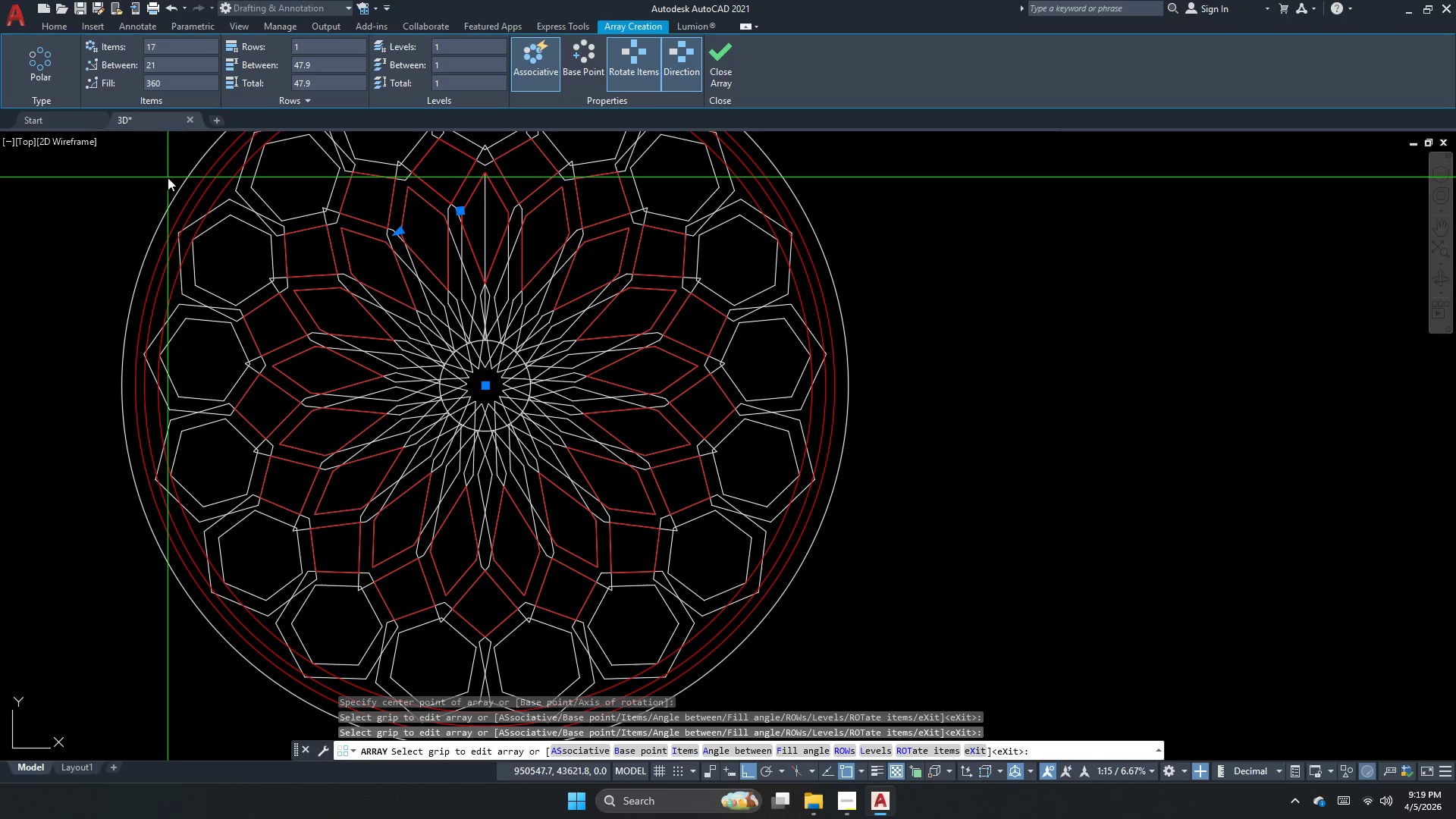 
key(Space)
 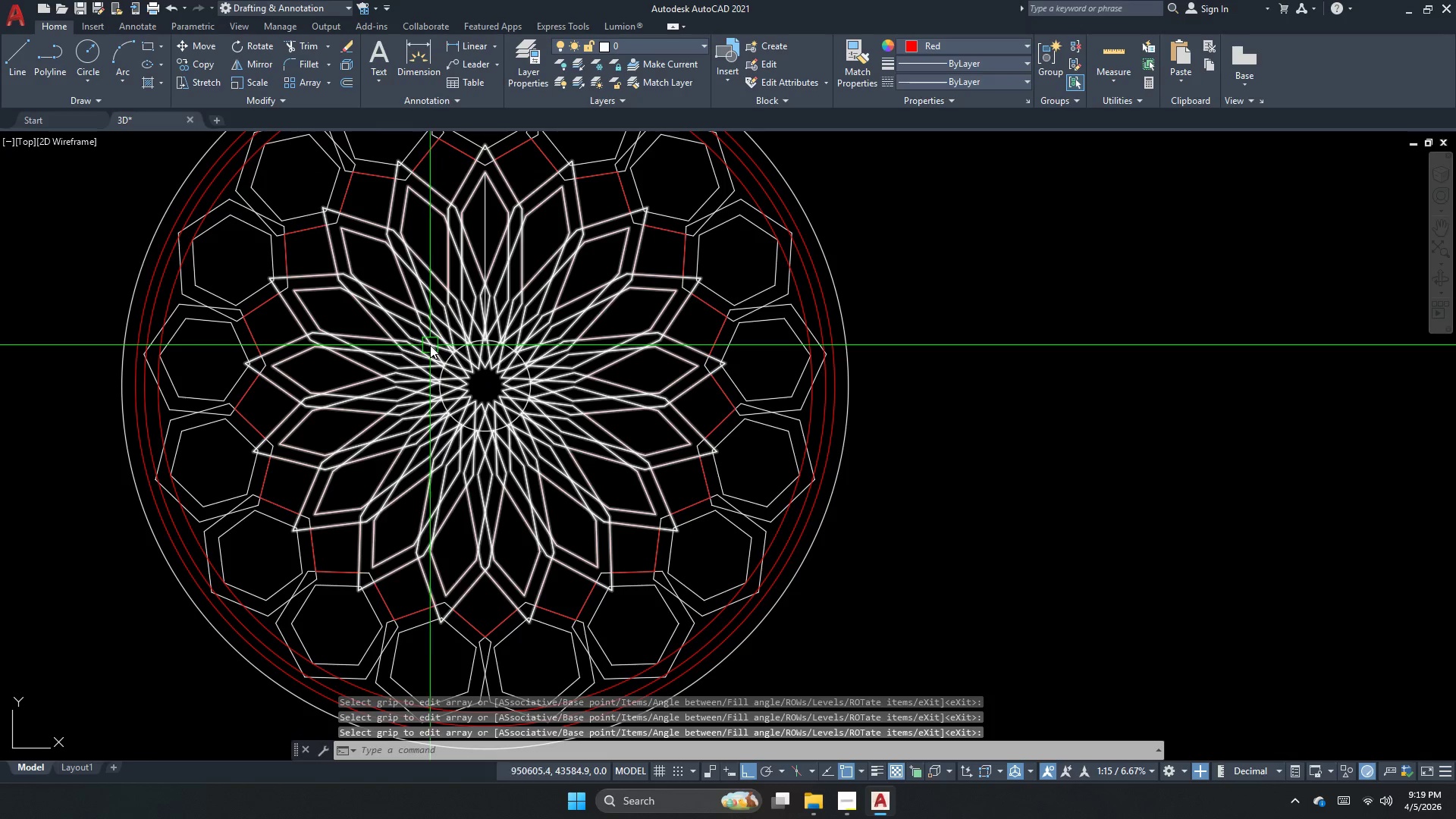 
left_click([428, 345])
 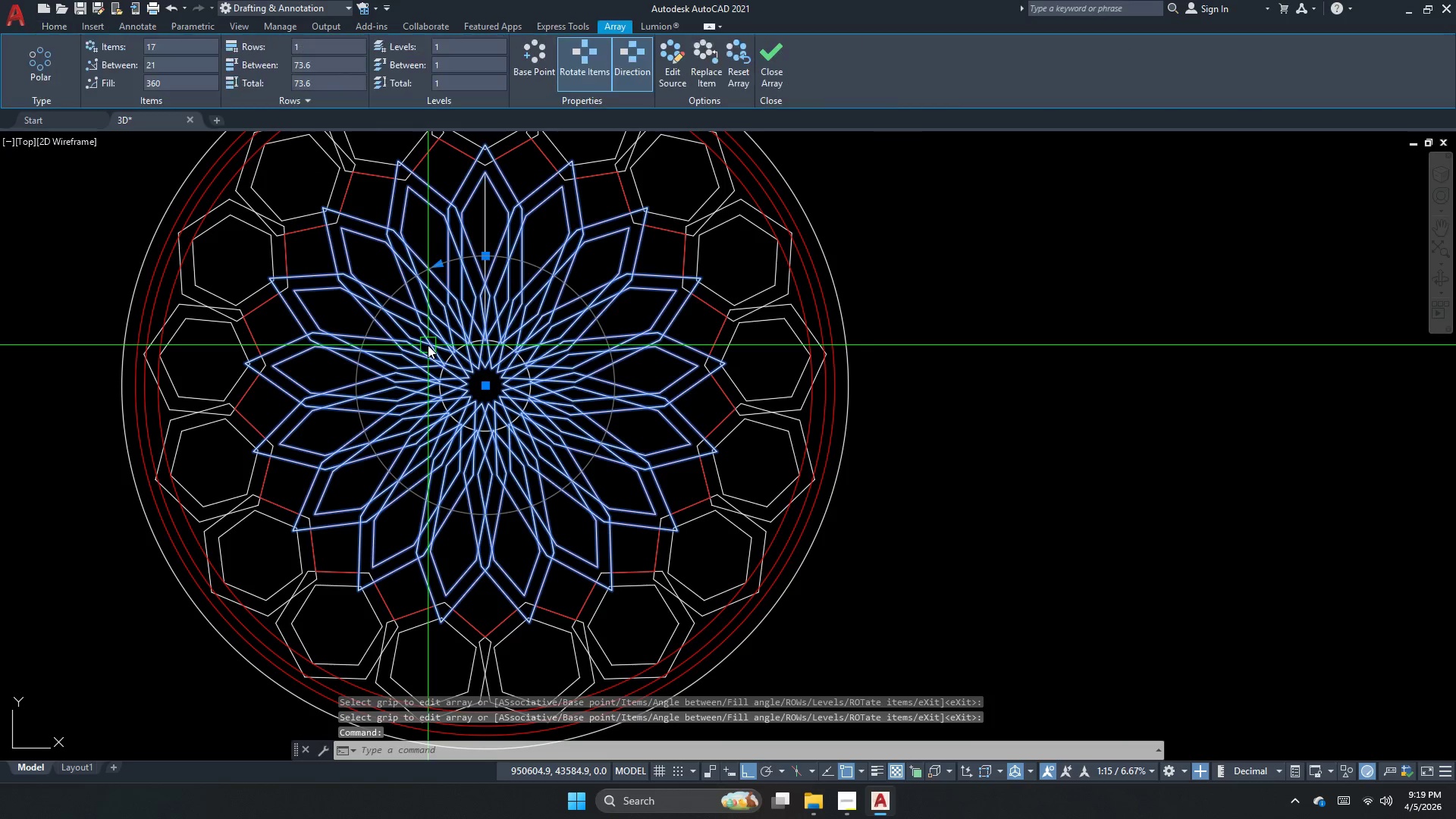 
right_click([428, 345])
 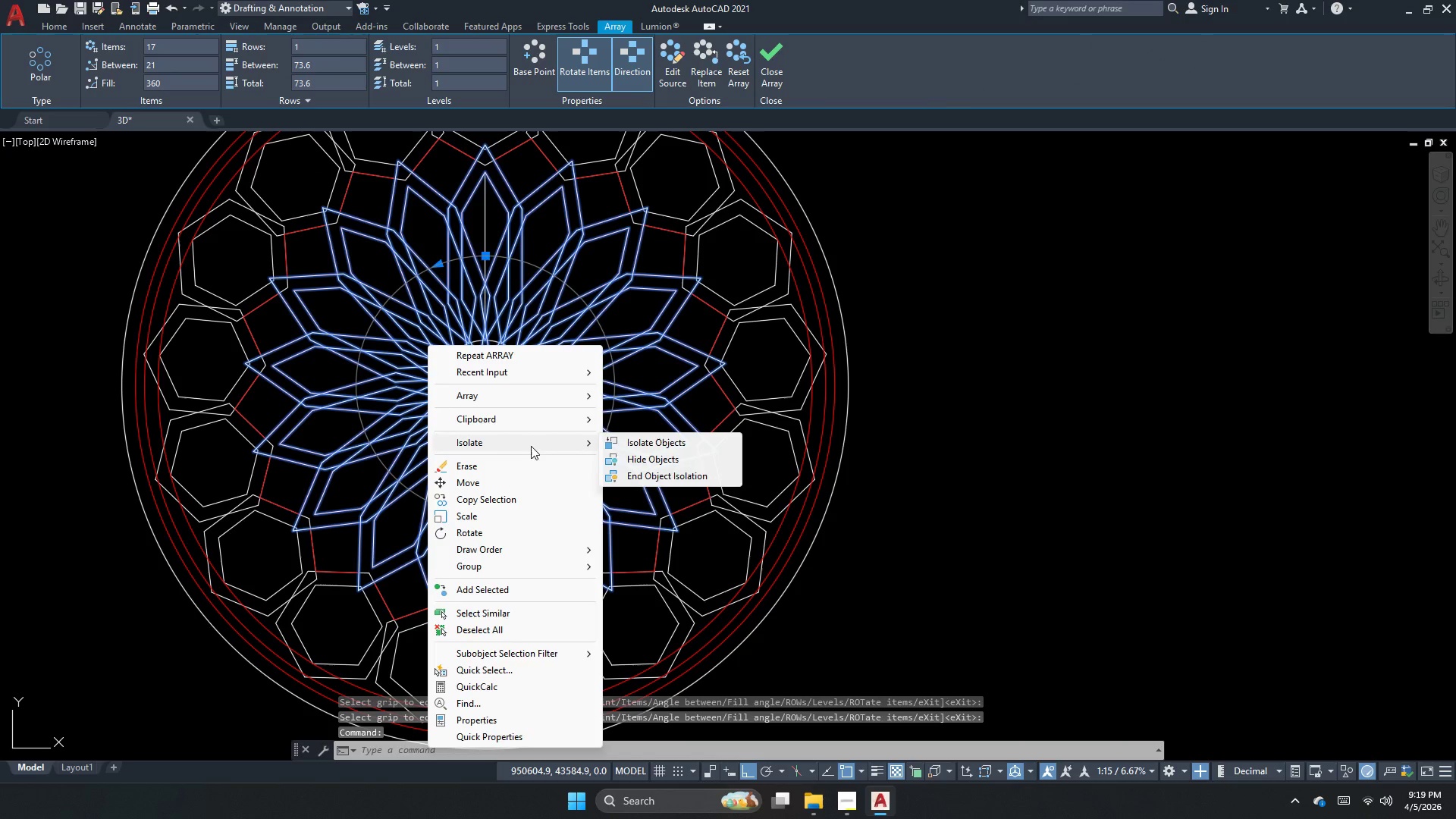 
left_click([686, 463])
 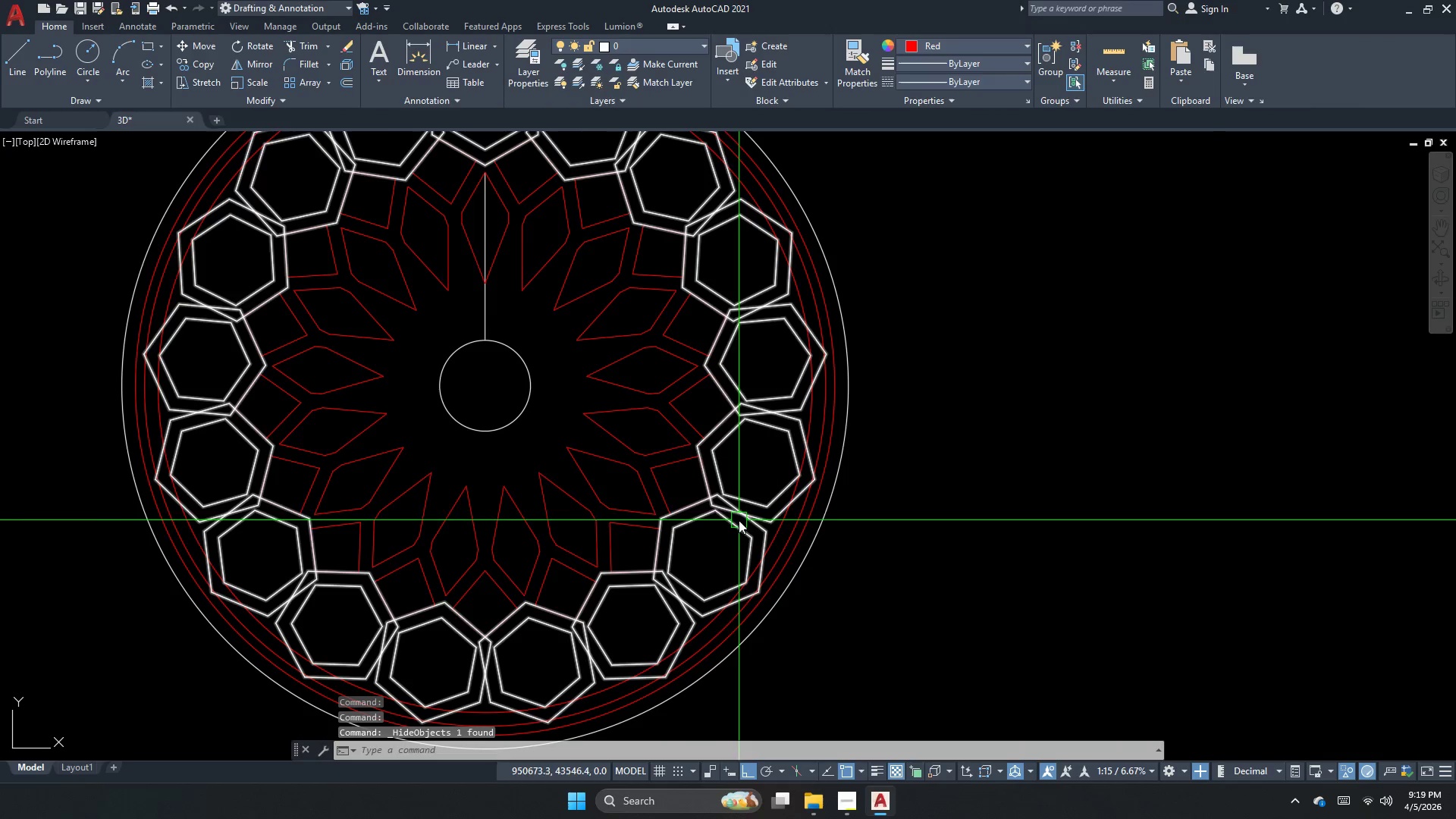 
key(Escape)
 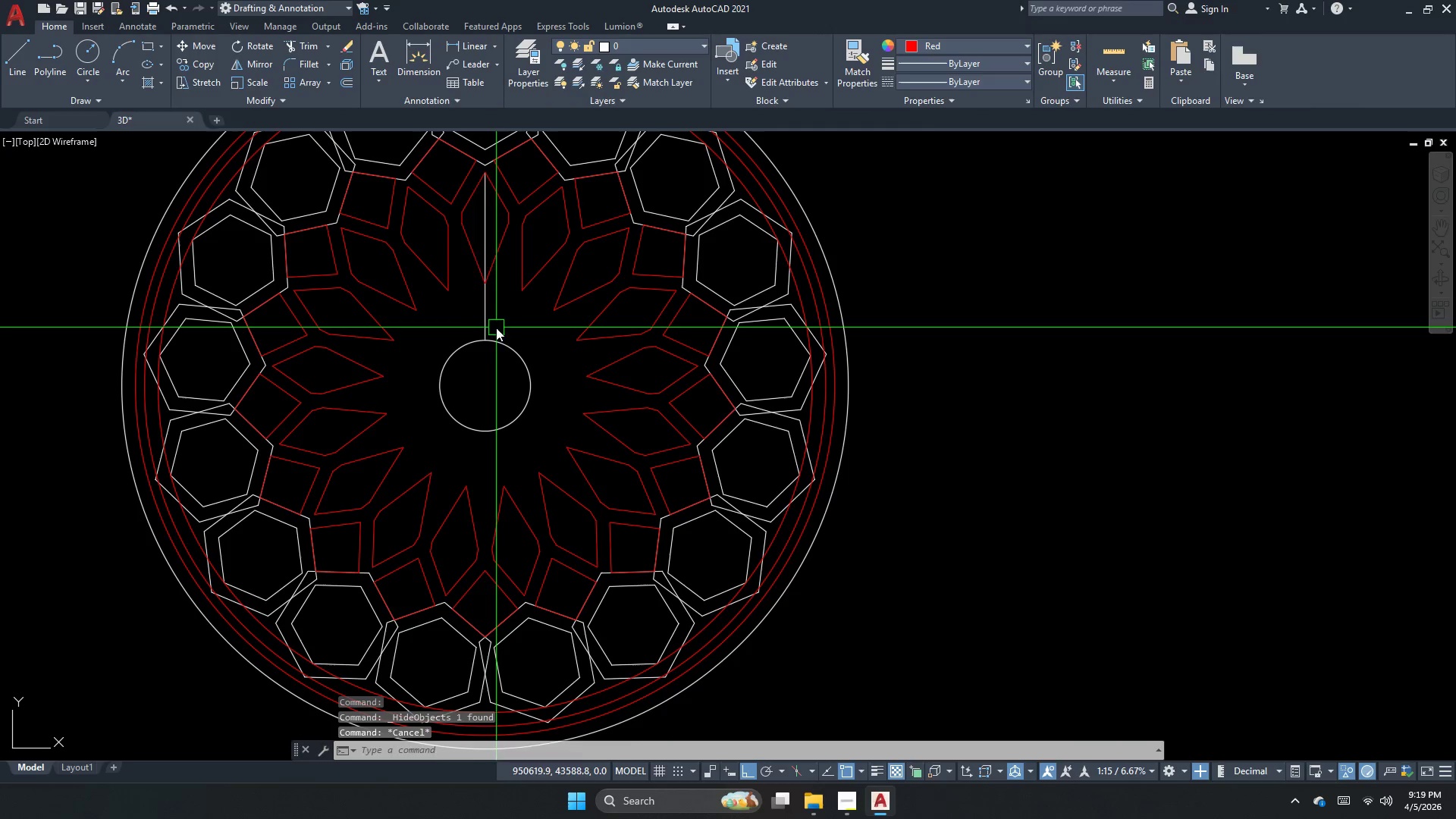 
left_click_drag(start_coordinate=[496, 328], to_coordinate=[492, 328])
 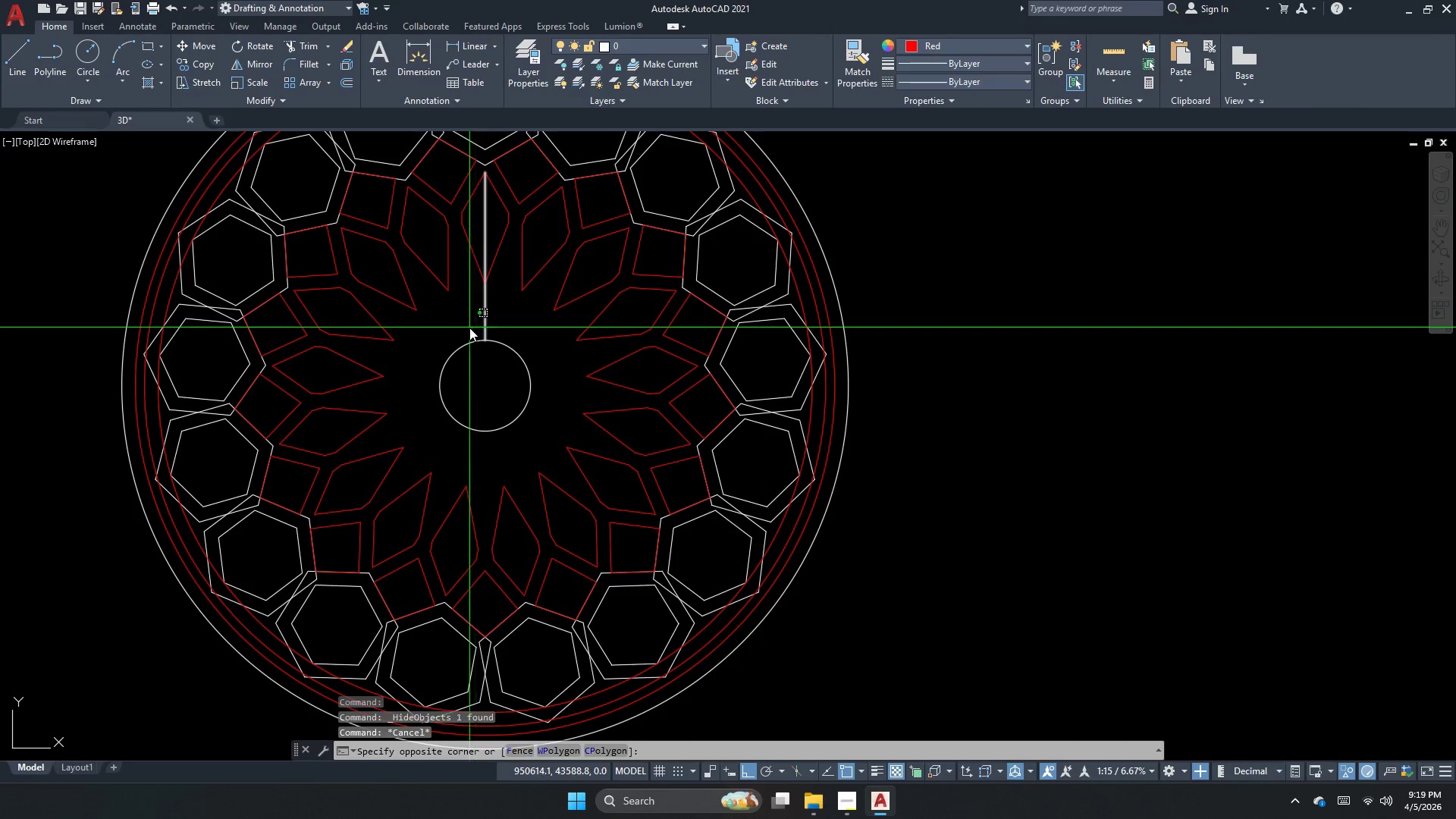 
double_click([469, 328])
 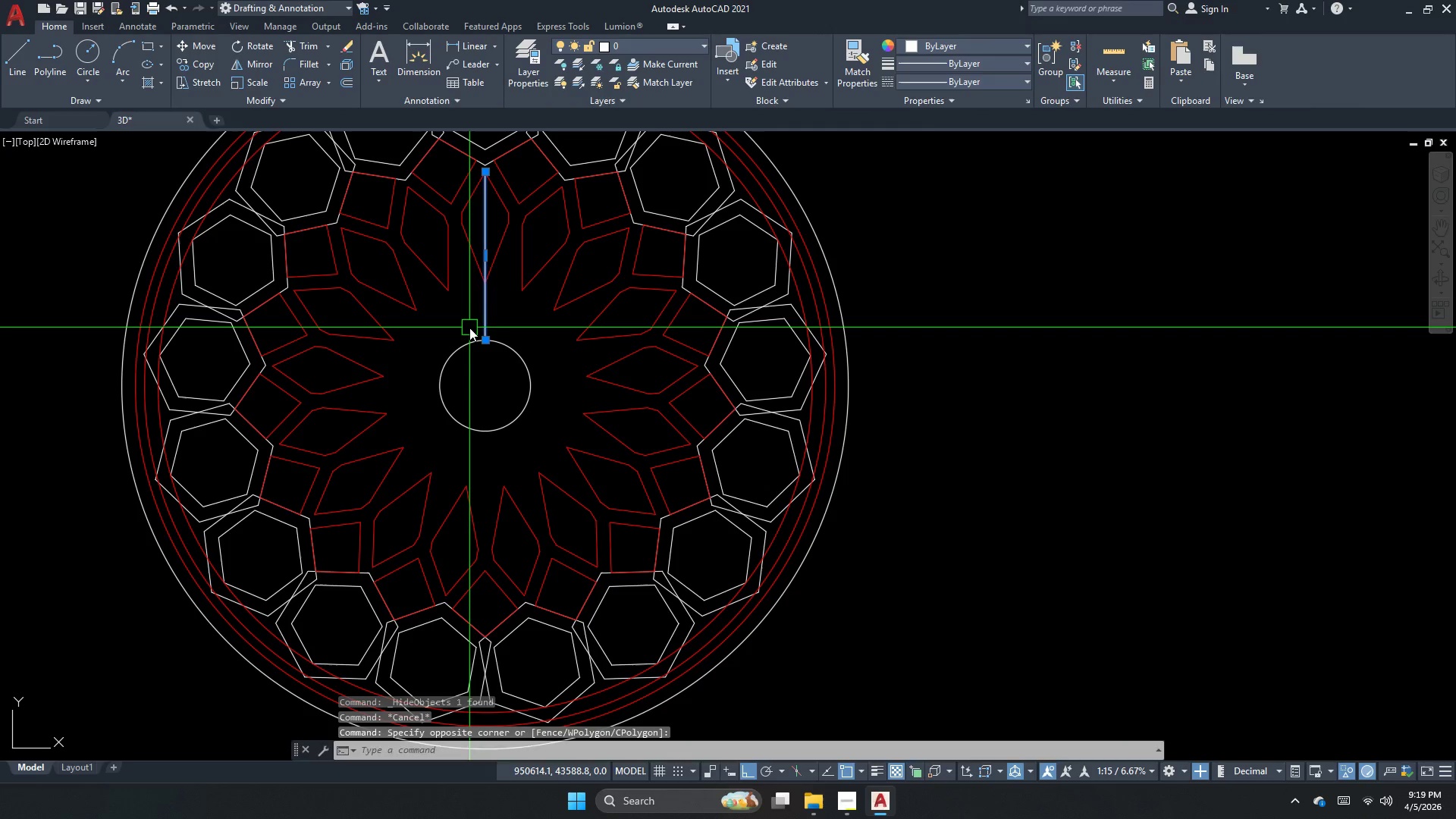 
key(E)
 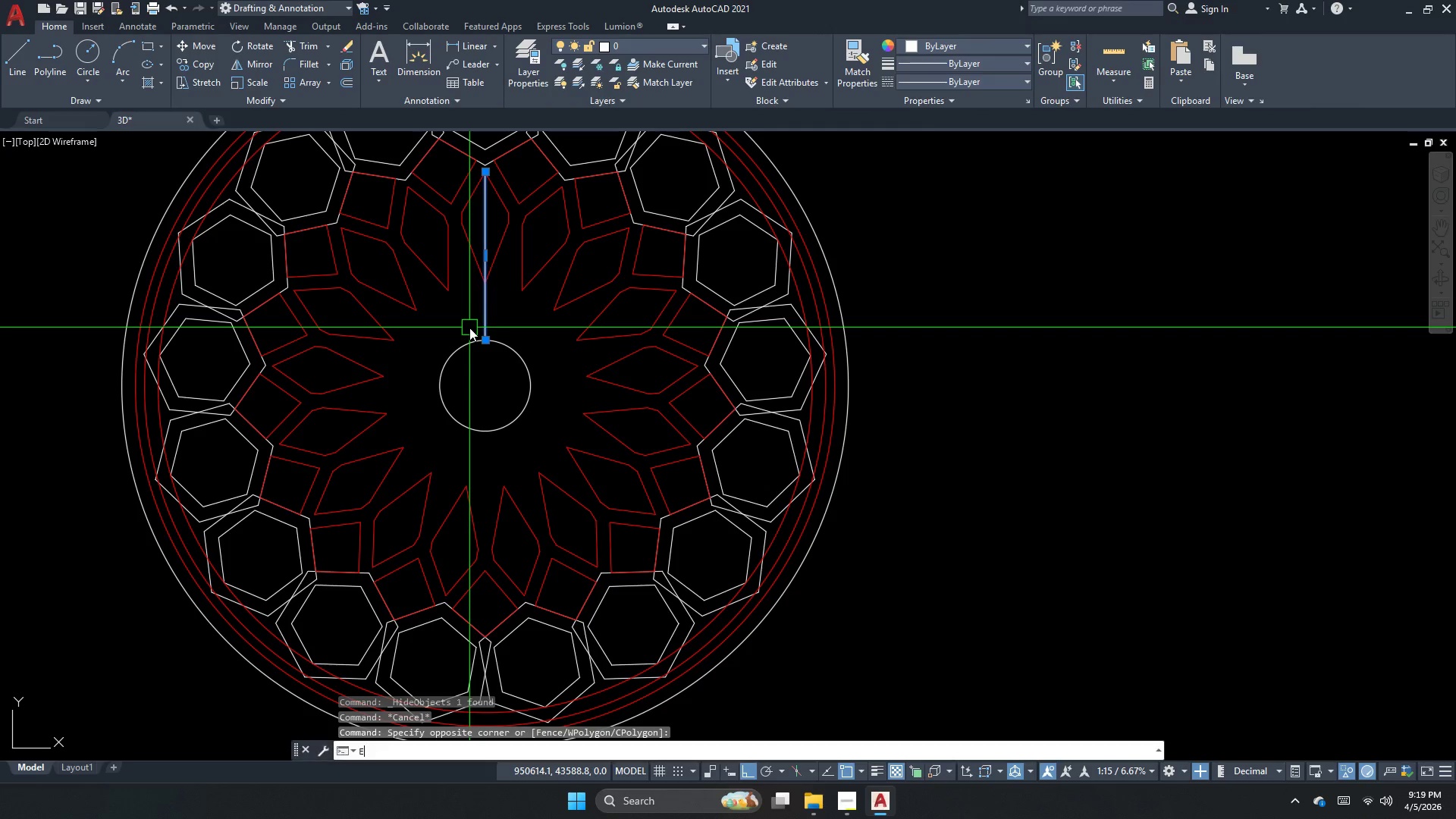 
key(Space)
 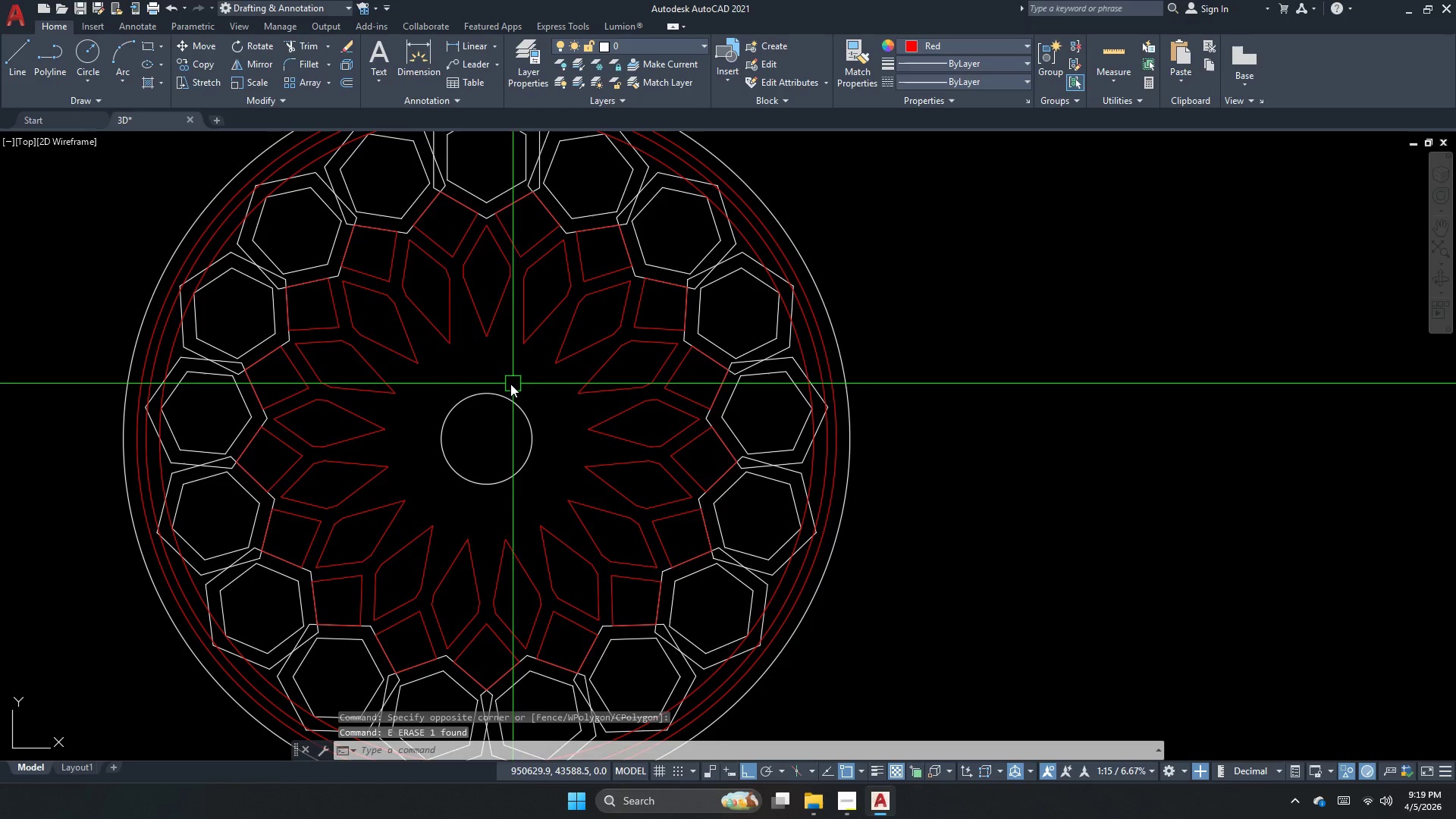 
key(Escape)
 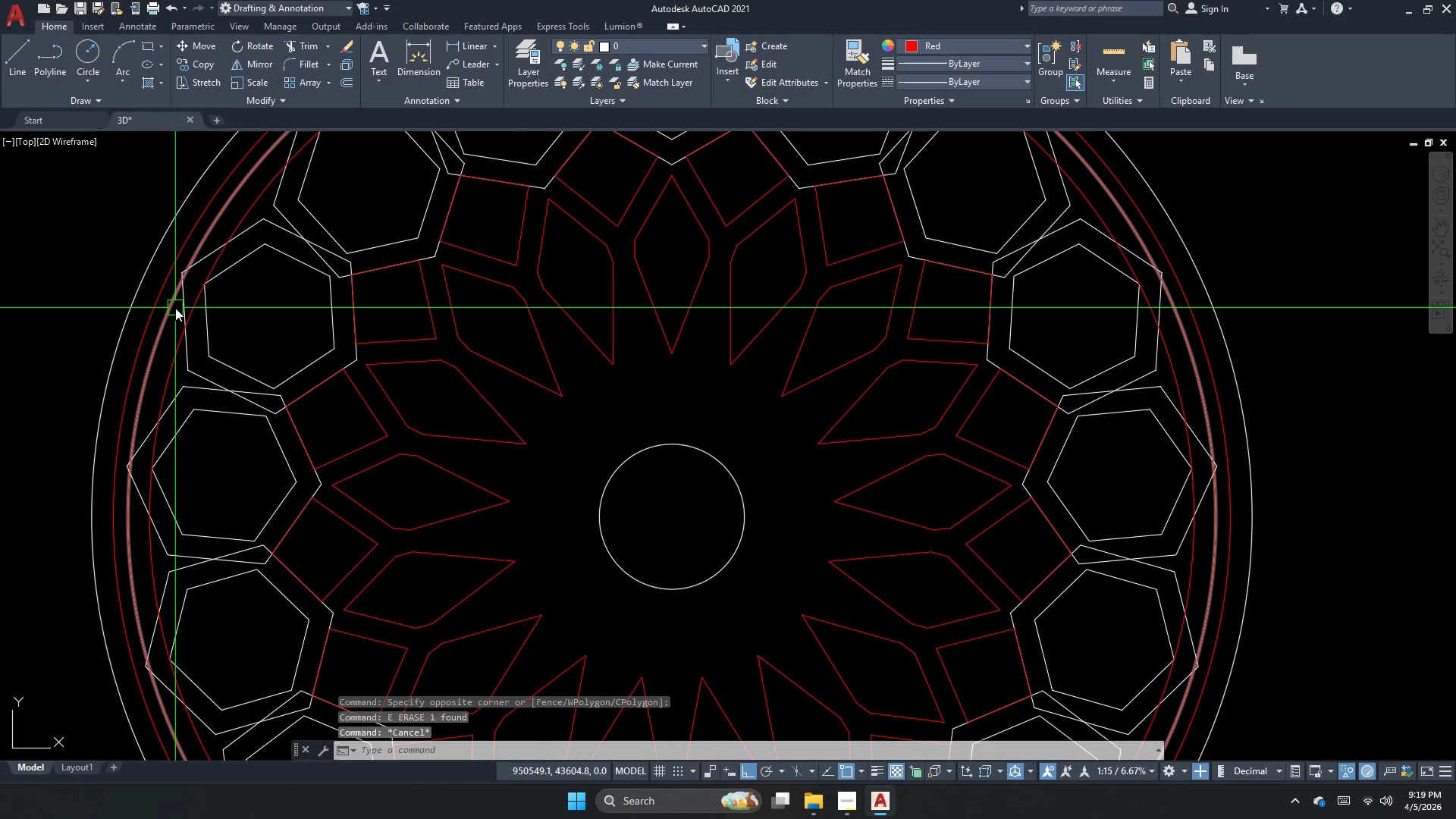 
scroll: coordinate [175, 309], scroll_direction: up, amount: 1.0
 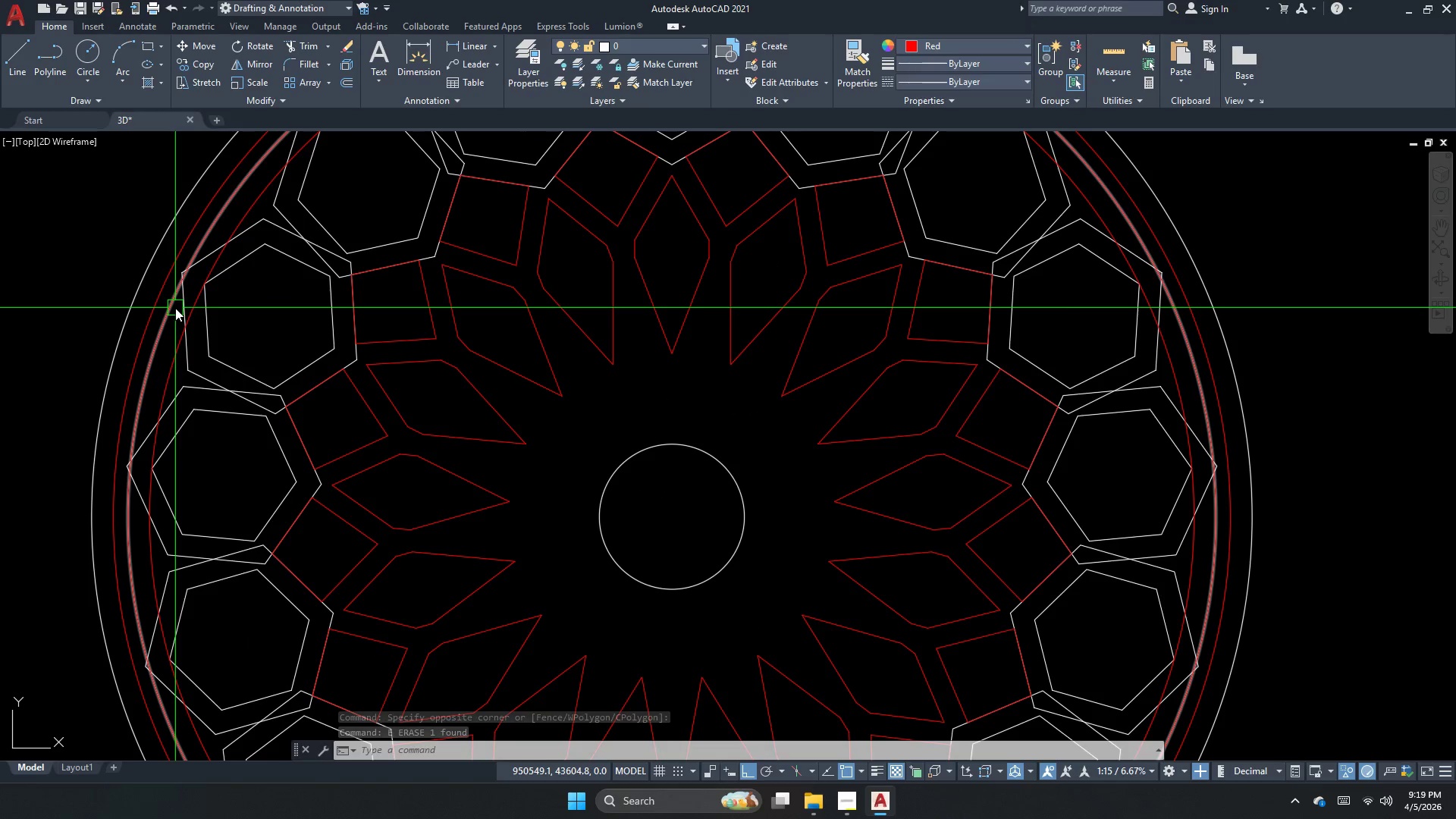 
key(Escape)
type(tr  )
 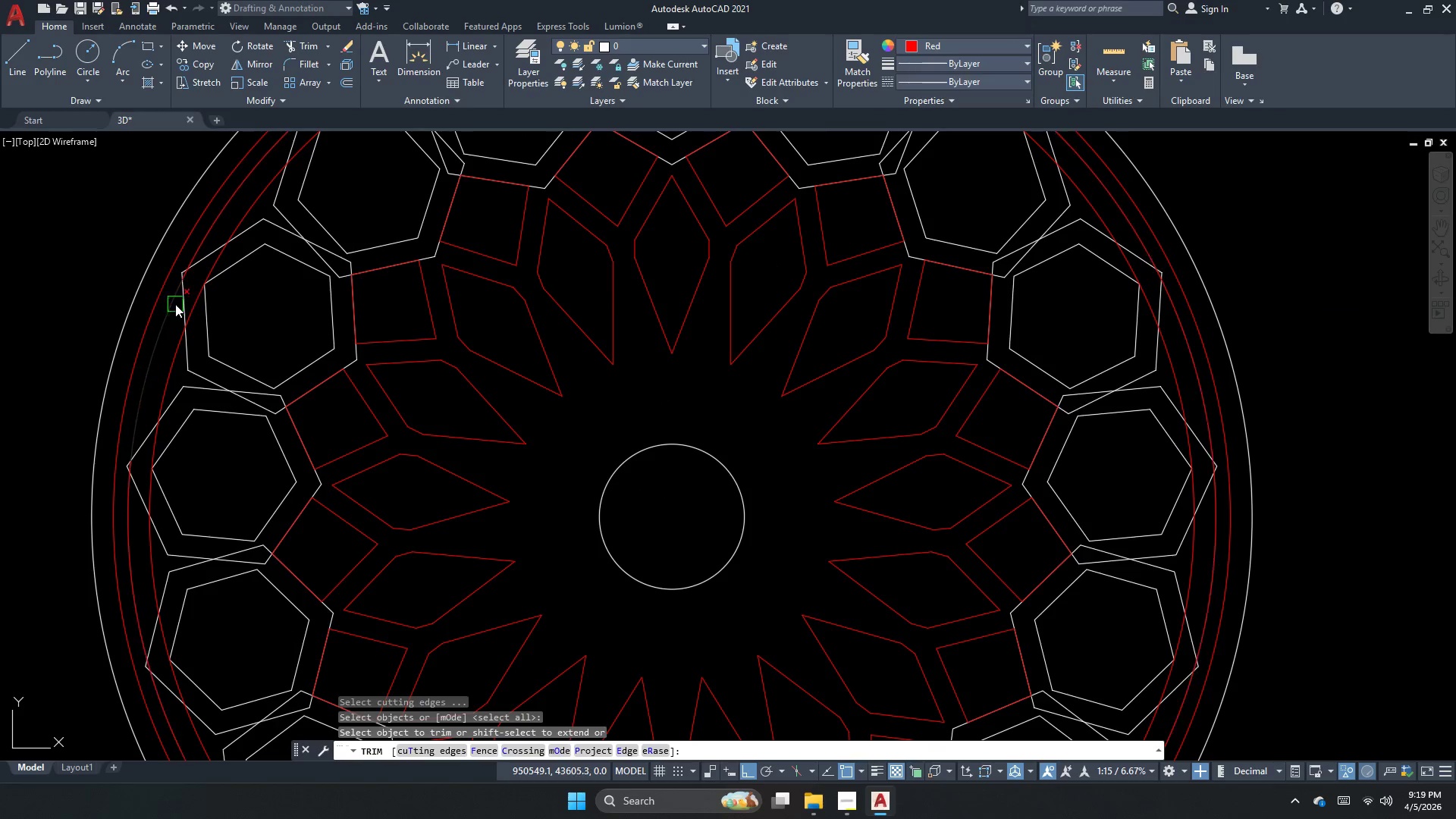 
left_click_drag(start_coordinate=[209, 286], to_coordinate=[209, 290])
 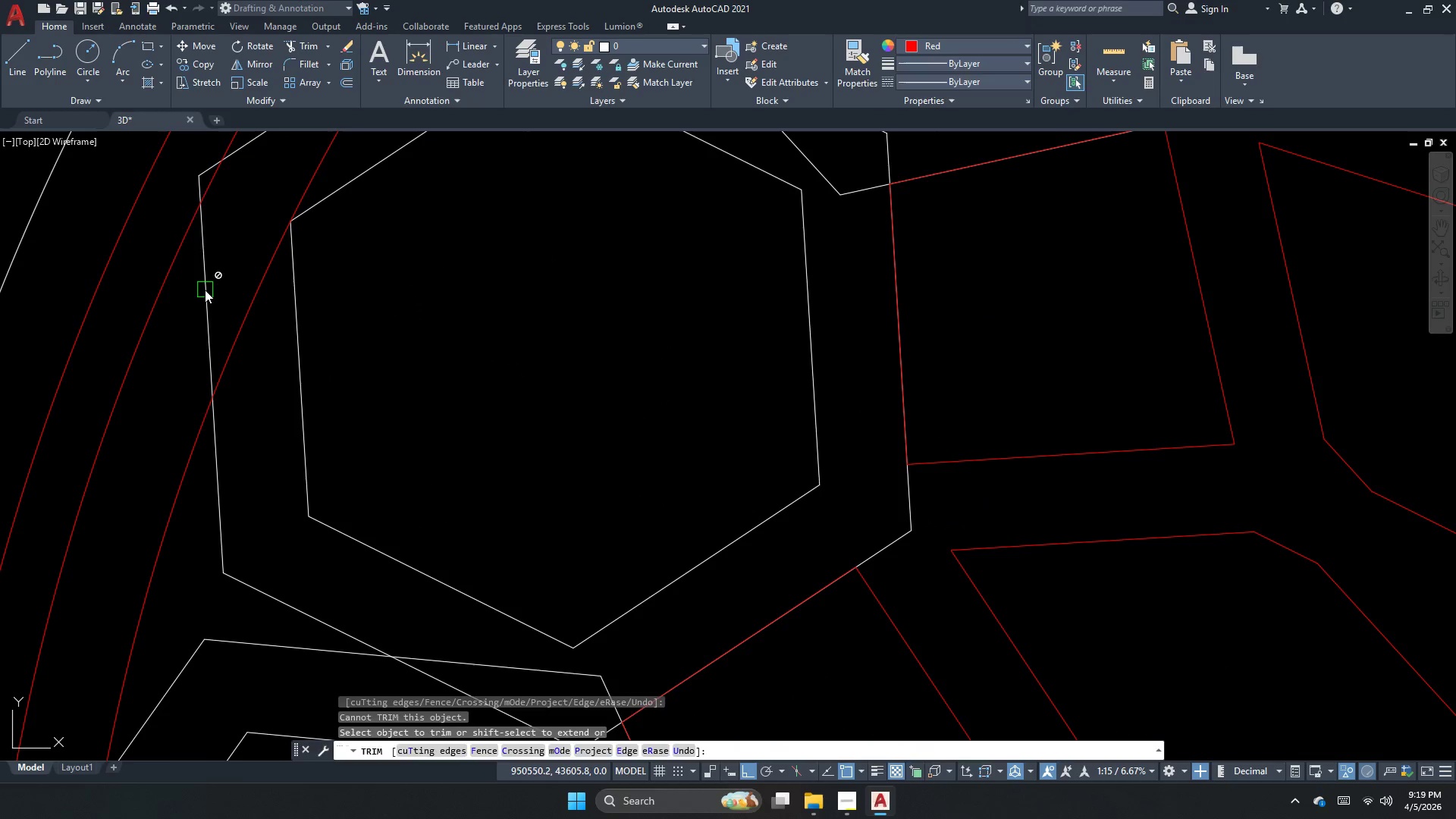 
scroll: coordinate [175, 304], scroll_direction: up, amount: 4.0
 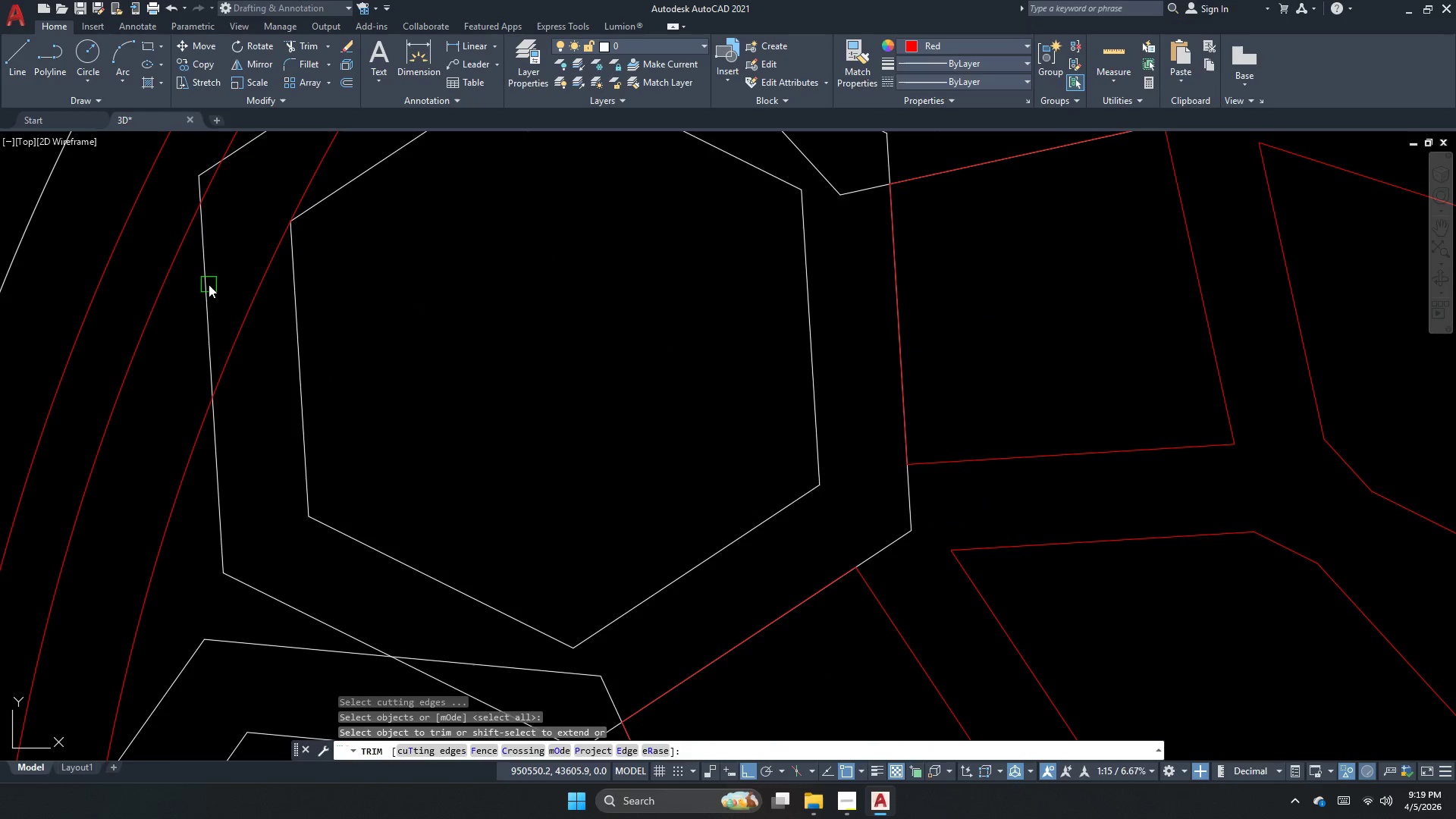 
key(Escape)
 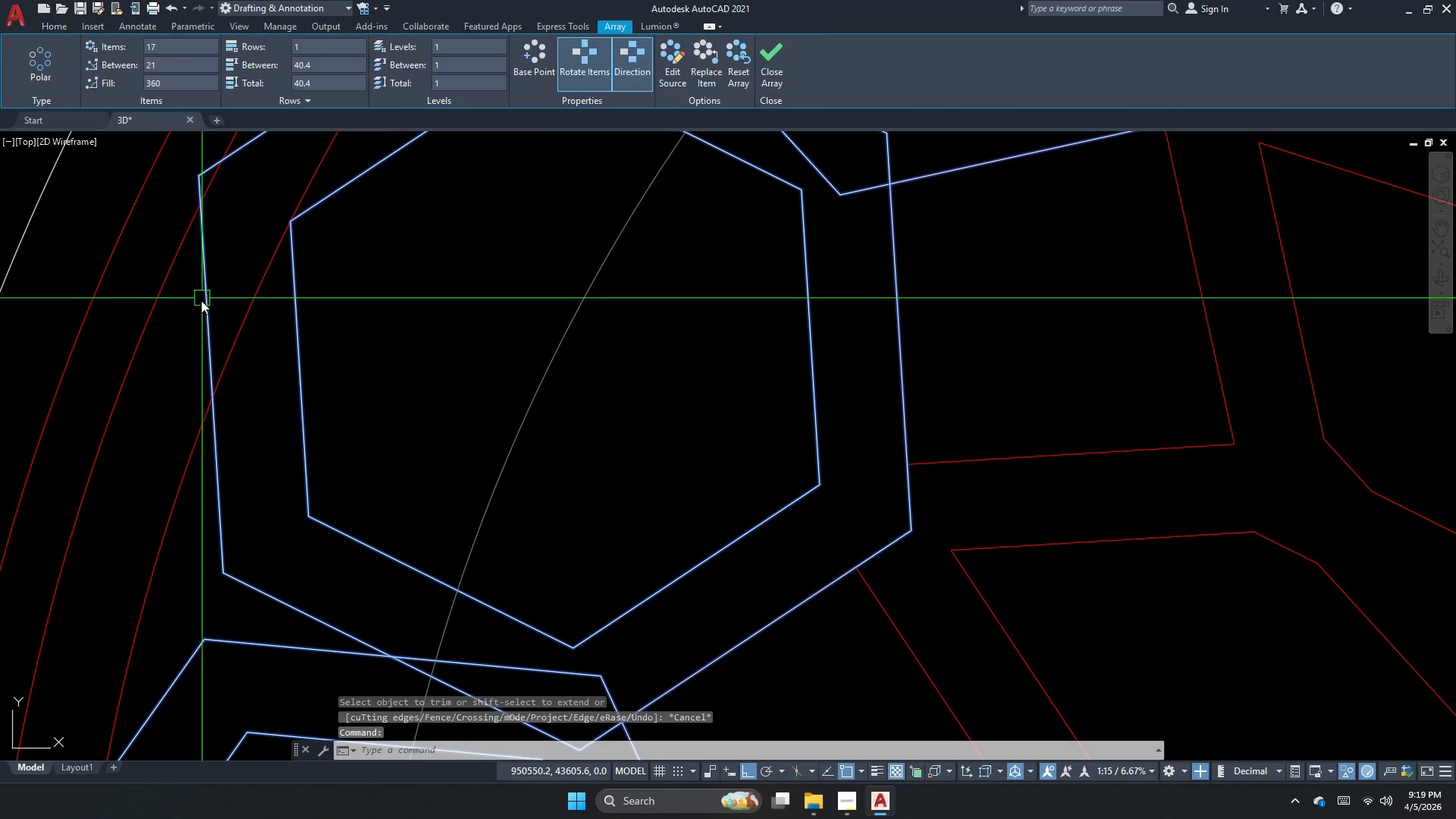 
key(X)
 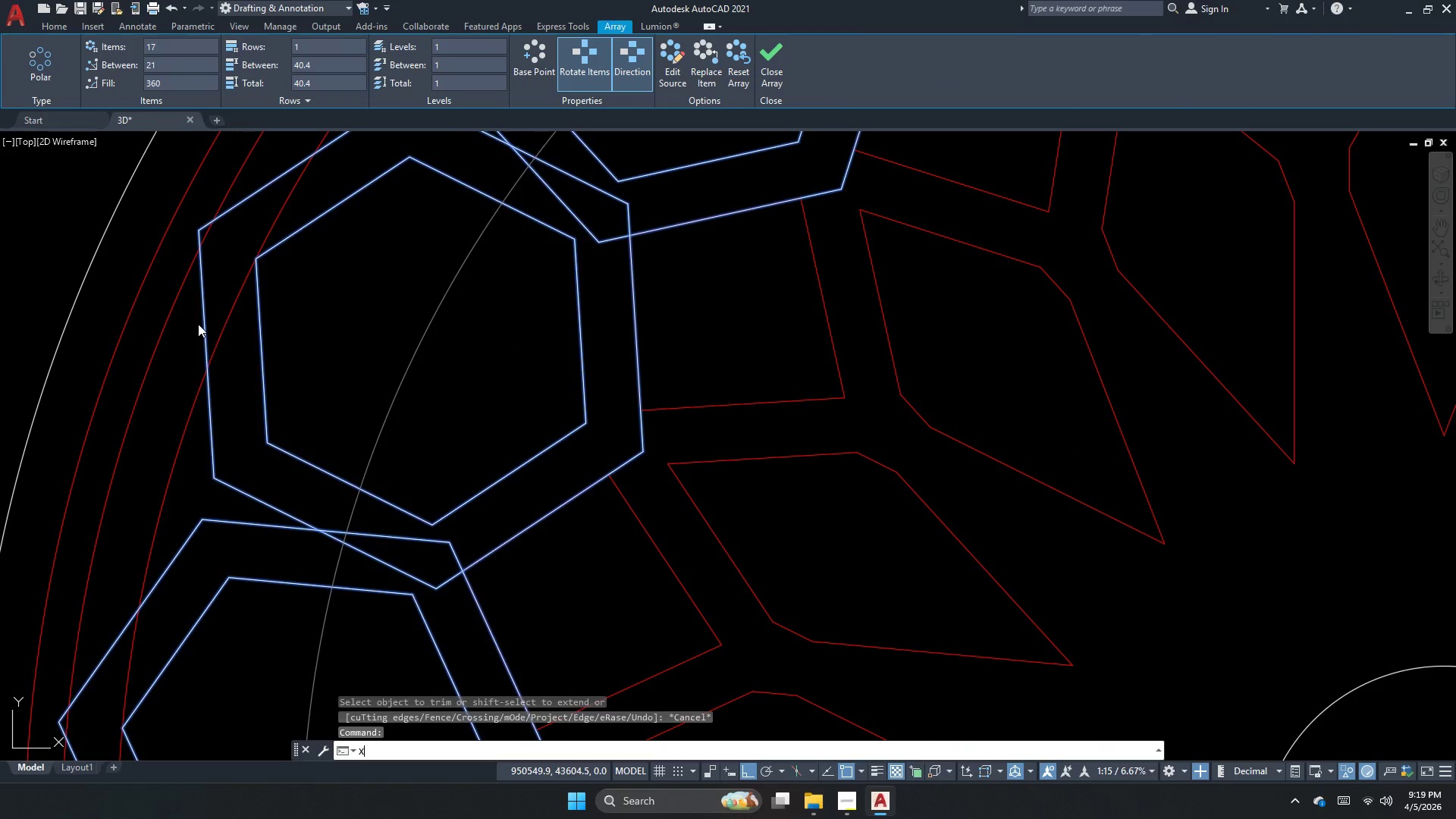 
scroll: coordinate [198, 325], scroll_direction: down, amount: 1.0
 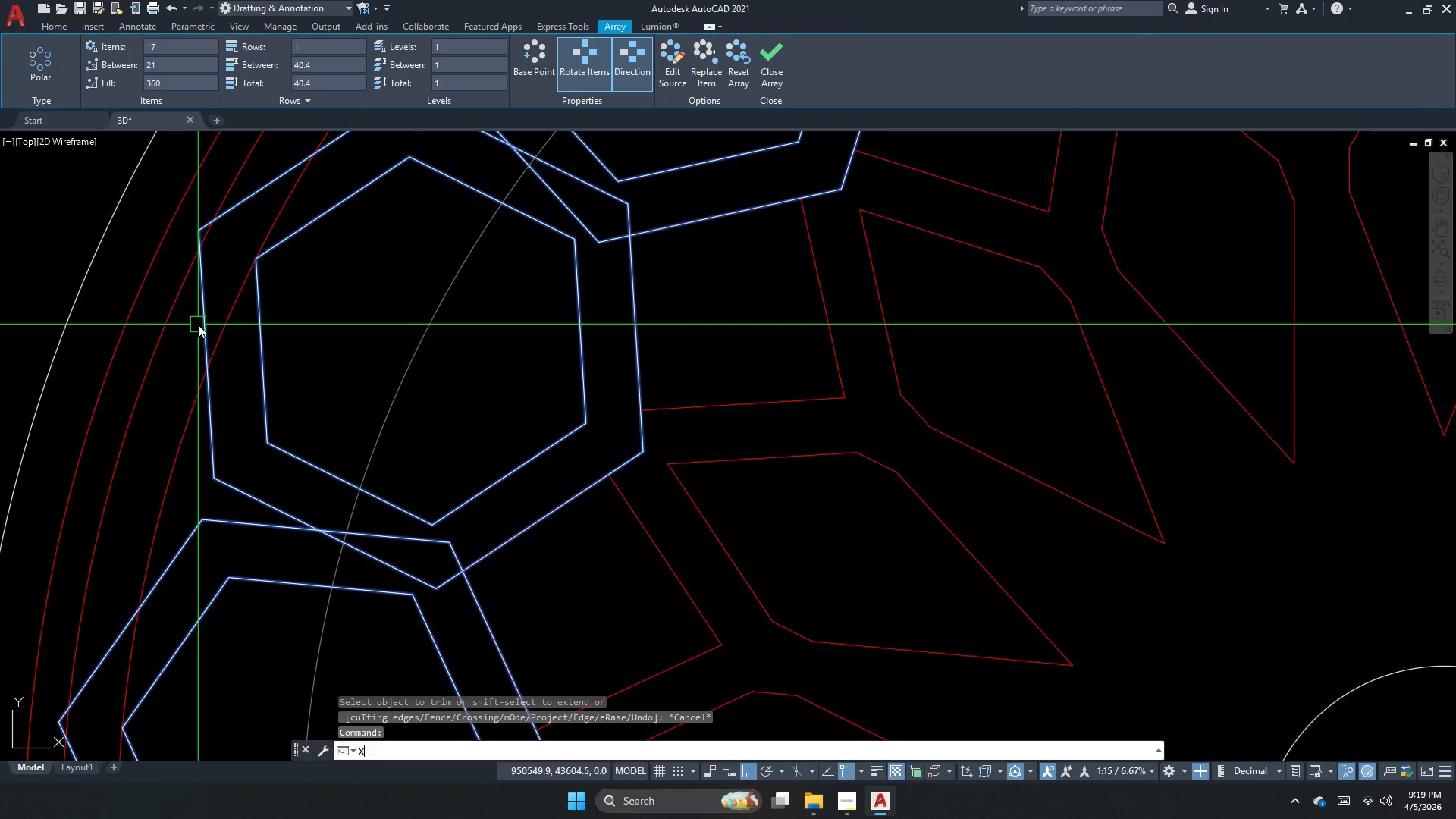 
key(Space)
 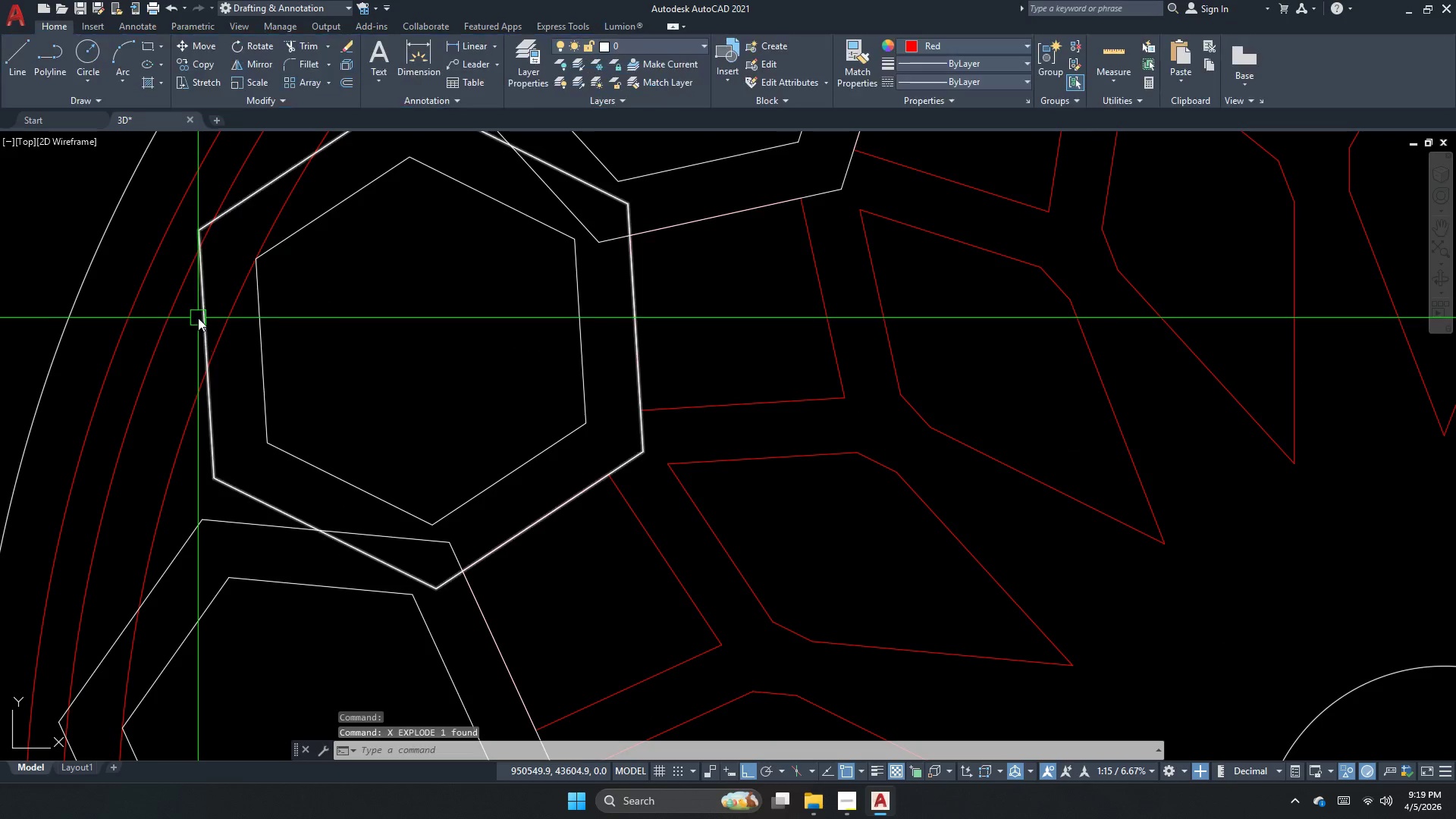 
left_click_drag(start_coordinate=[198, 318], to_coordinate=[198, 322])
 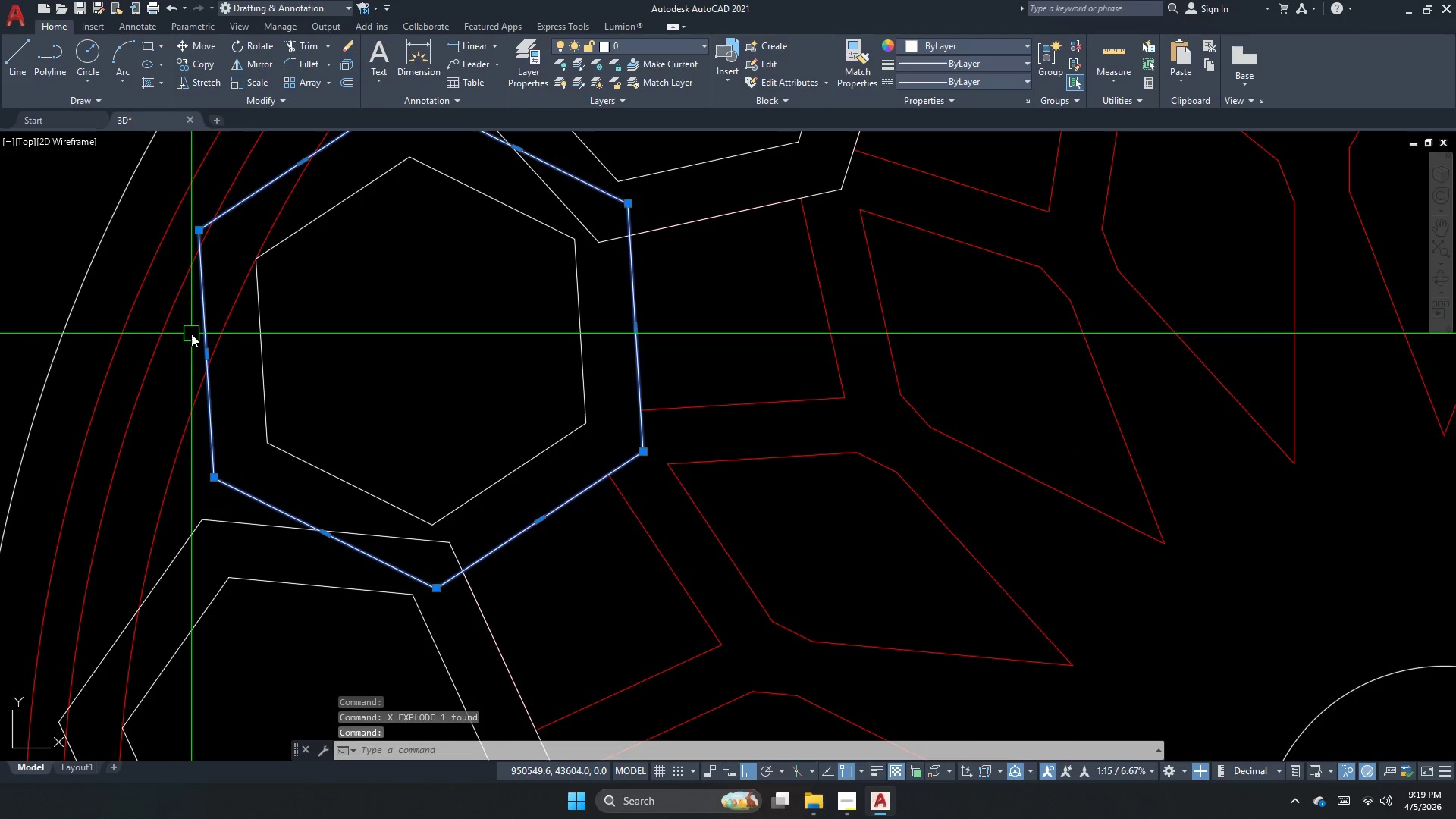 
key(Escape)
 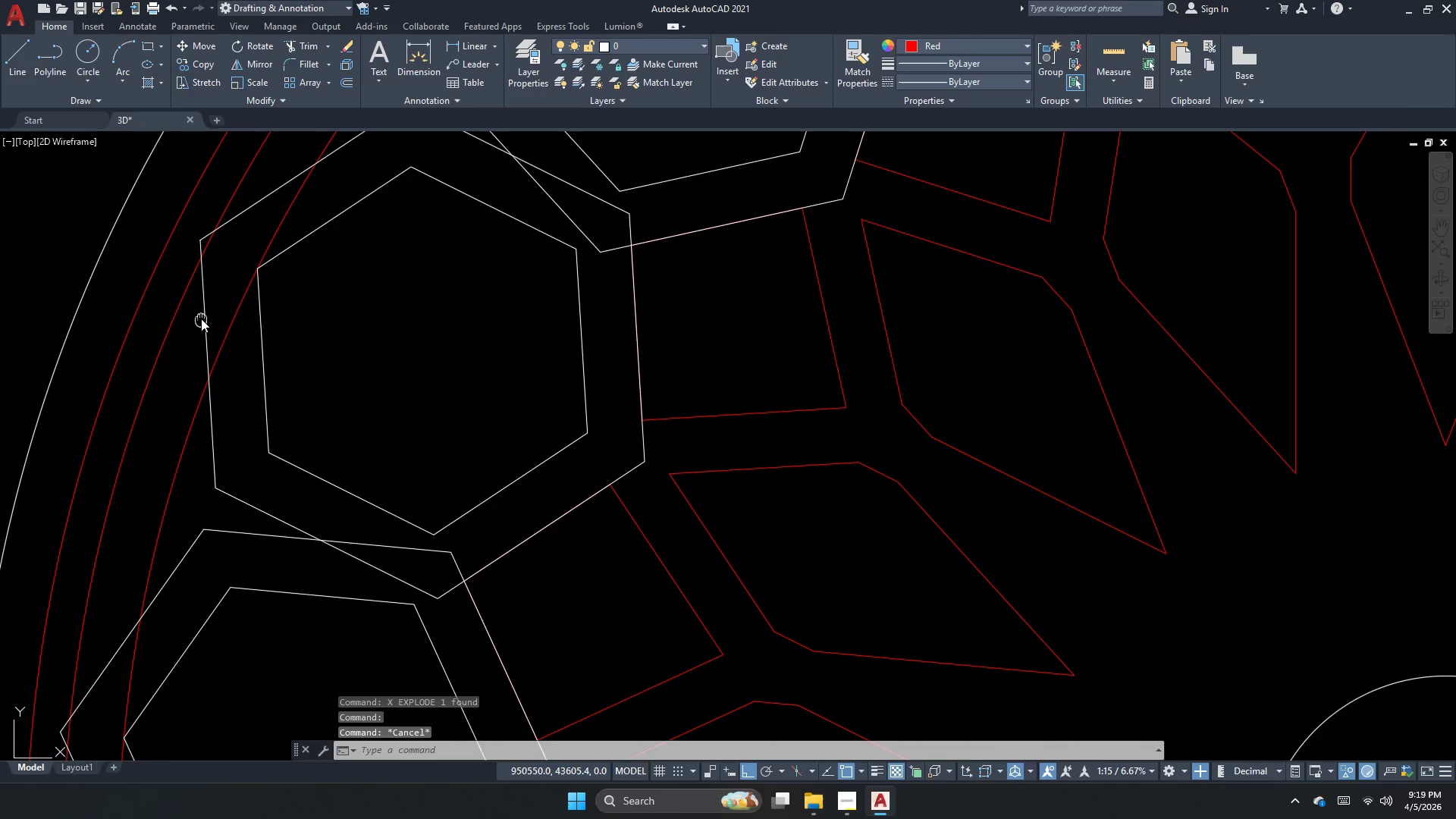 
scroll: coordinate [196, 345], scroll_direction: down, amount: 3.0
 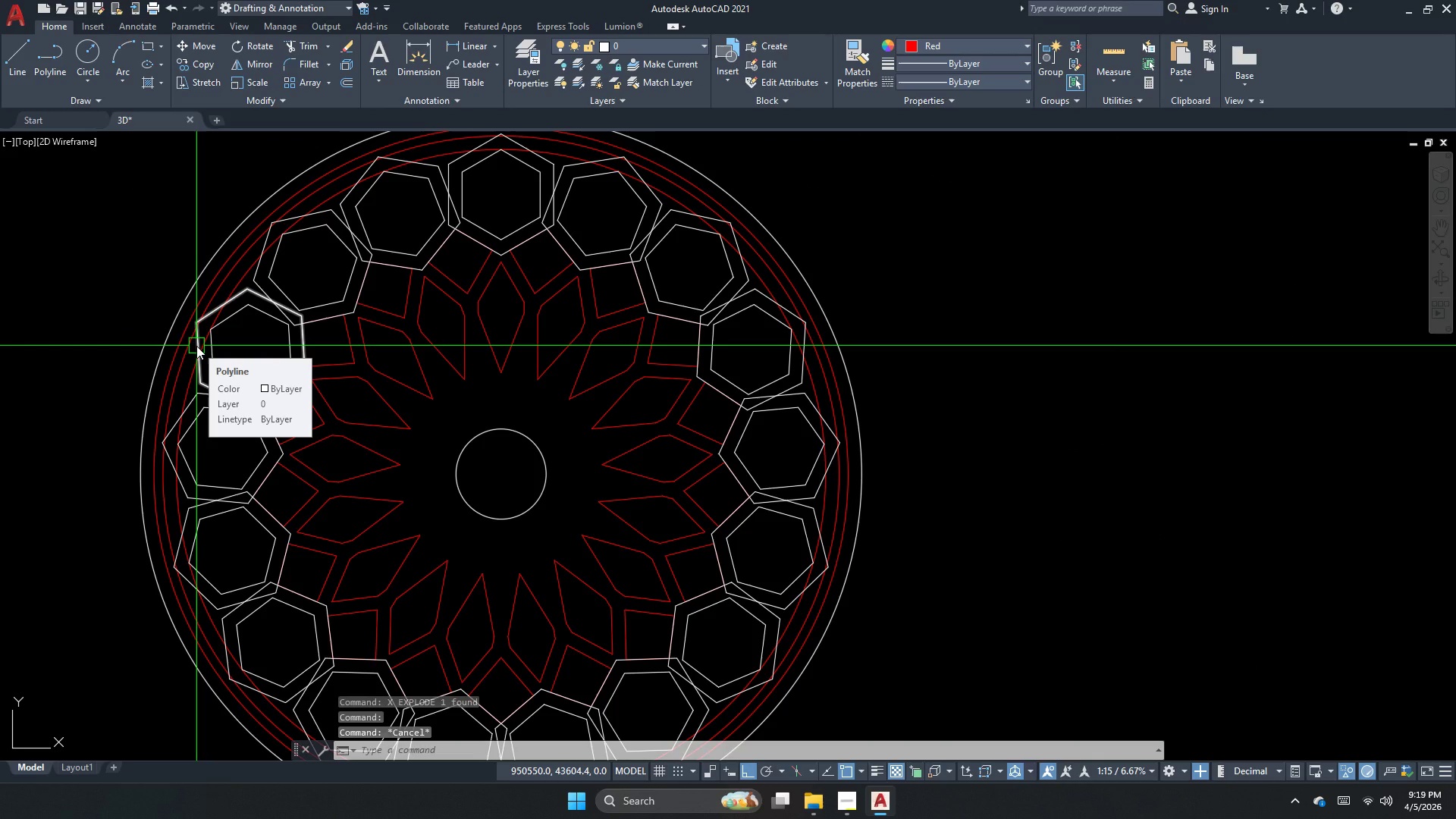 
key(Escape)
 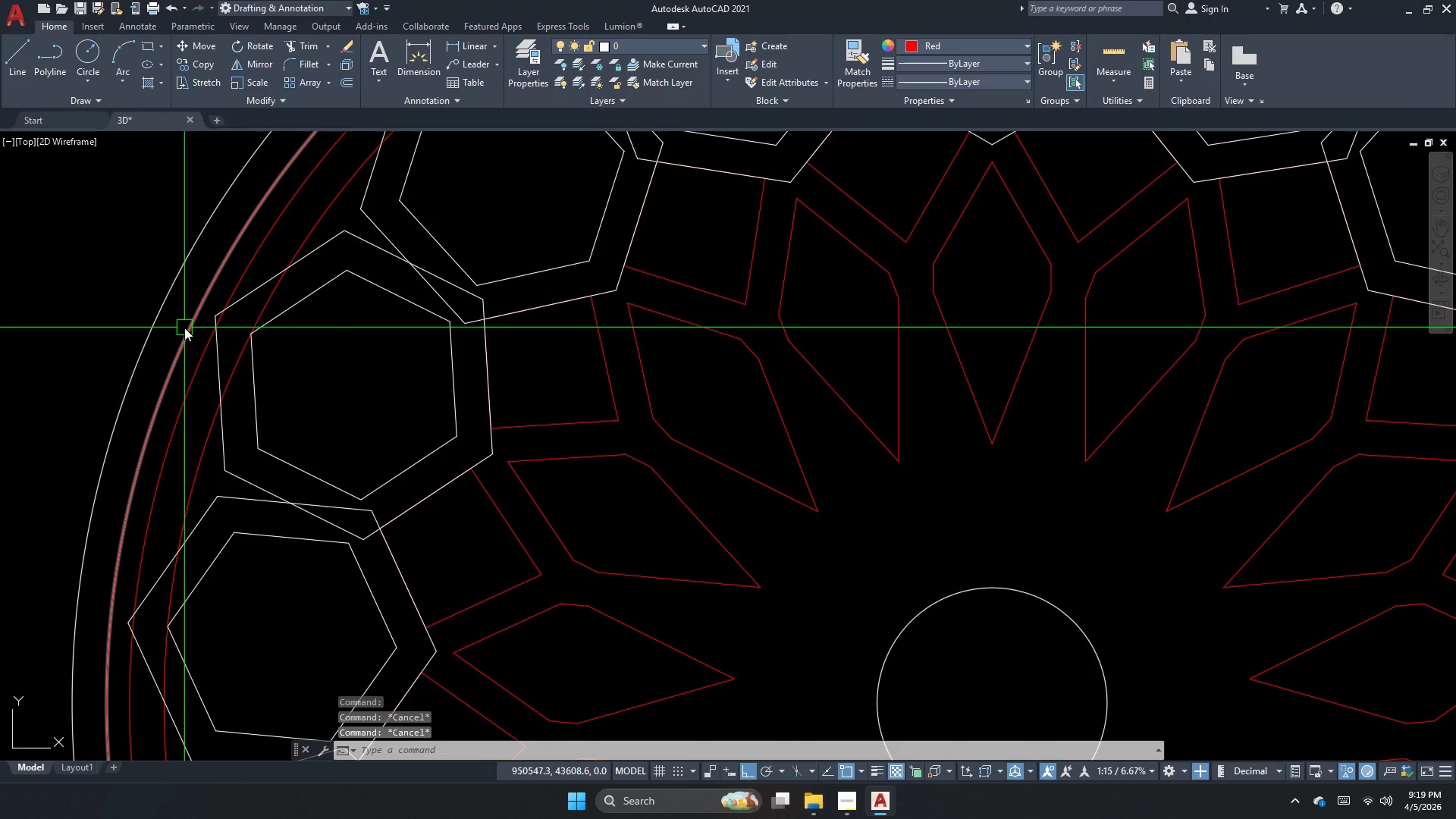 
key(Escape)
 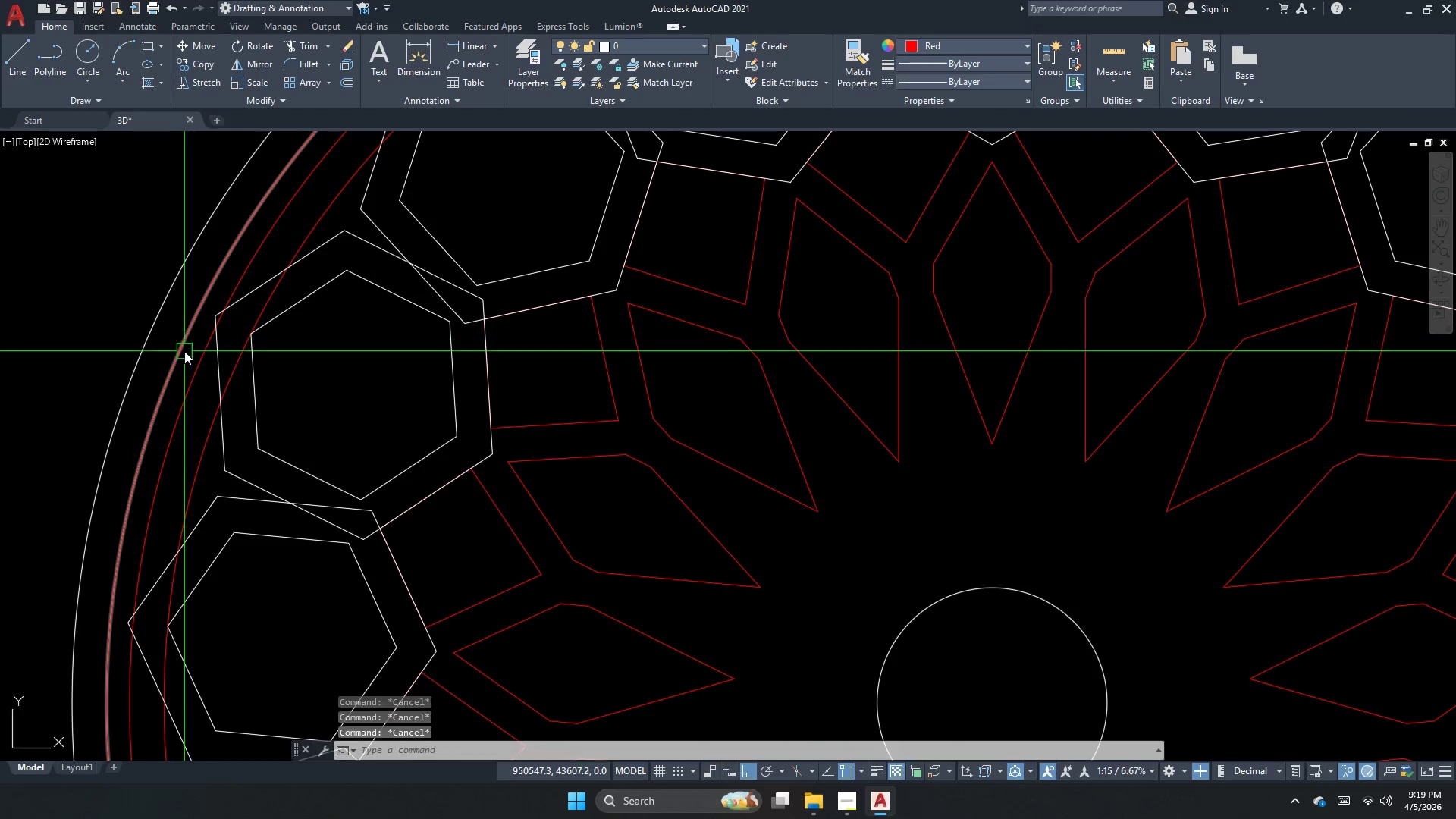 
scroll: coordinate [184, 325], scroll_direction: up, amount: 2.0
 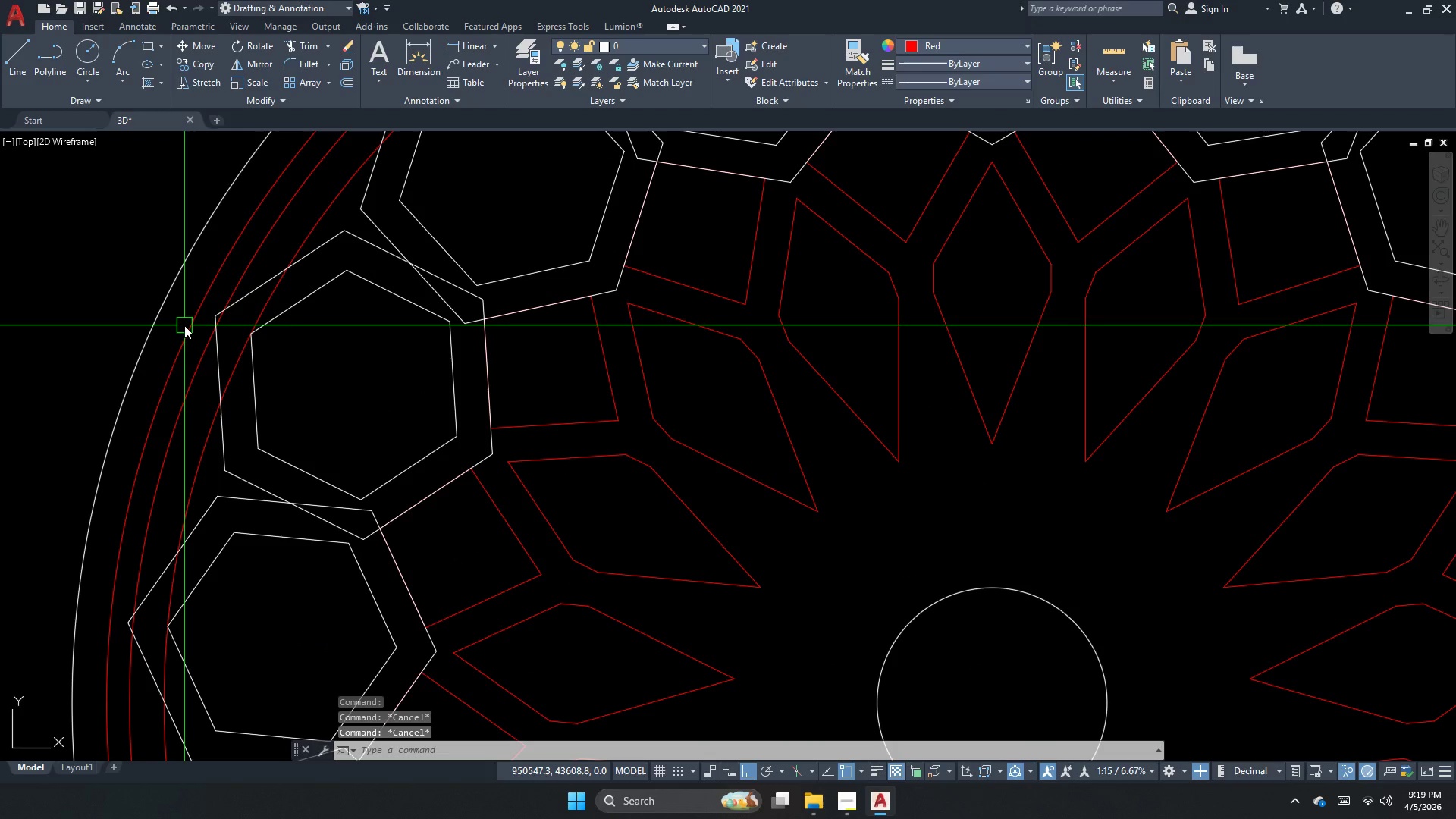 
type(tr  )
 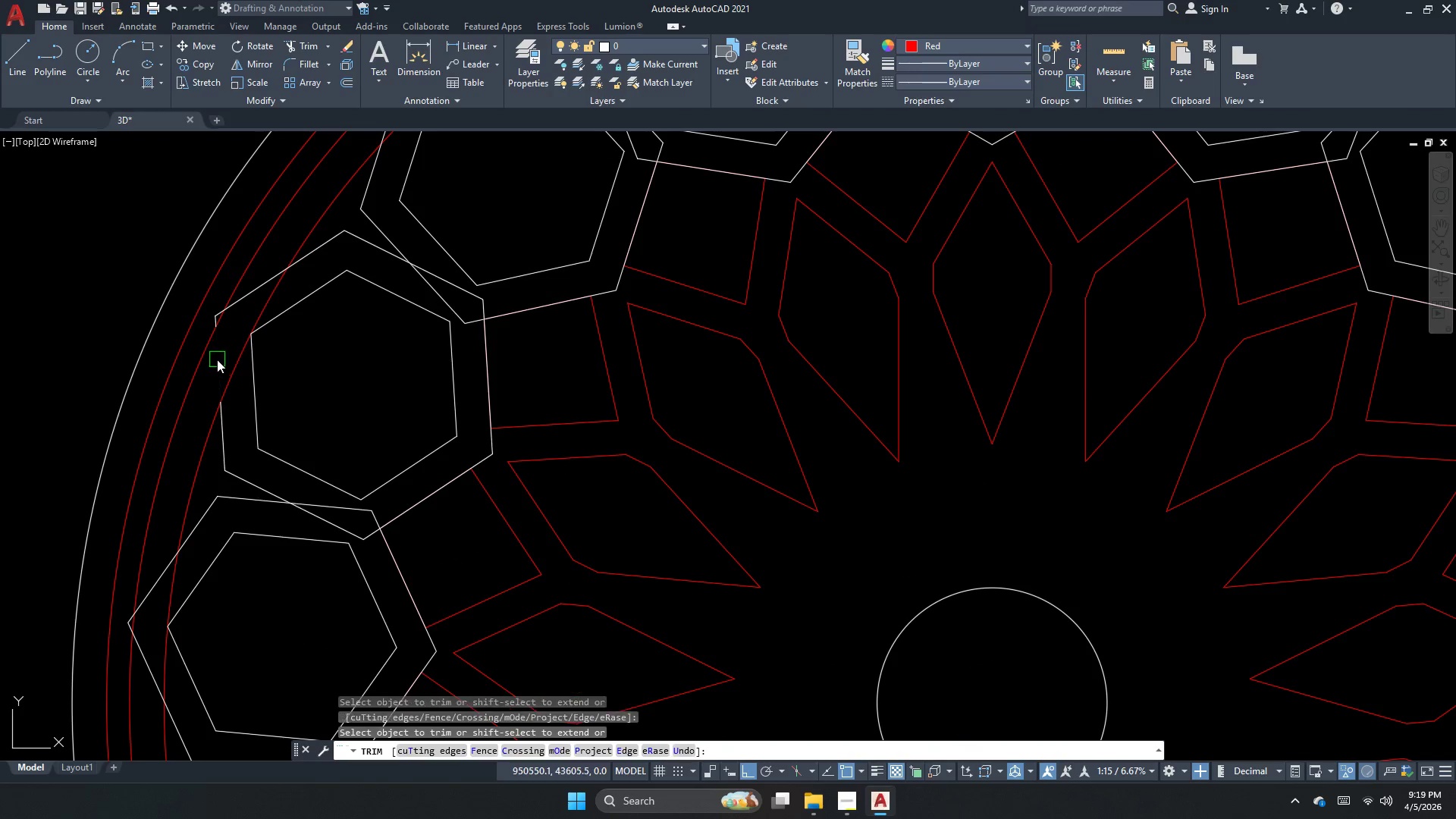 
scroll: coordinate [234, 306], scroll_direction: up, amount: 1.0
 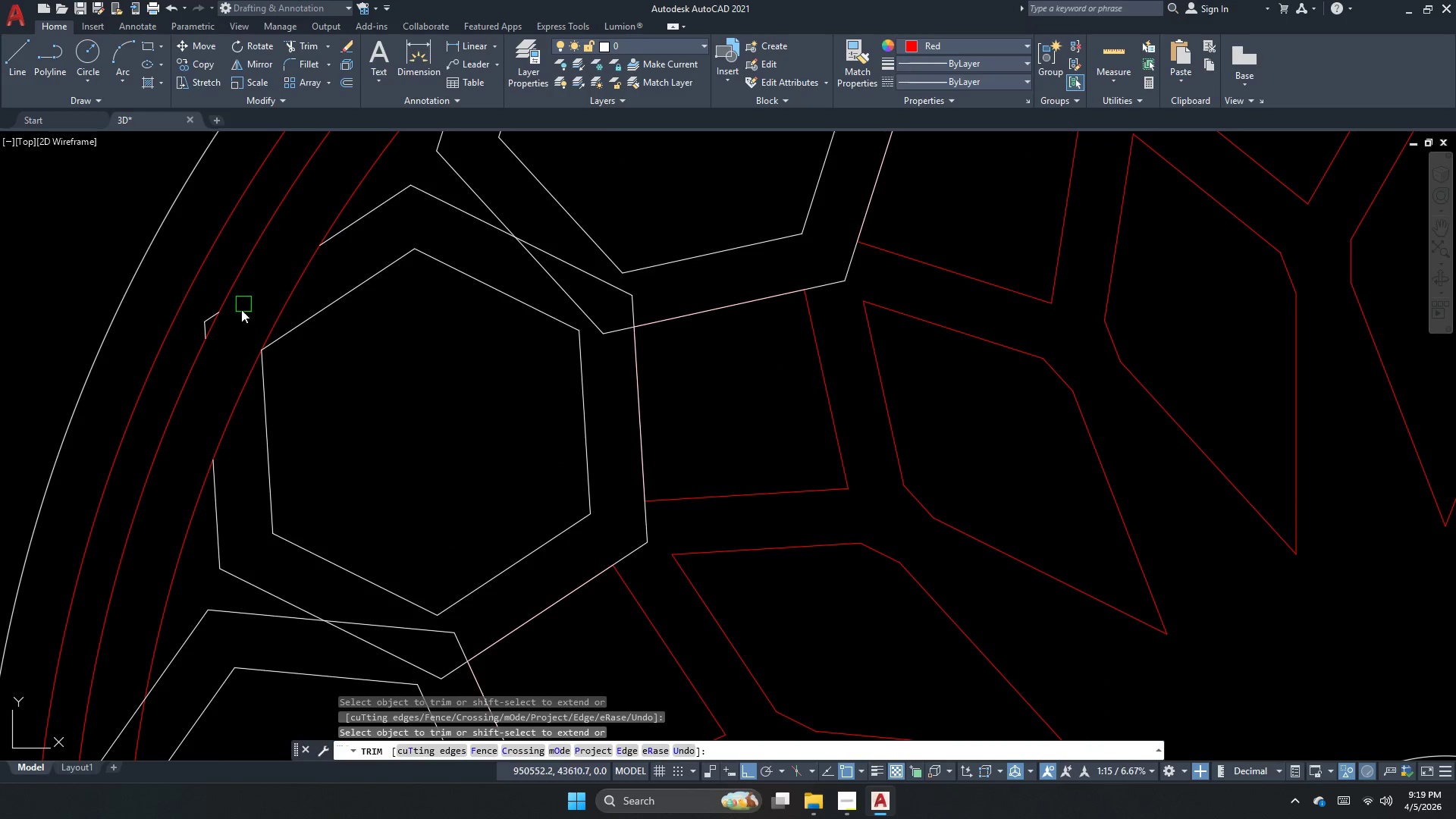 
scroll: coordinate [231, 350], scroll_direction: down, amount: 1.0
 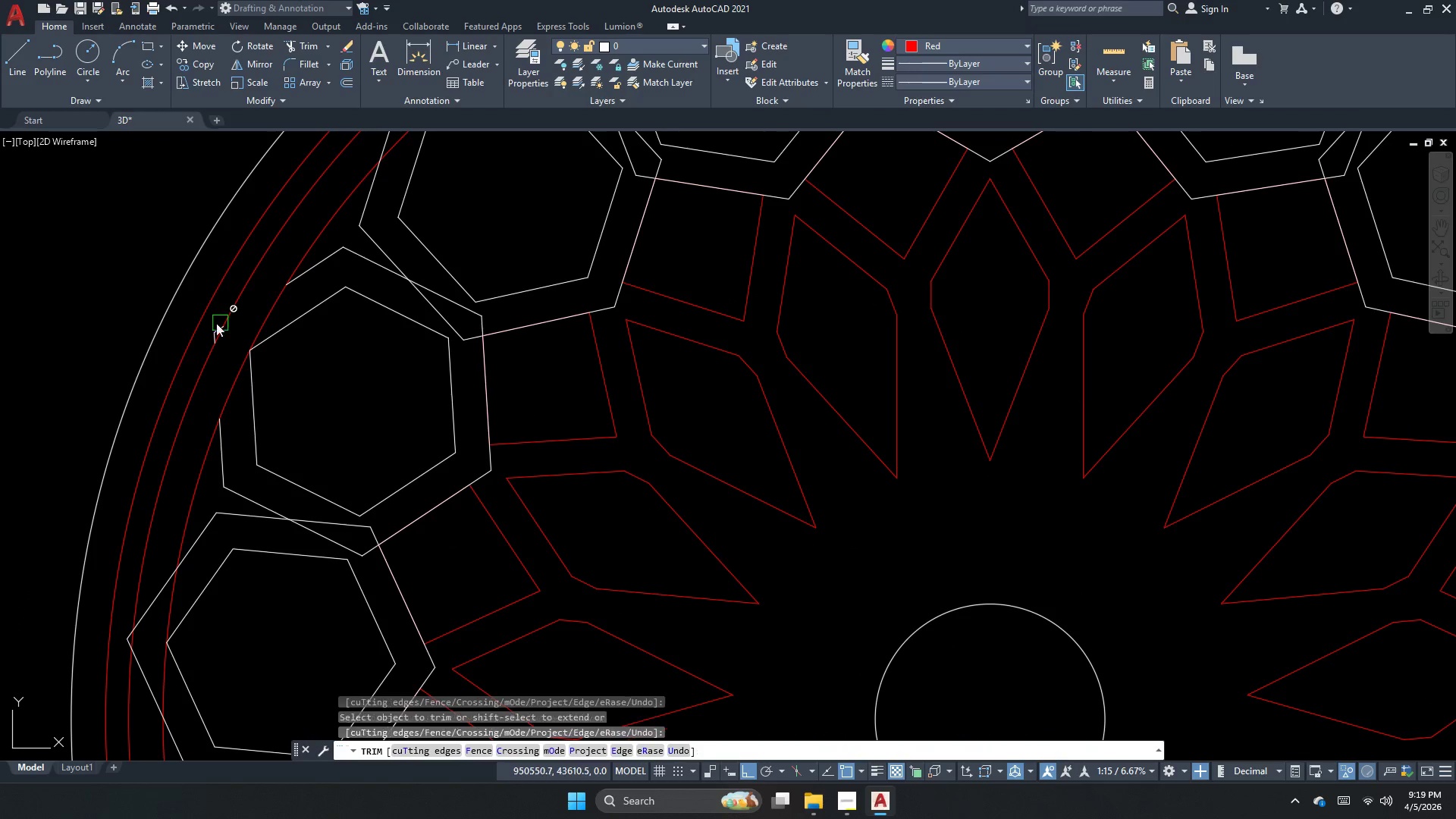 
key(Escape)
 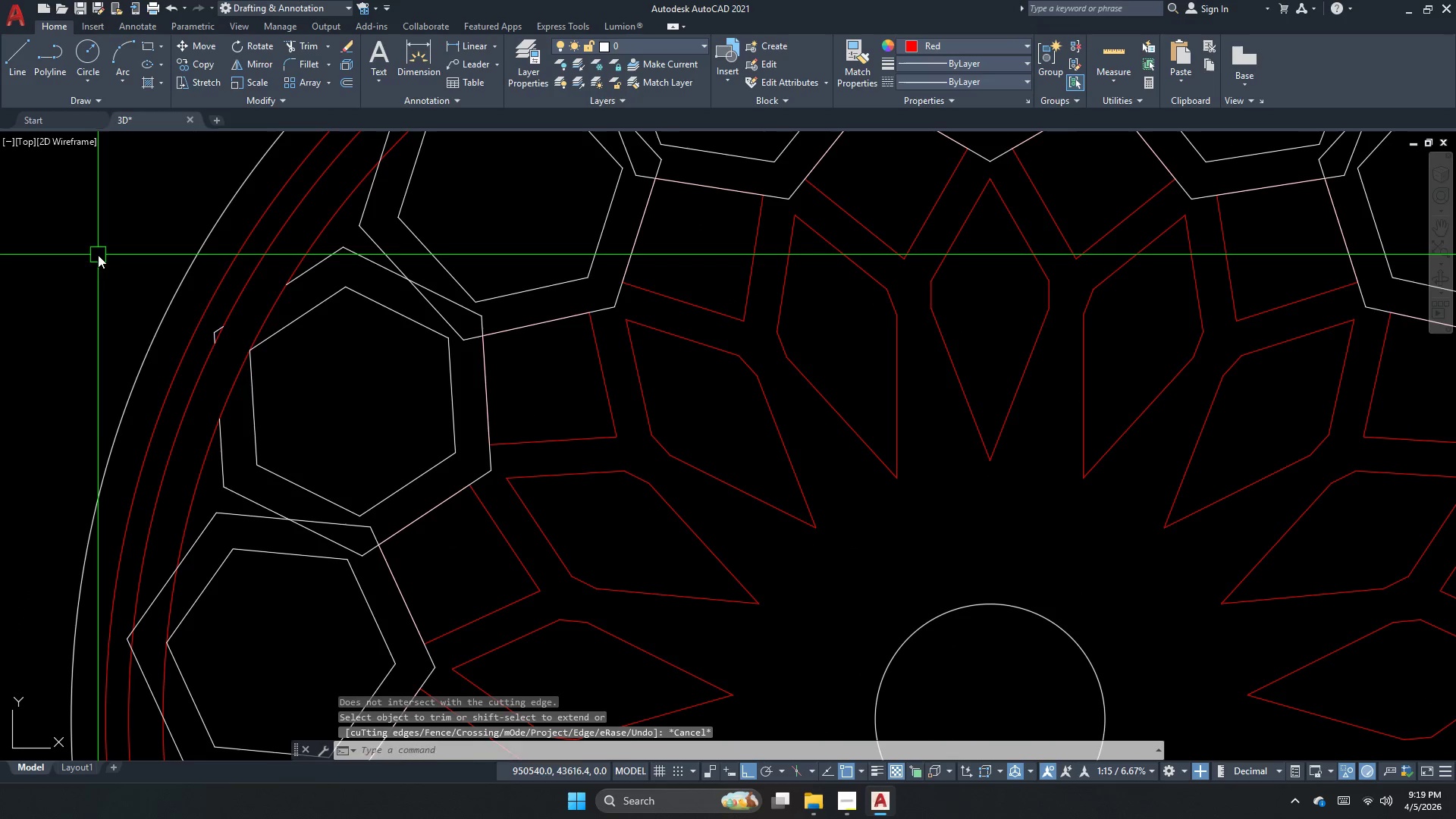 
left_click_drag(start_coordinate=[98, 255], to_coordinate=[145, 280])
 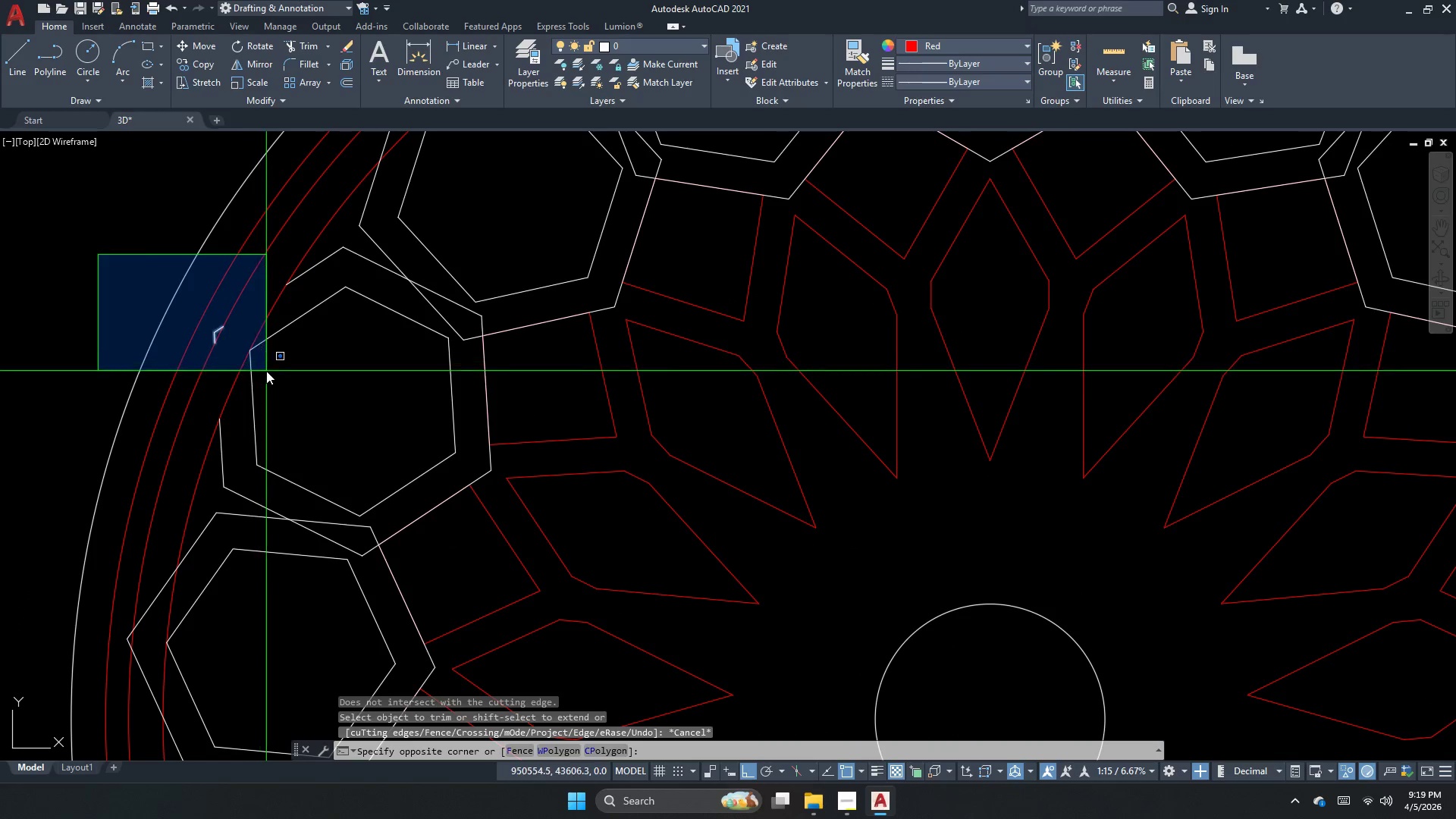 
key(E)
 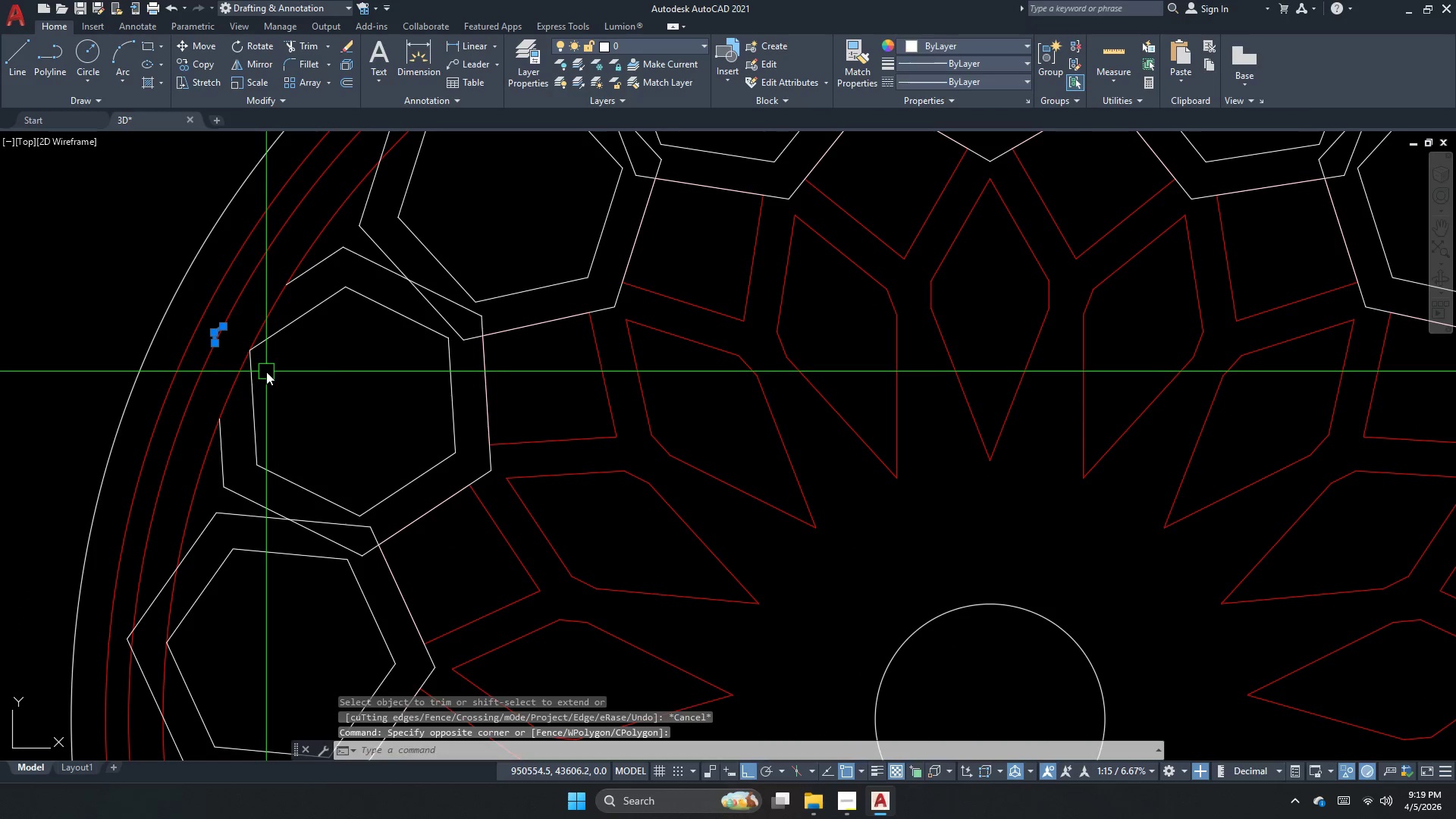 
key(Space)
 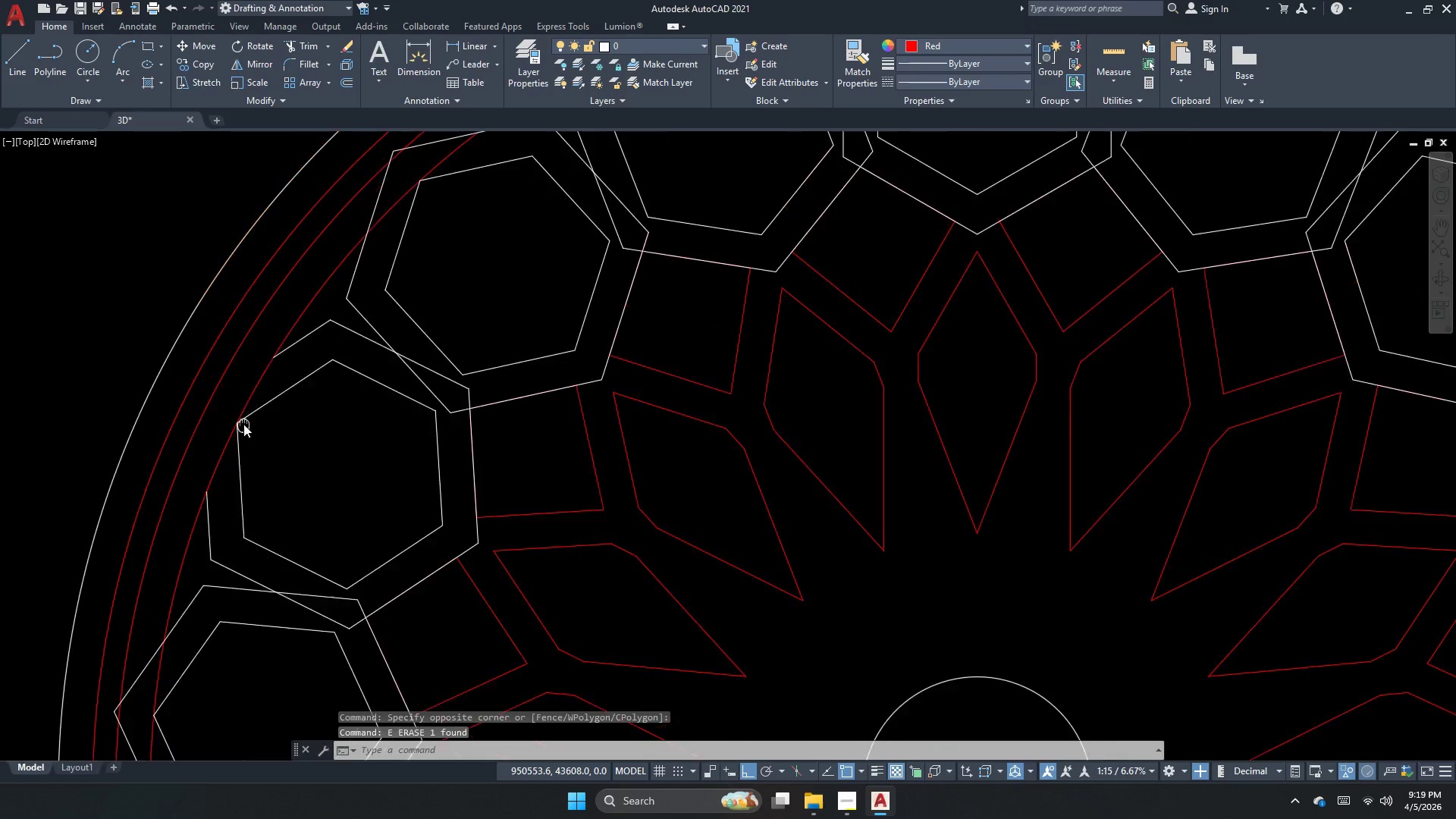 
key(Escape)
 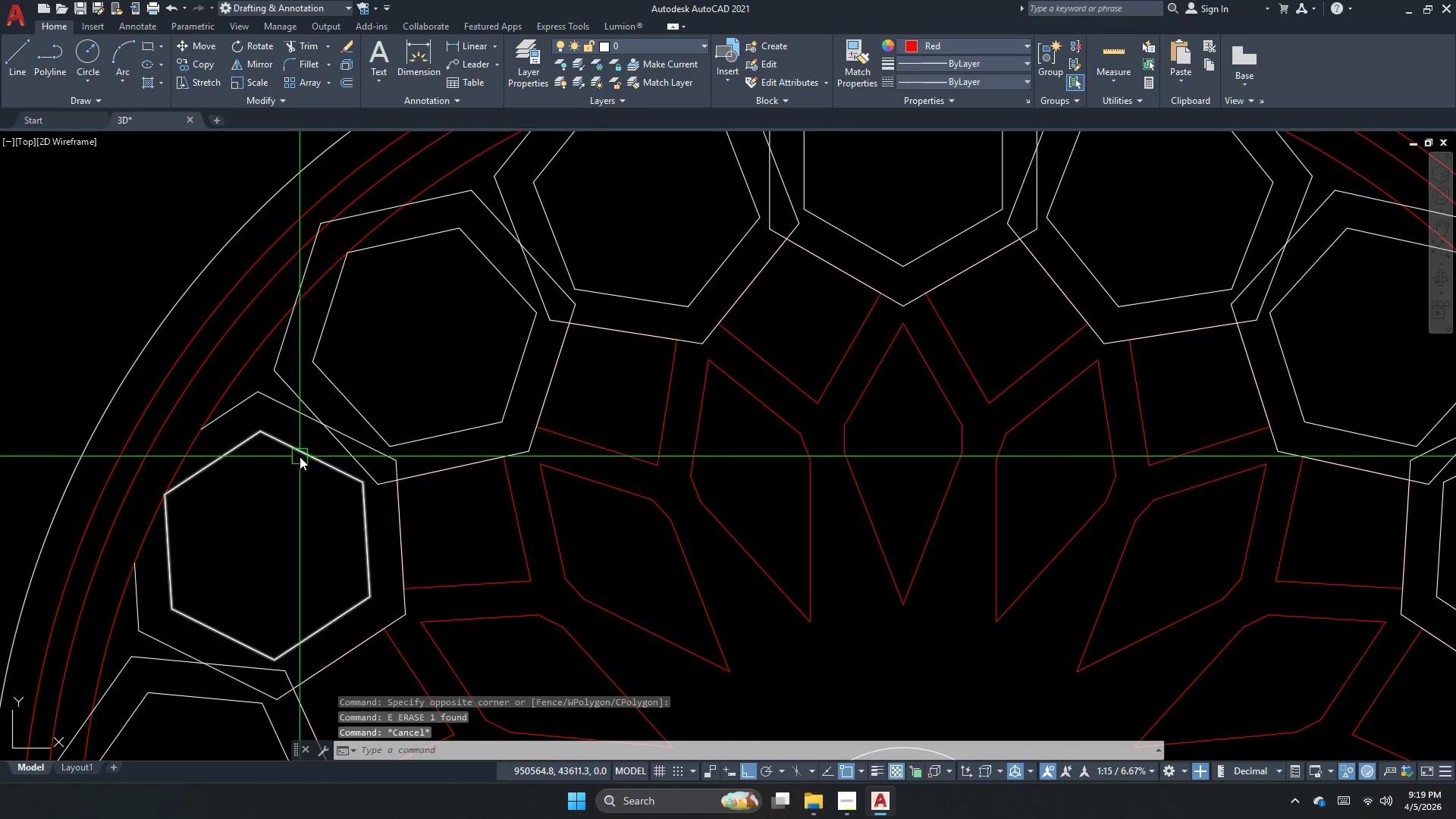 
key(Escape)
 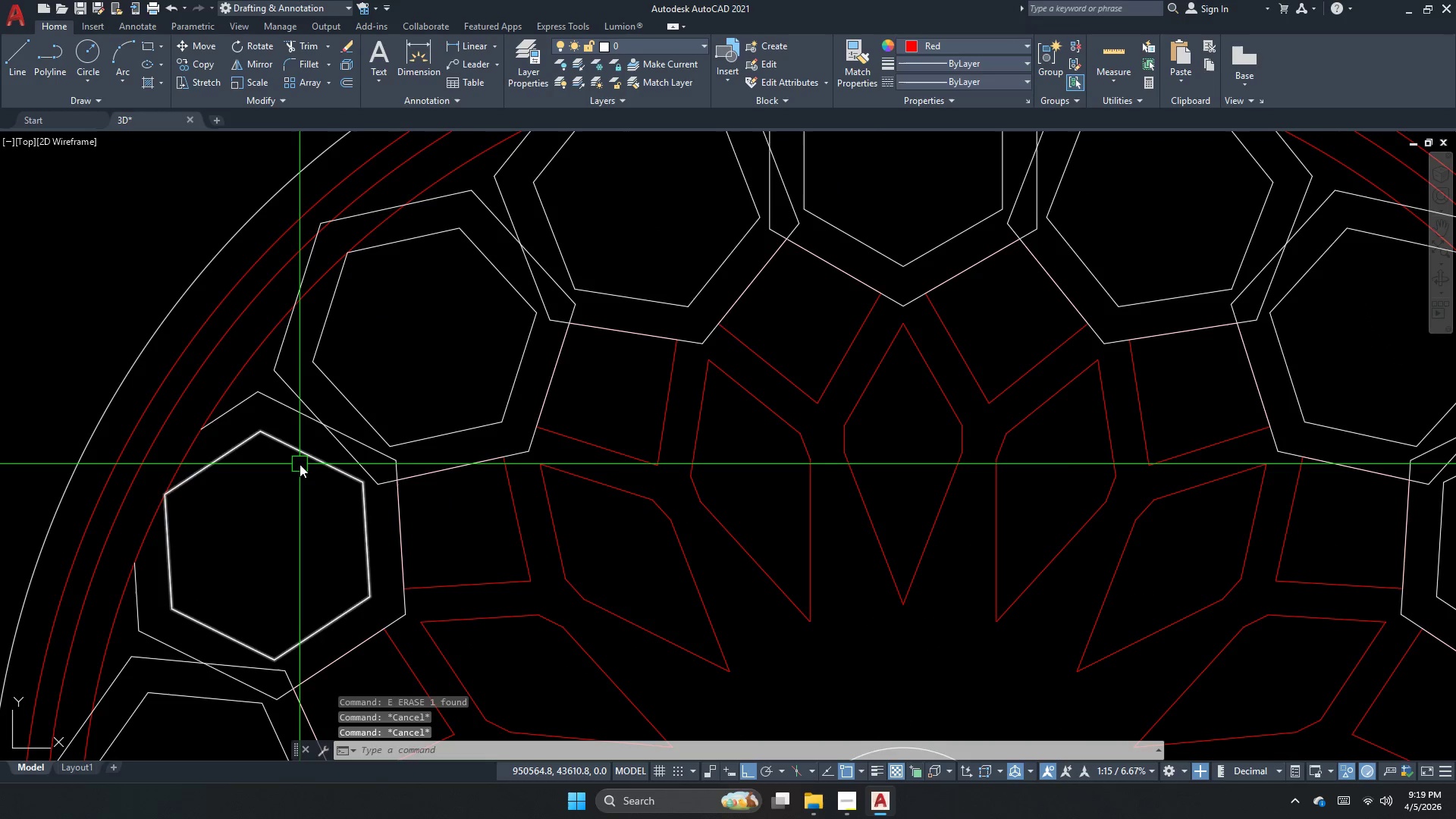 
key(Escape)
 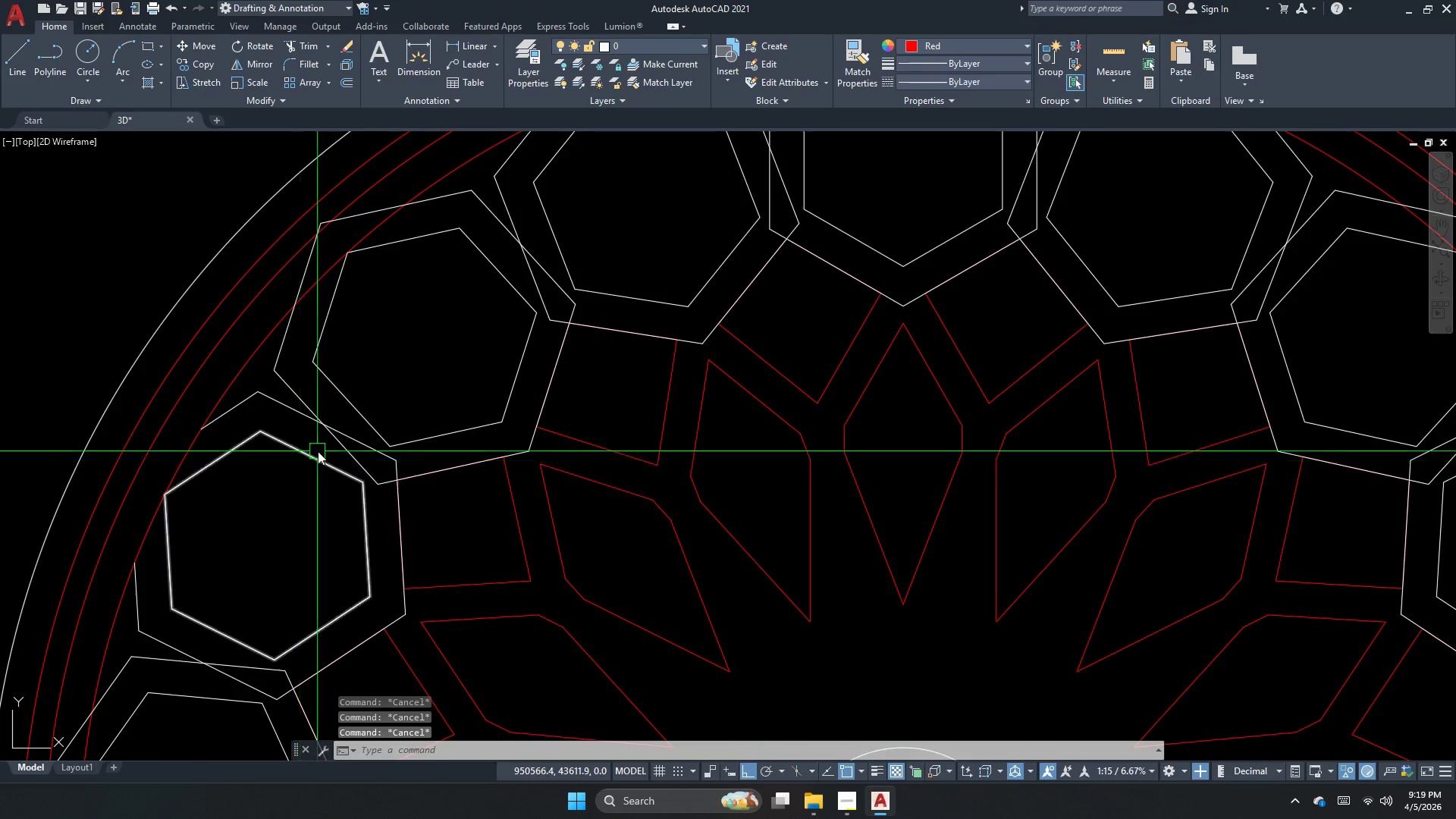 
scroll: coordinate [300, 457], scroll_direction: none, amount: 0.0
 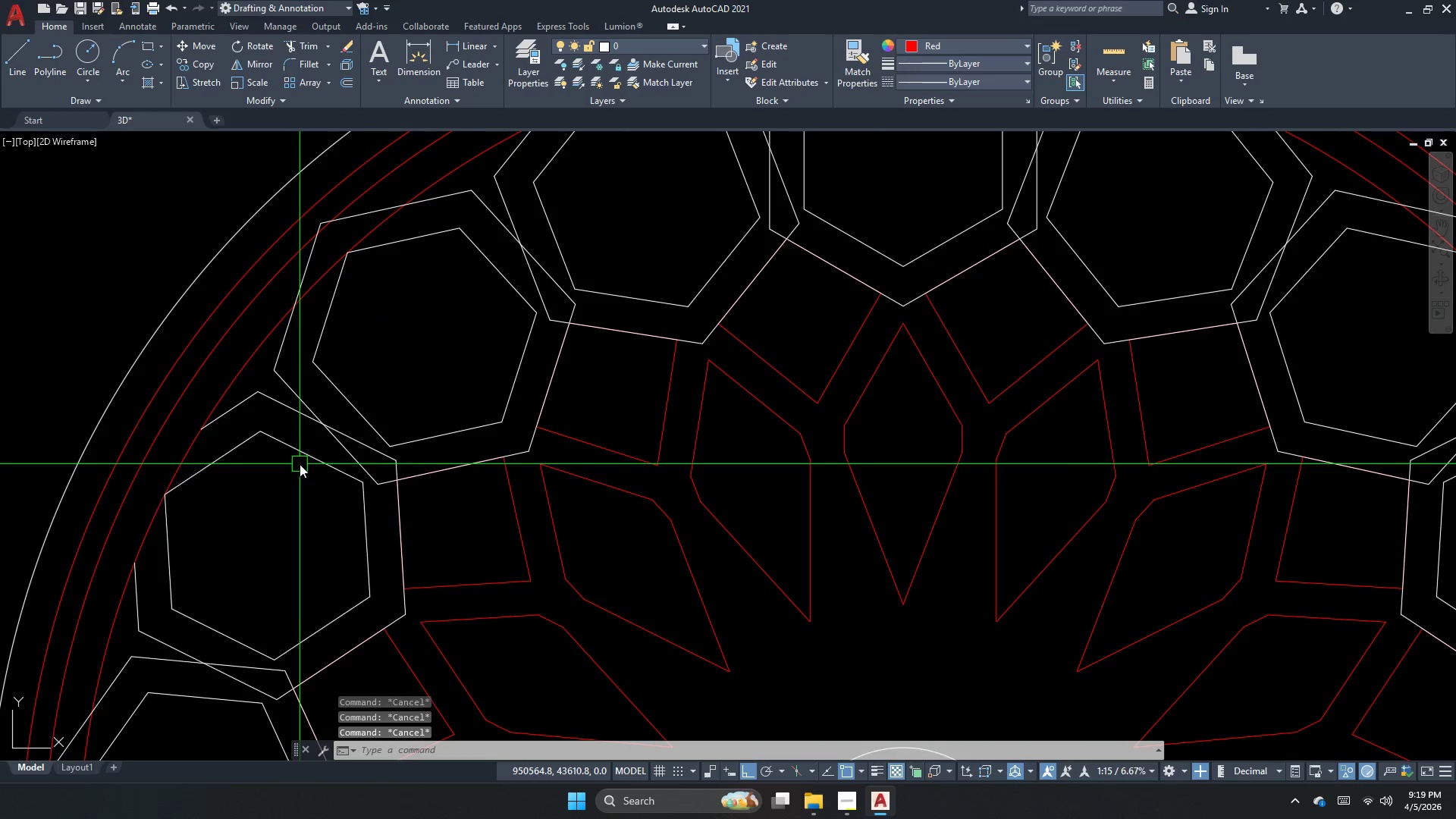 
type(tr  )
 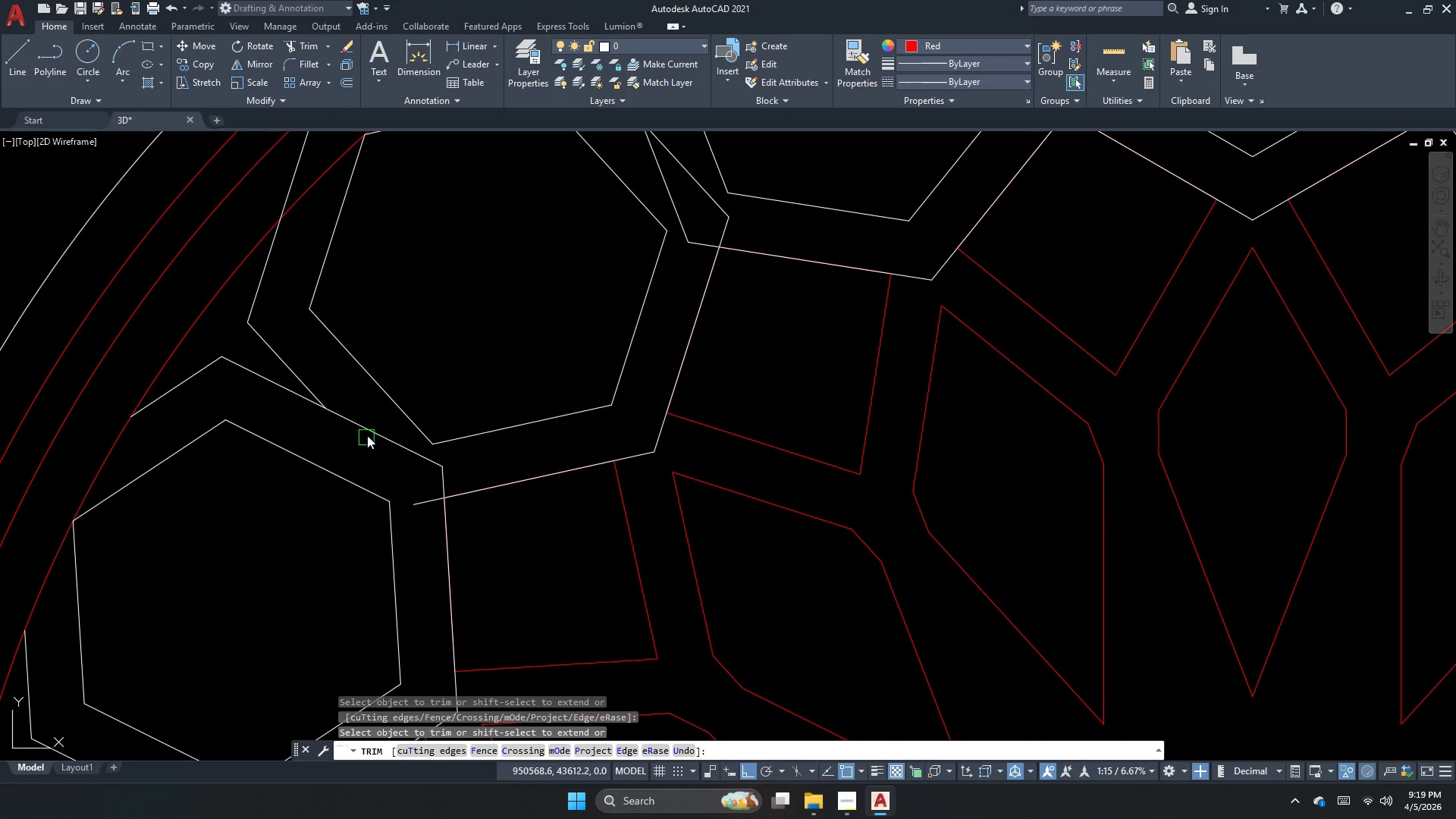 
scroll: coordinate [318, 451], scroll_direction: up, amount: 1.0
 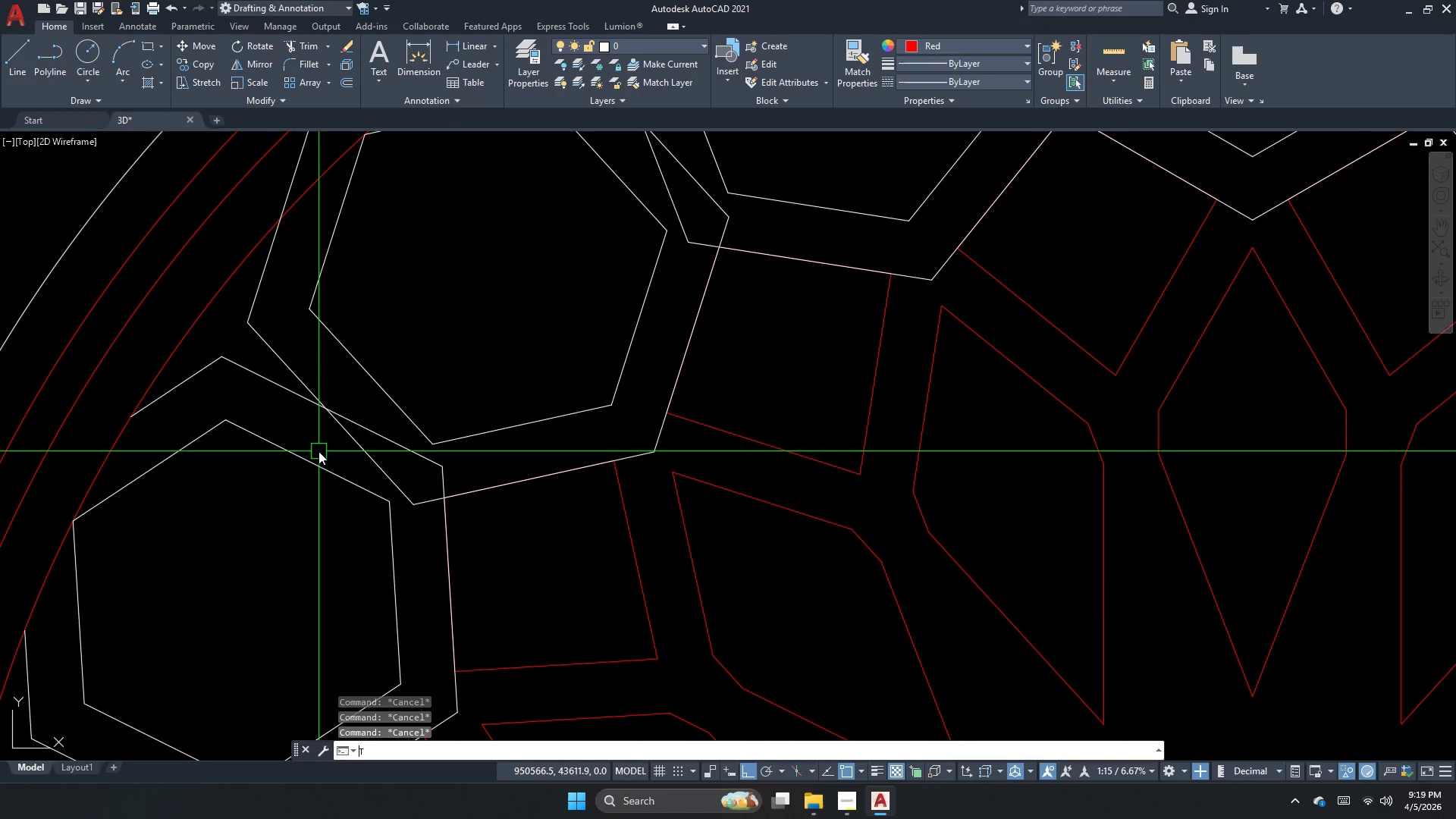 
double_click([367, 435])
 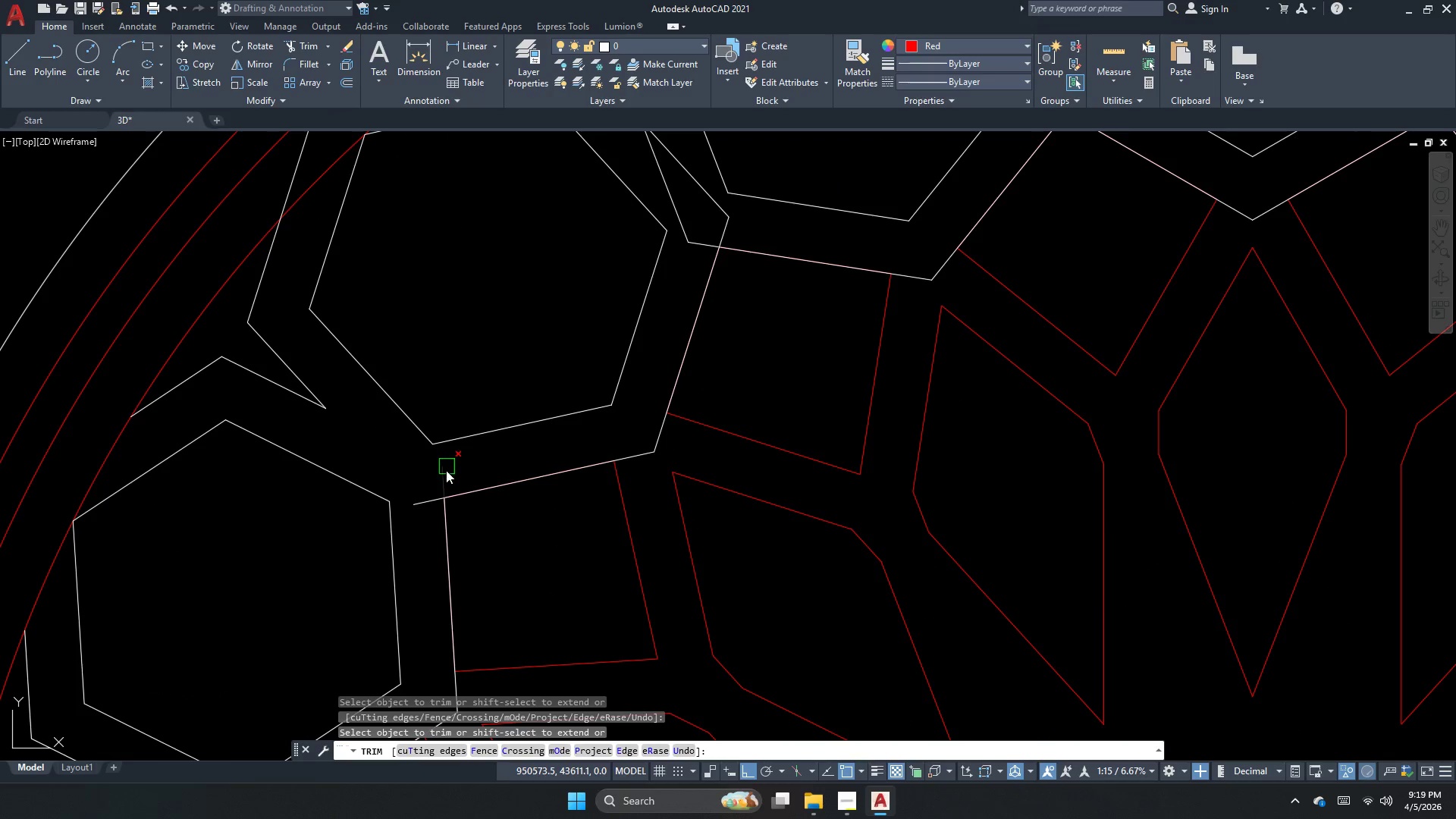 
left_click_drag(start_coordinate=[446, 472], to_coordinate=[436, 494])
 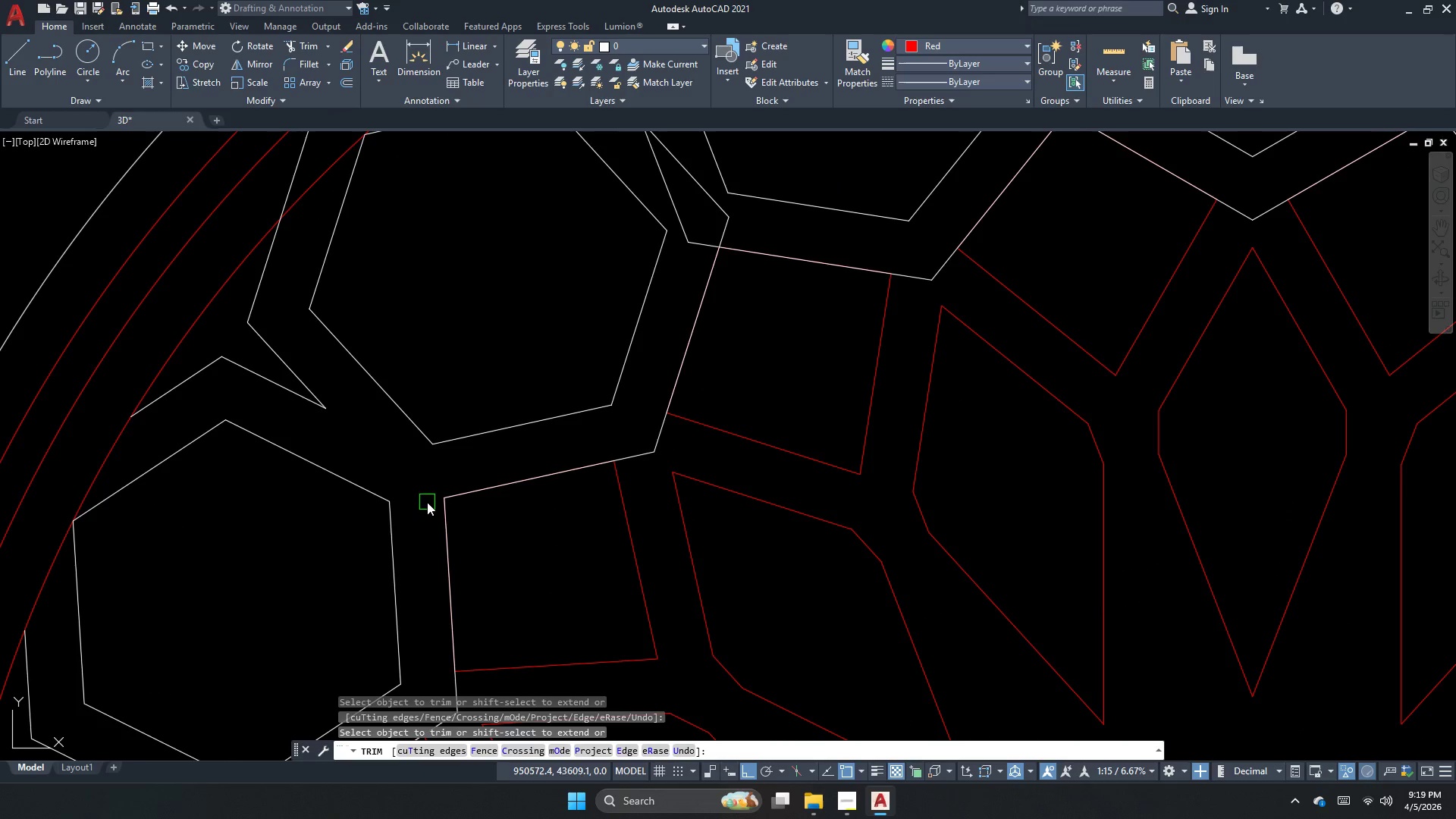 
scroll: coordinate [421, 447], scroll_direction: down, amount: 2.0
 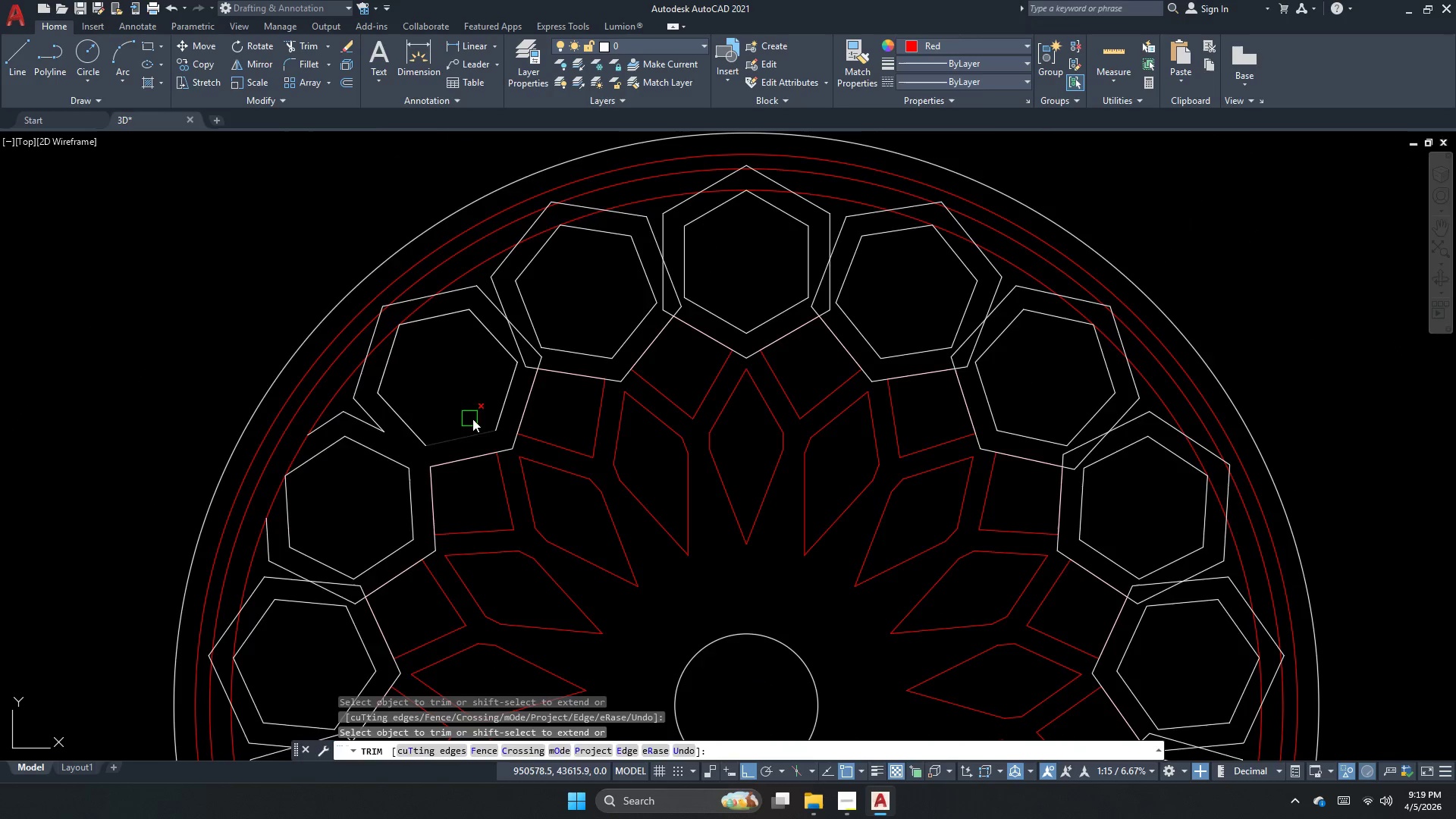 
scroll: coordinate [504, 400], scroll_direction: up, amount: 2.0
 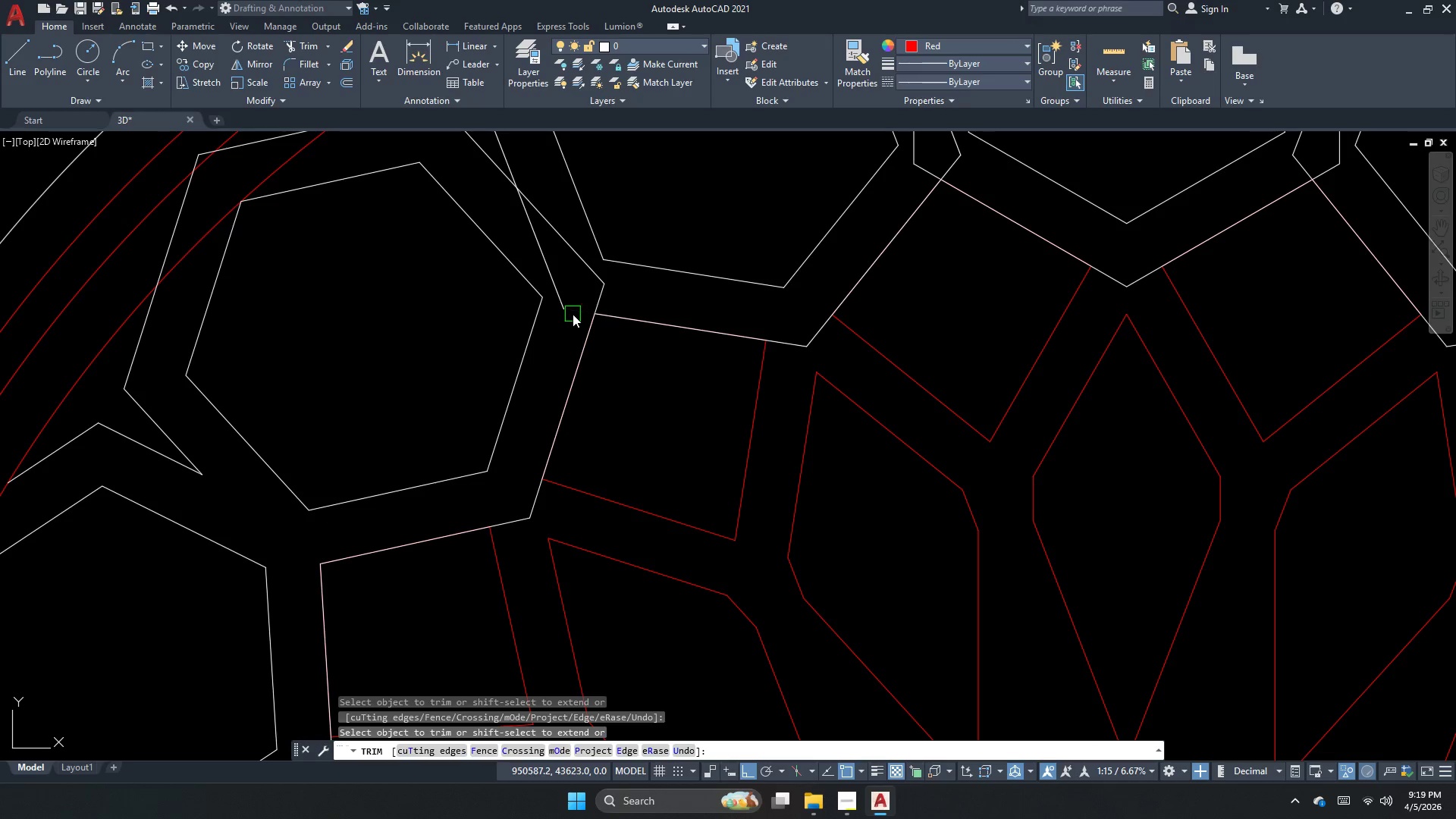 
double_click([559, 305])
 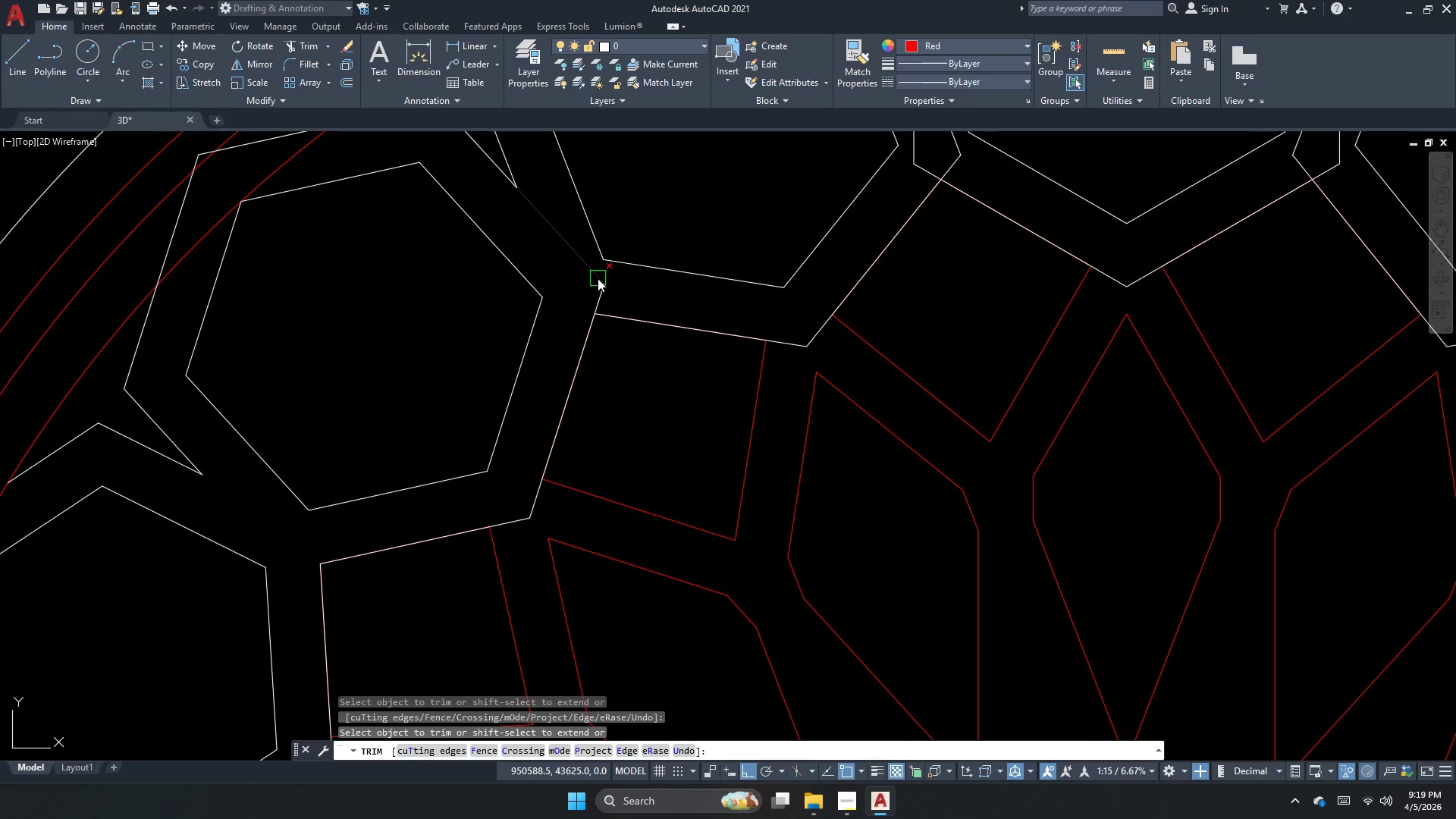 
left_click([598, 301])
 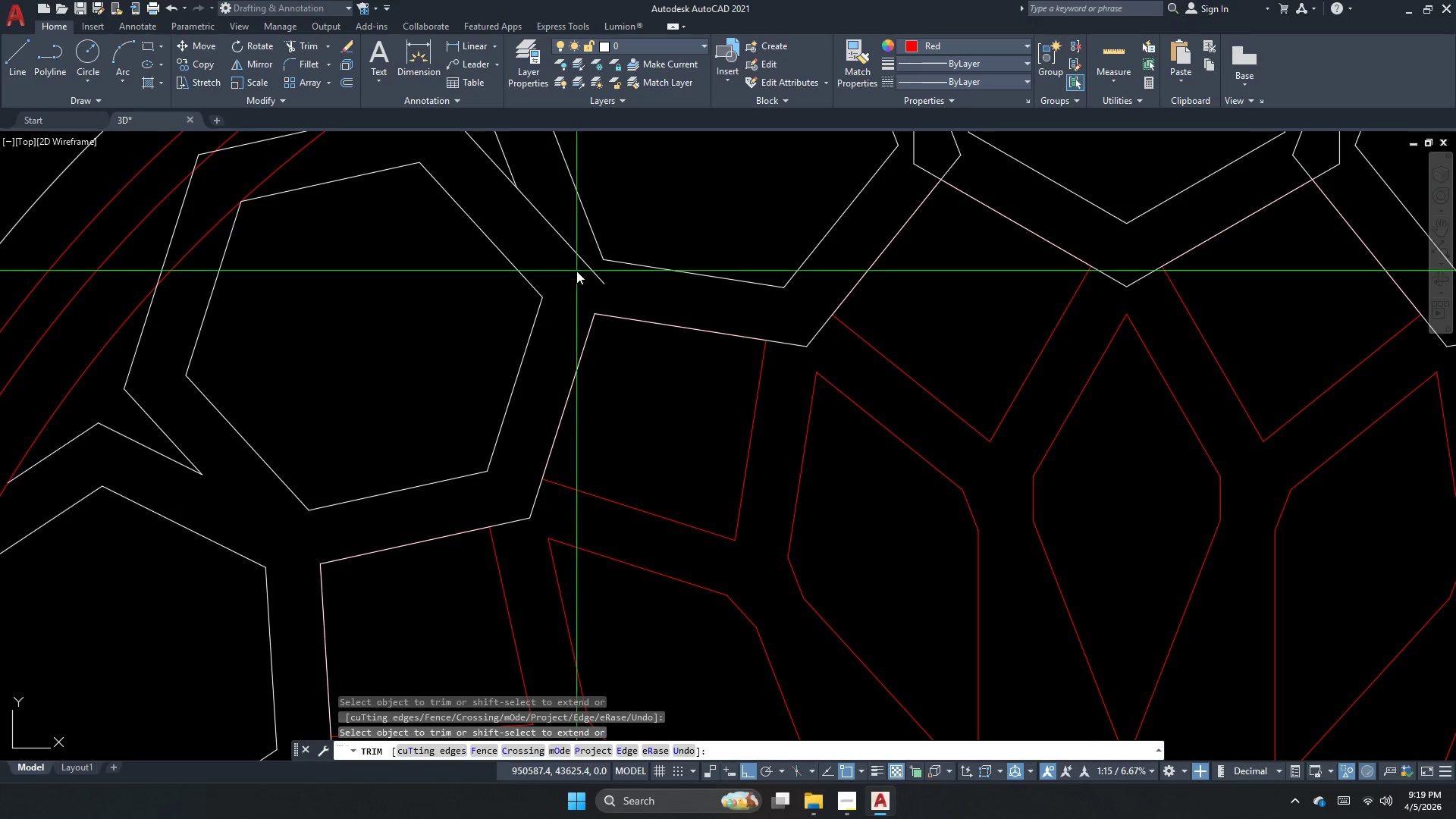 
double_click([575, 246])
 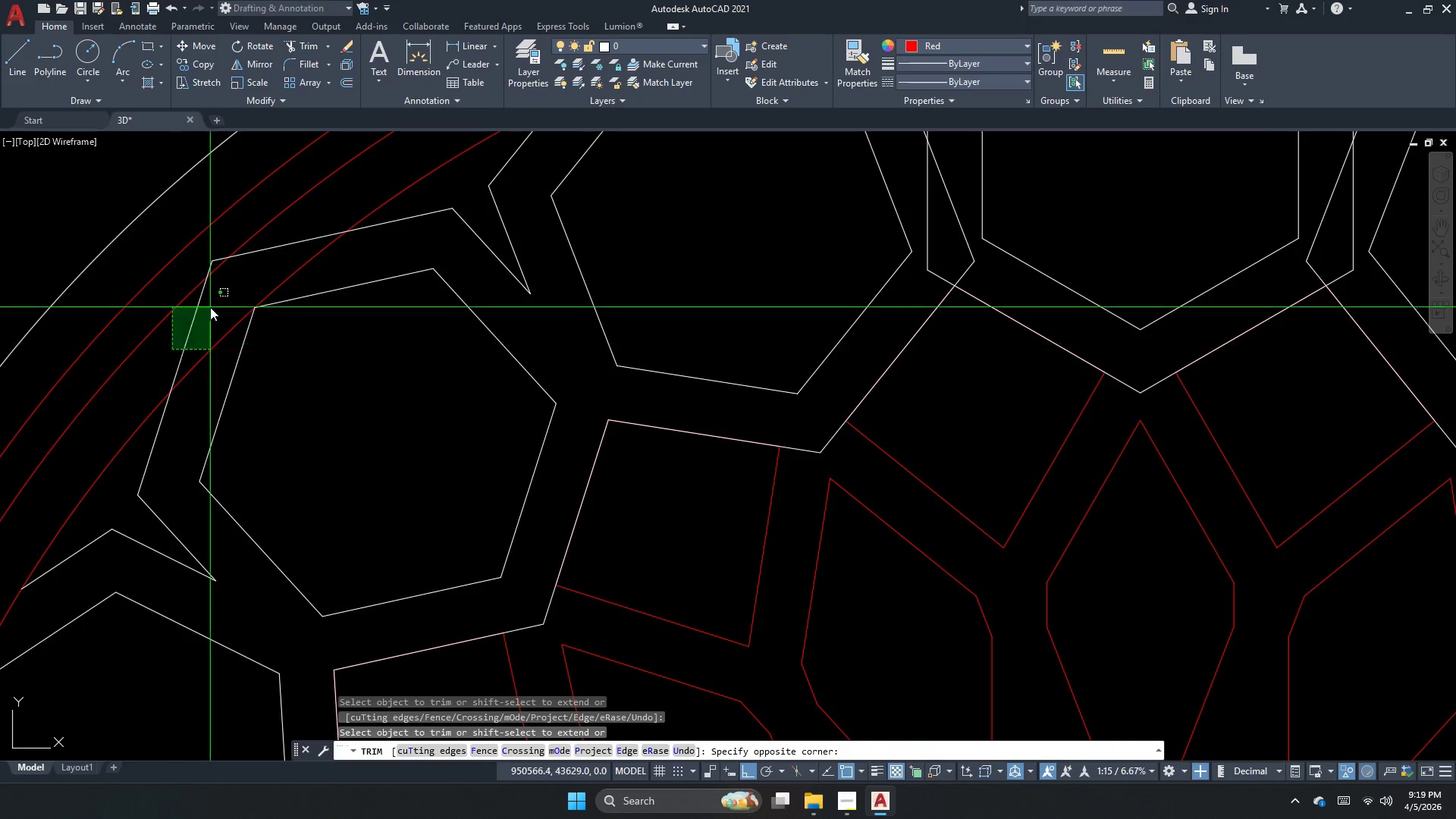 
left_click([197, 322])
 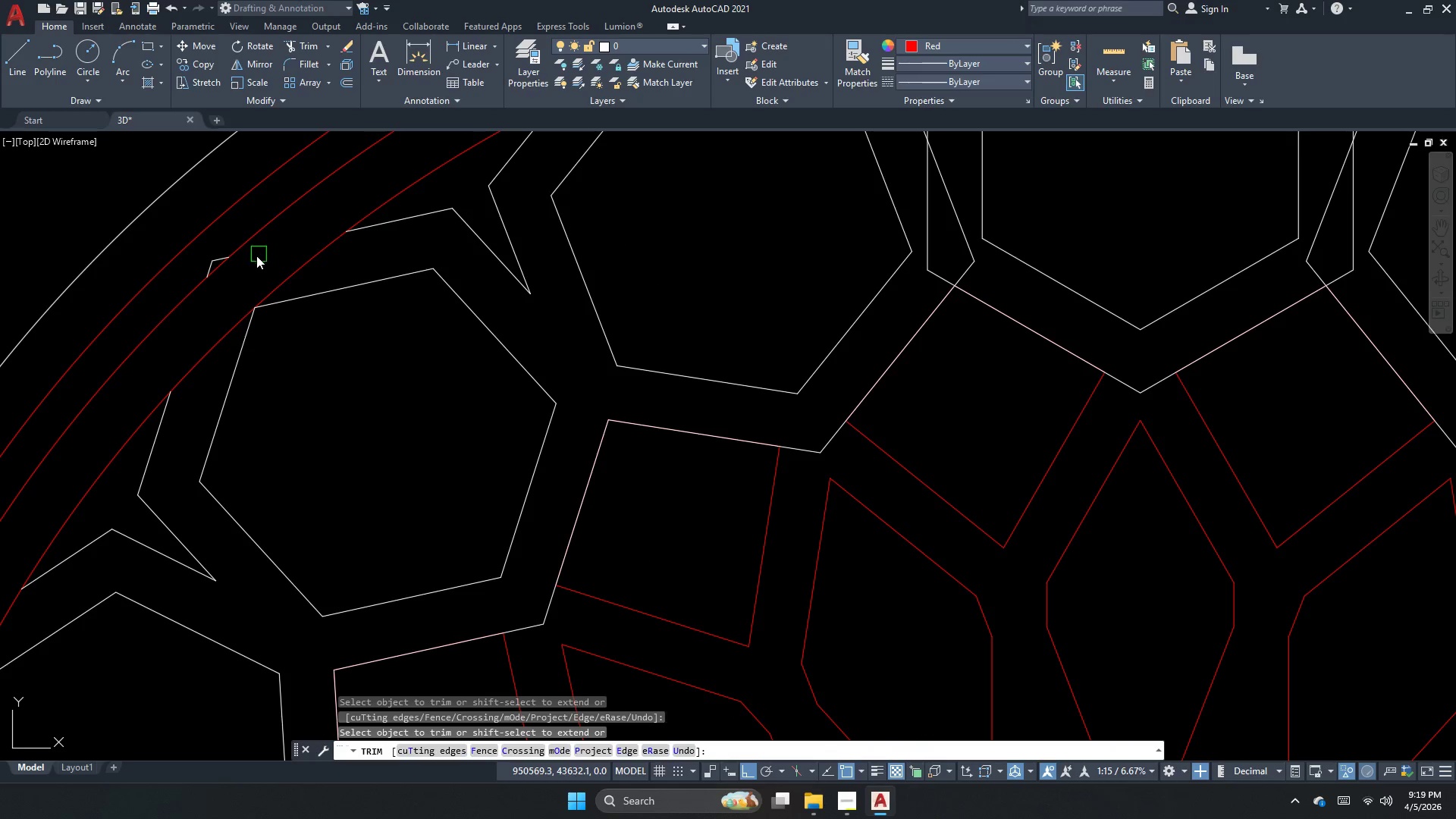 
key(Escape)
 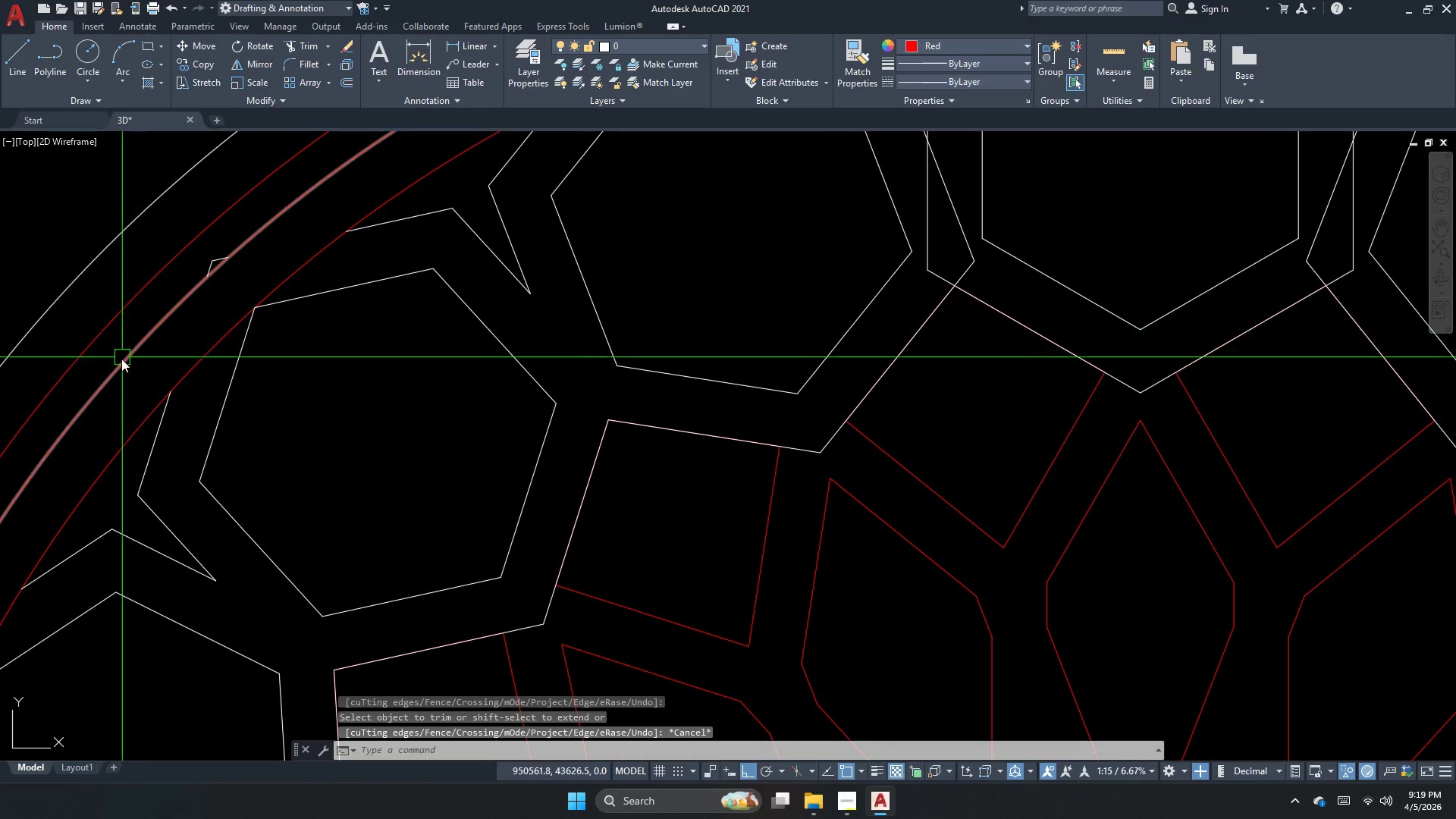 
mouse_move([183, 21])
 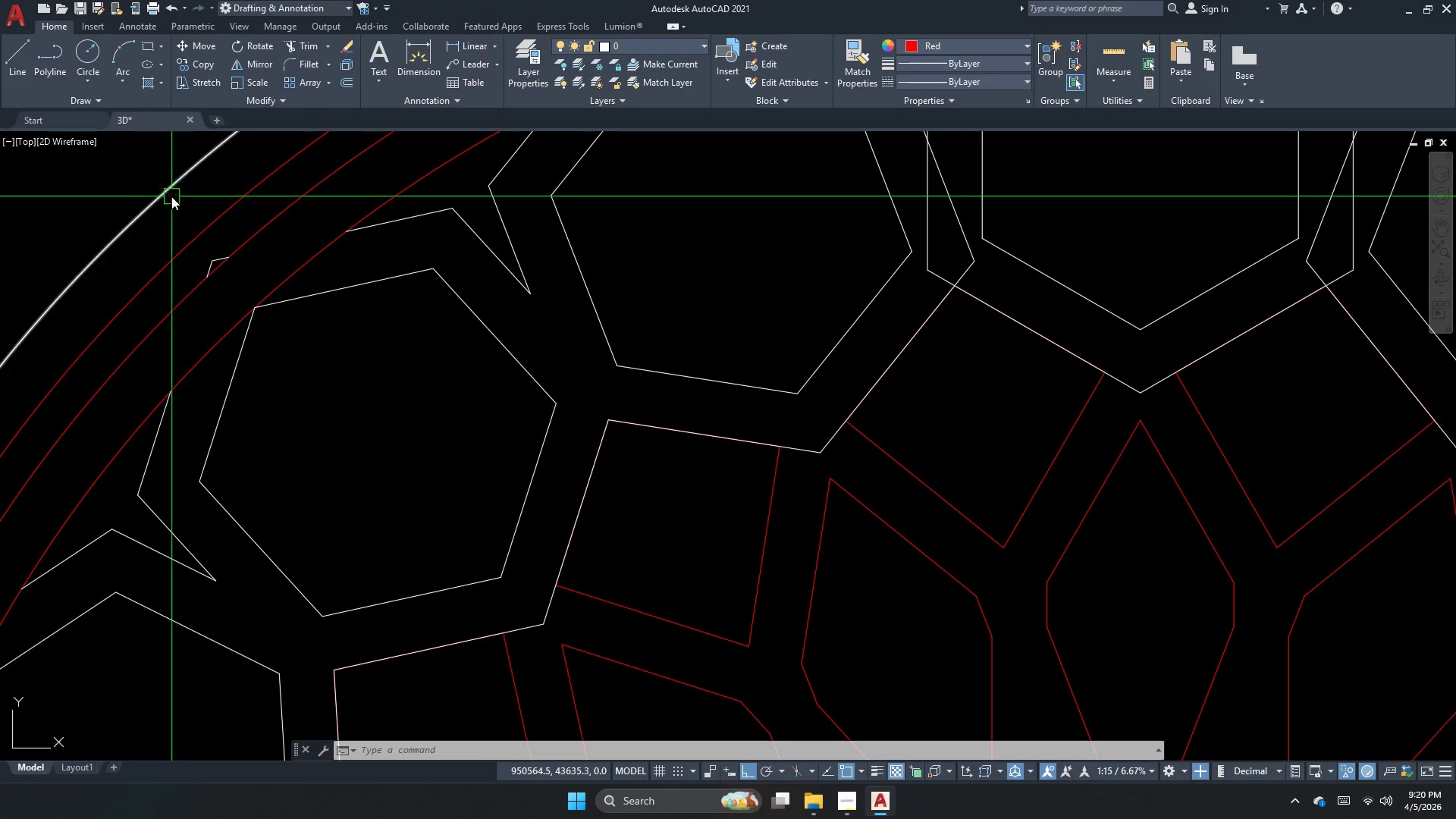 
key(Escape)
 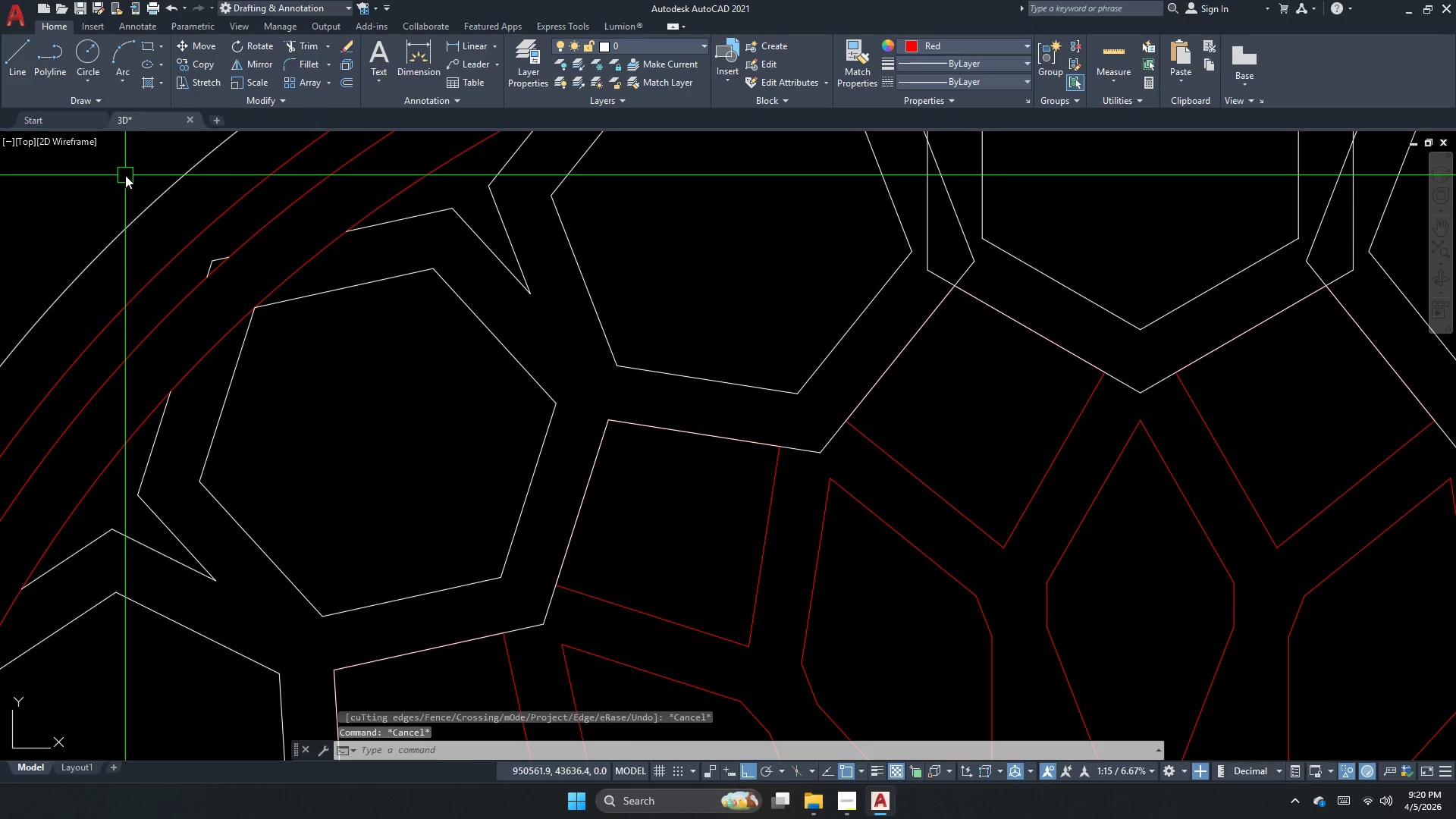 
left_click_drag(start_coordinate=[125, 175], to_coordinate=[261, 298])
 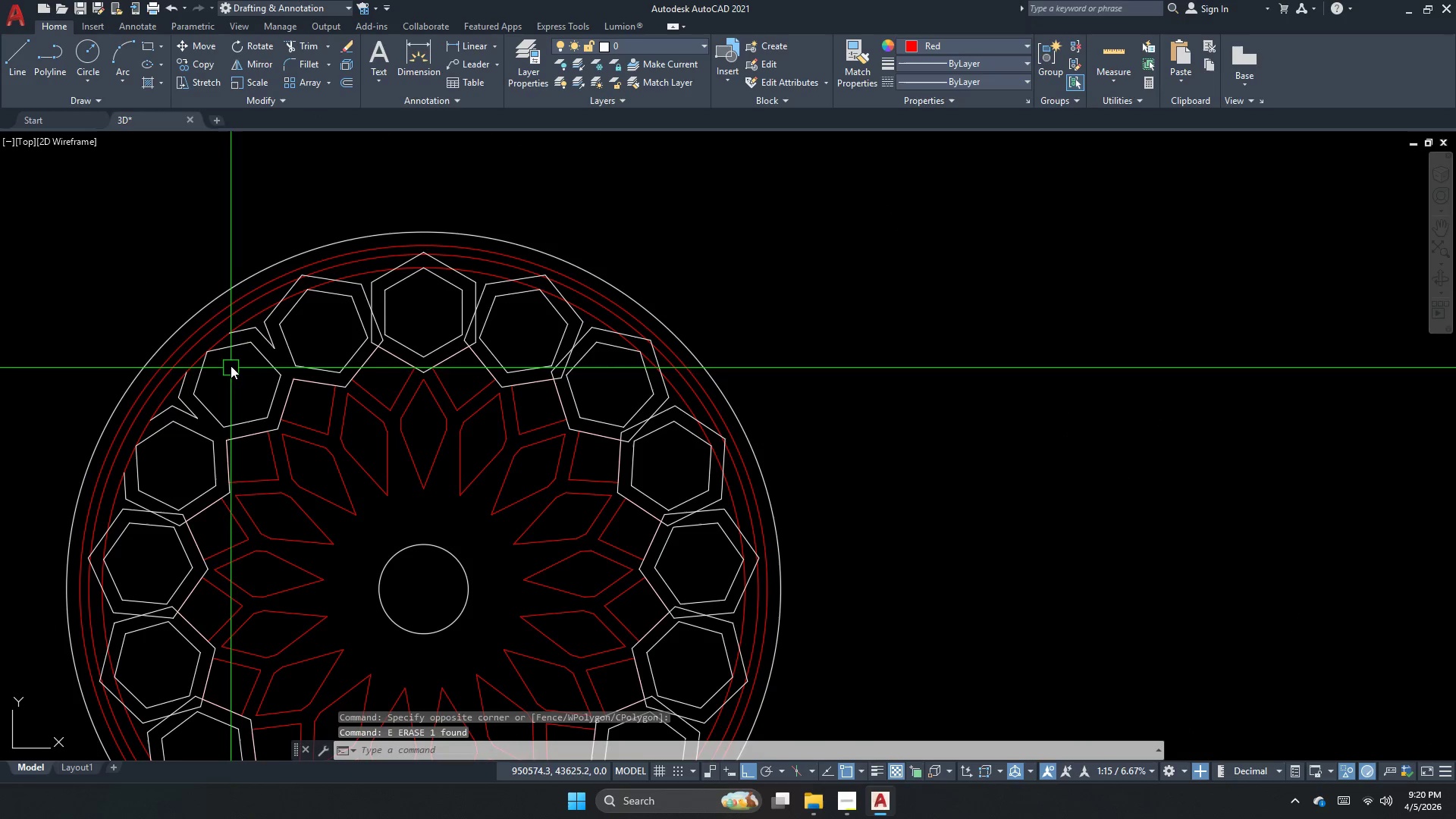 
key(E)
 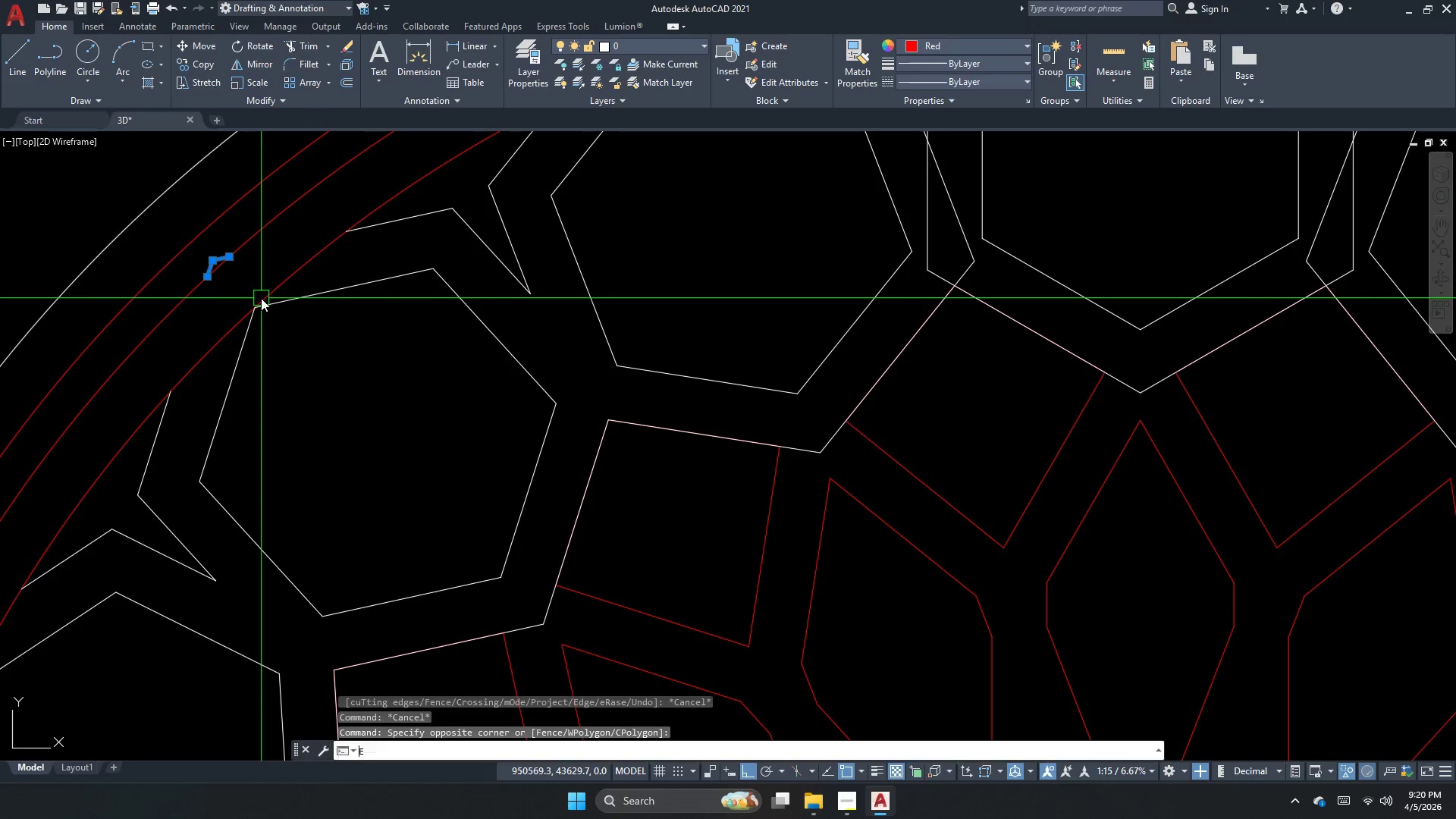 
key(Space)
 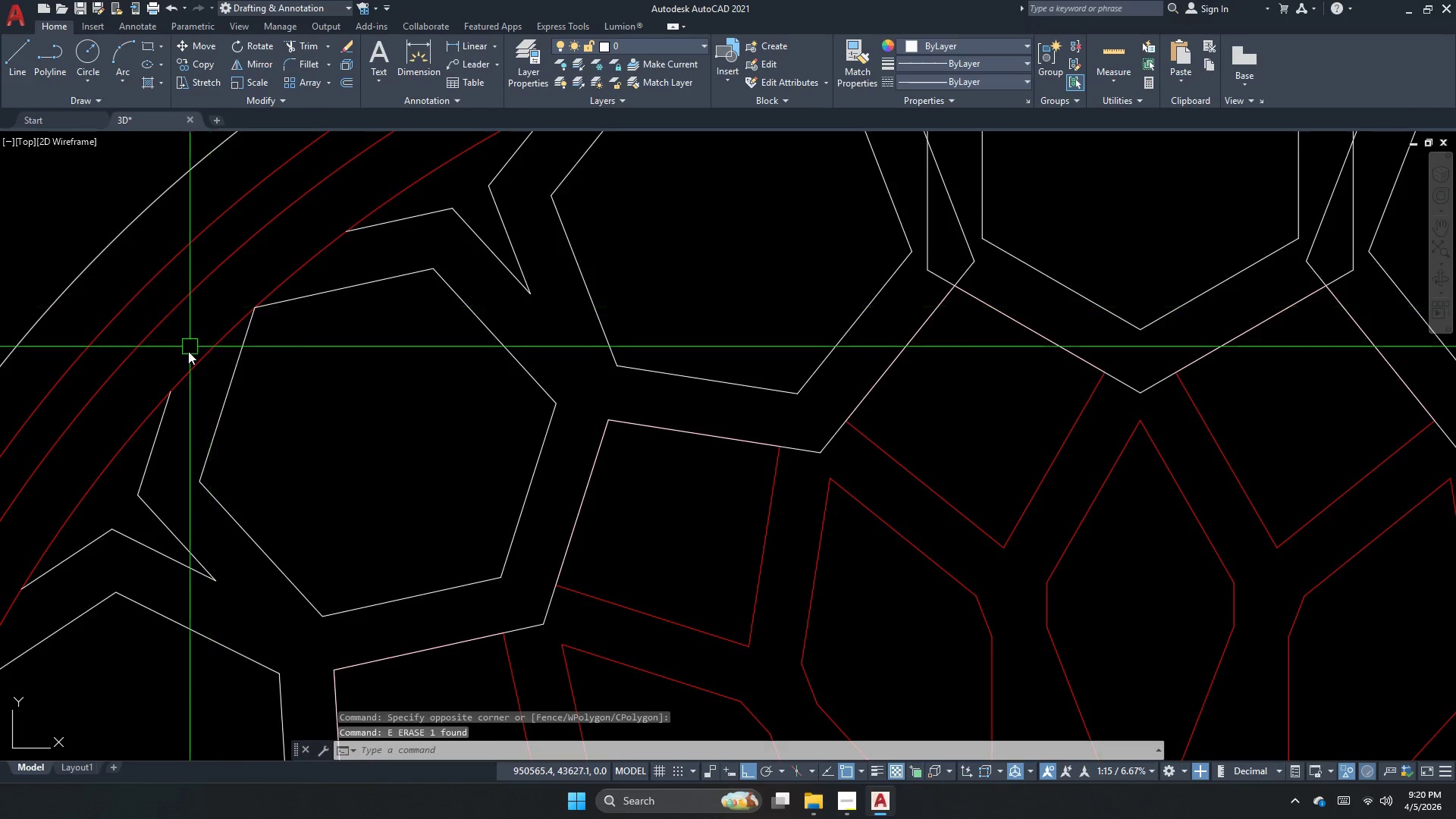 
scroll: coordinate [195, 374], scroll_direction: down, amount: 3.0
 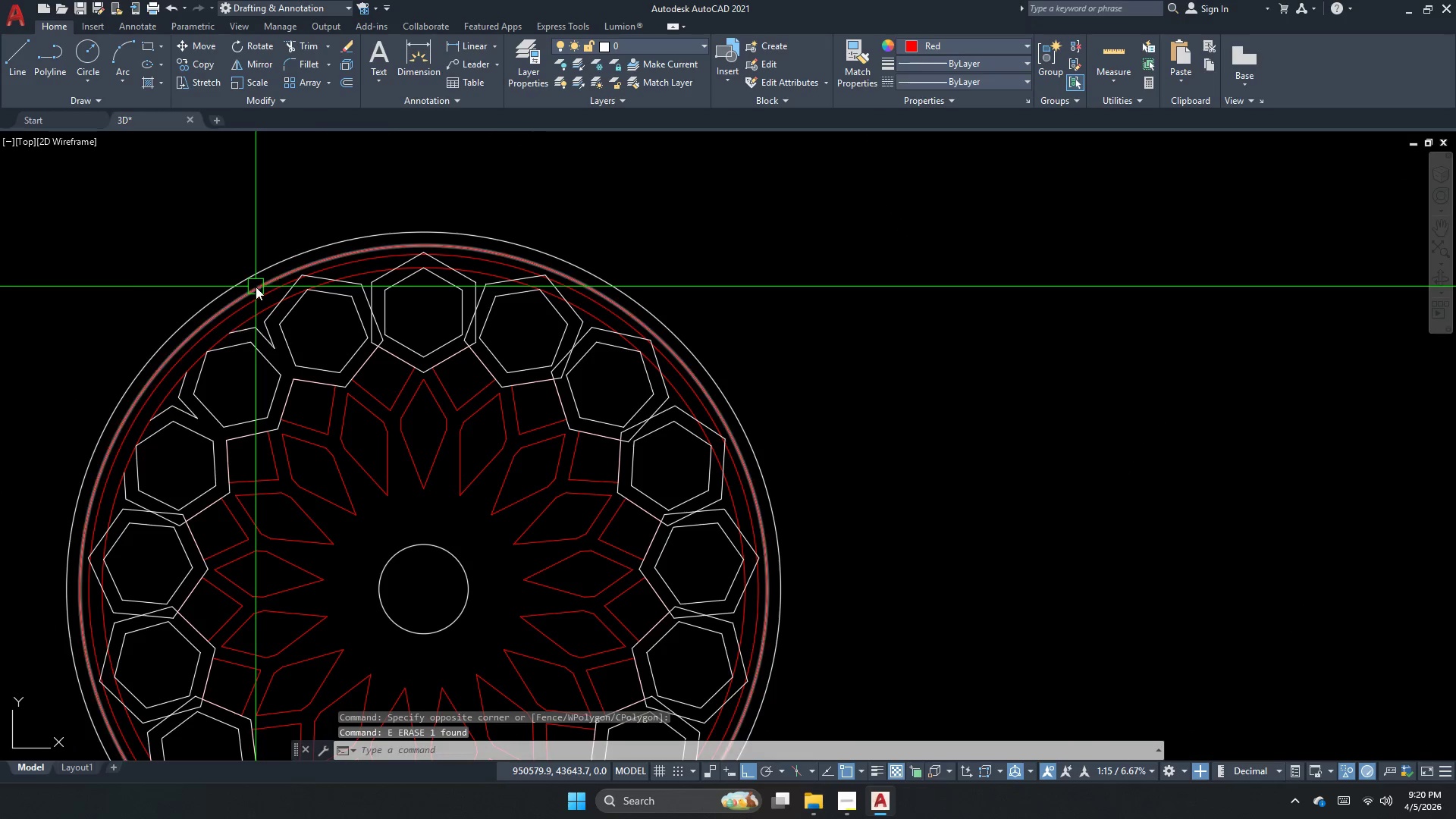 
key(Escape)
 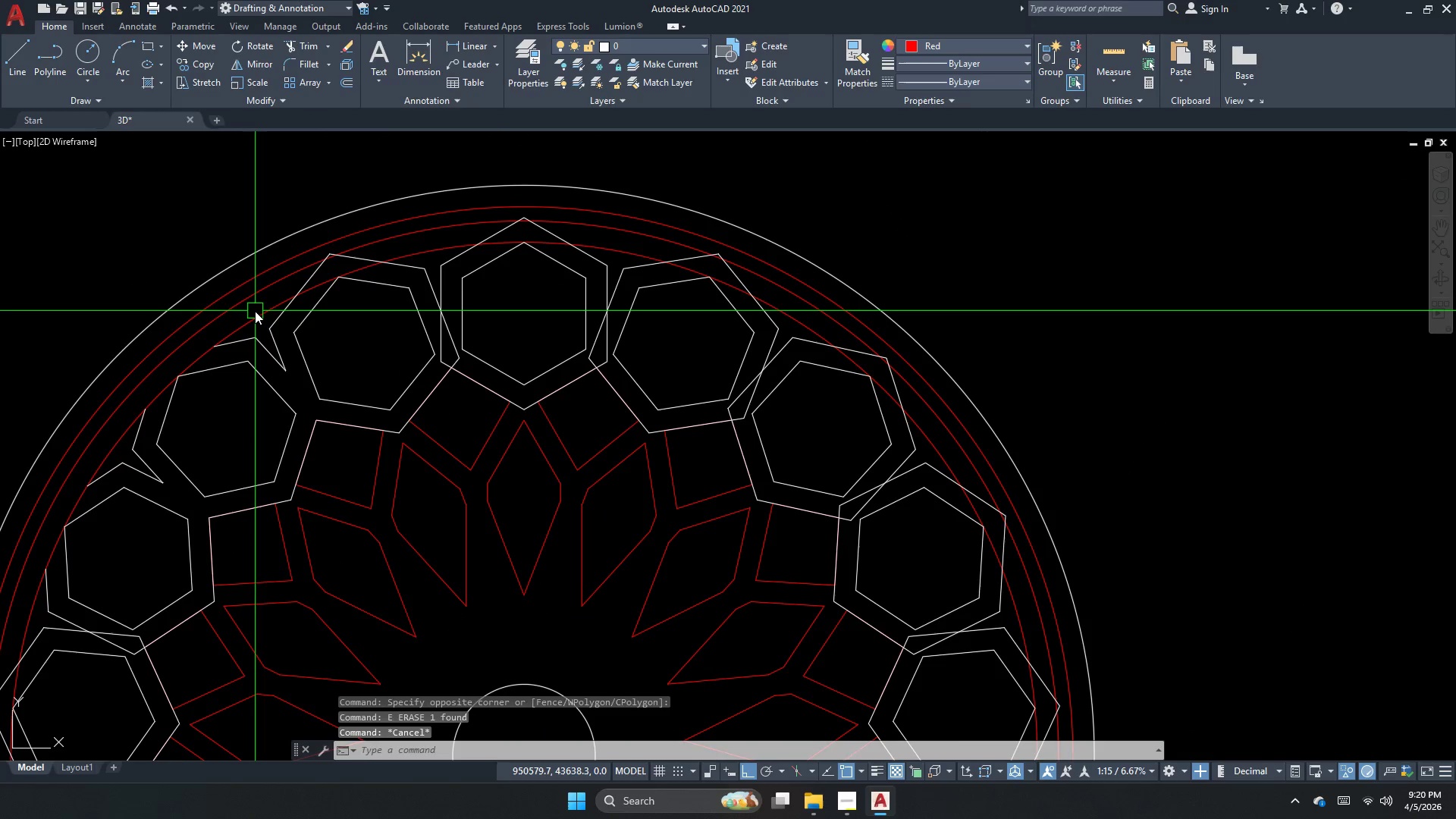 
key(Escape)
 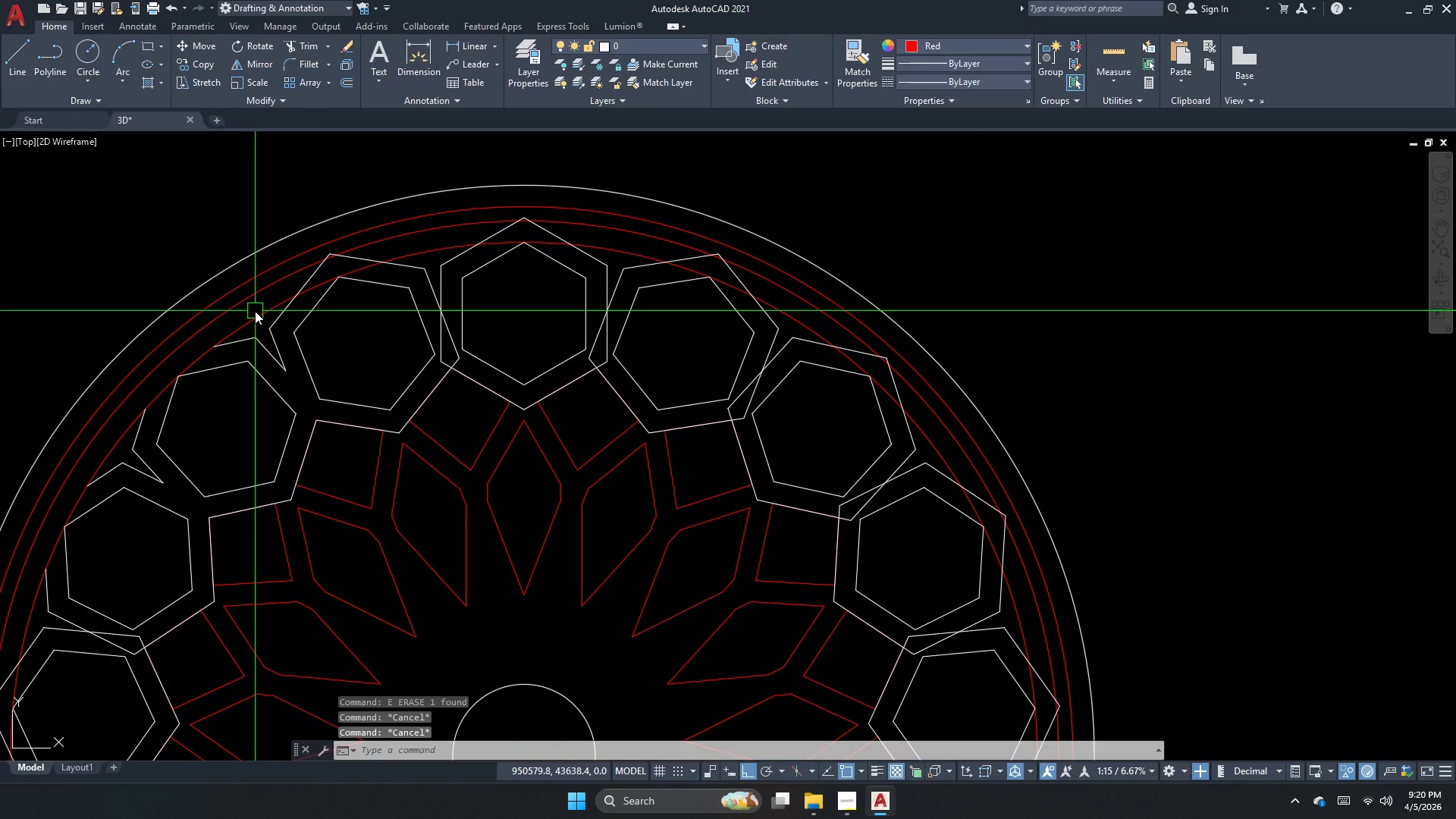 
key(T)
 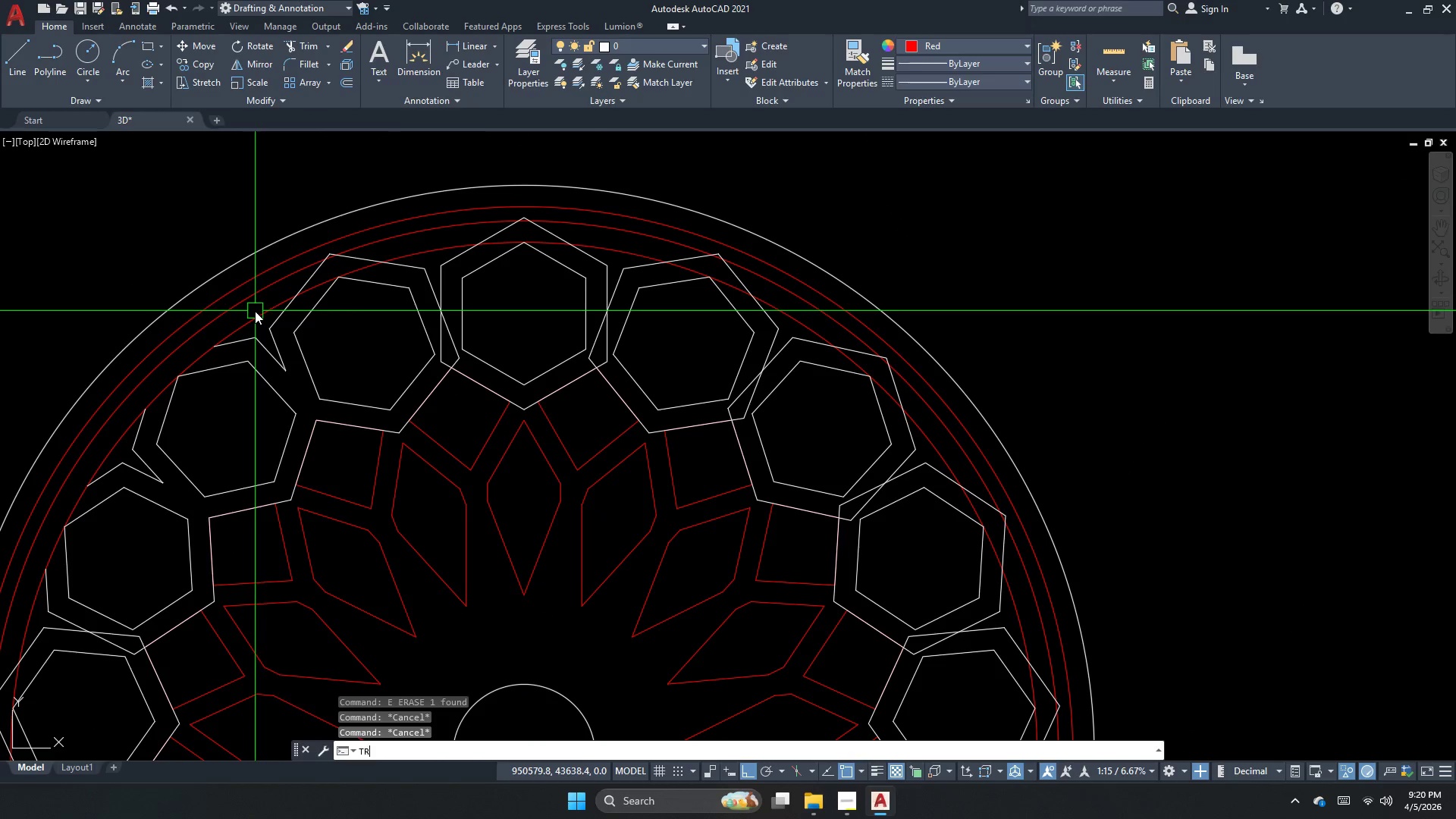 
scroll: coordinate [255, 311], scroll_direction: up, amount: 1.0
 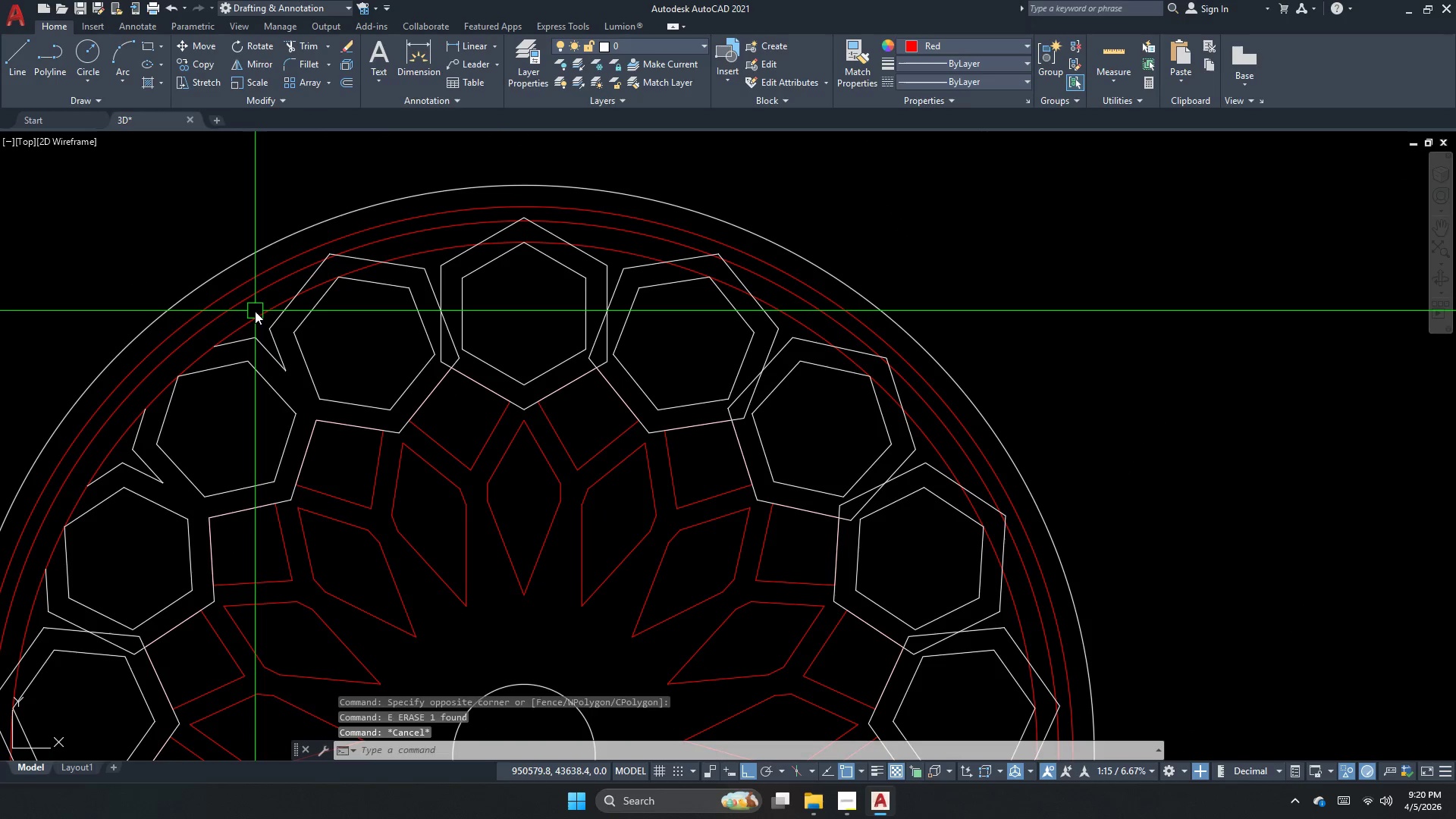 
key(R)
 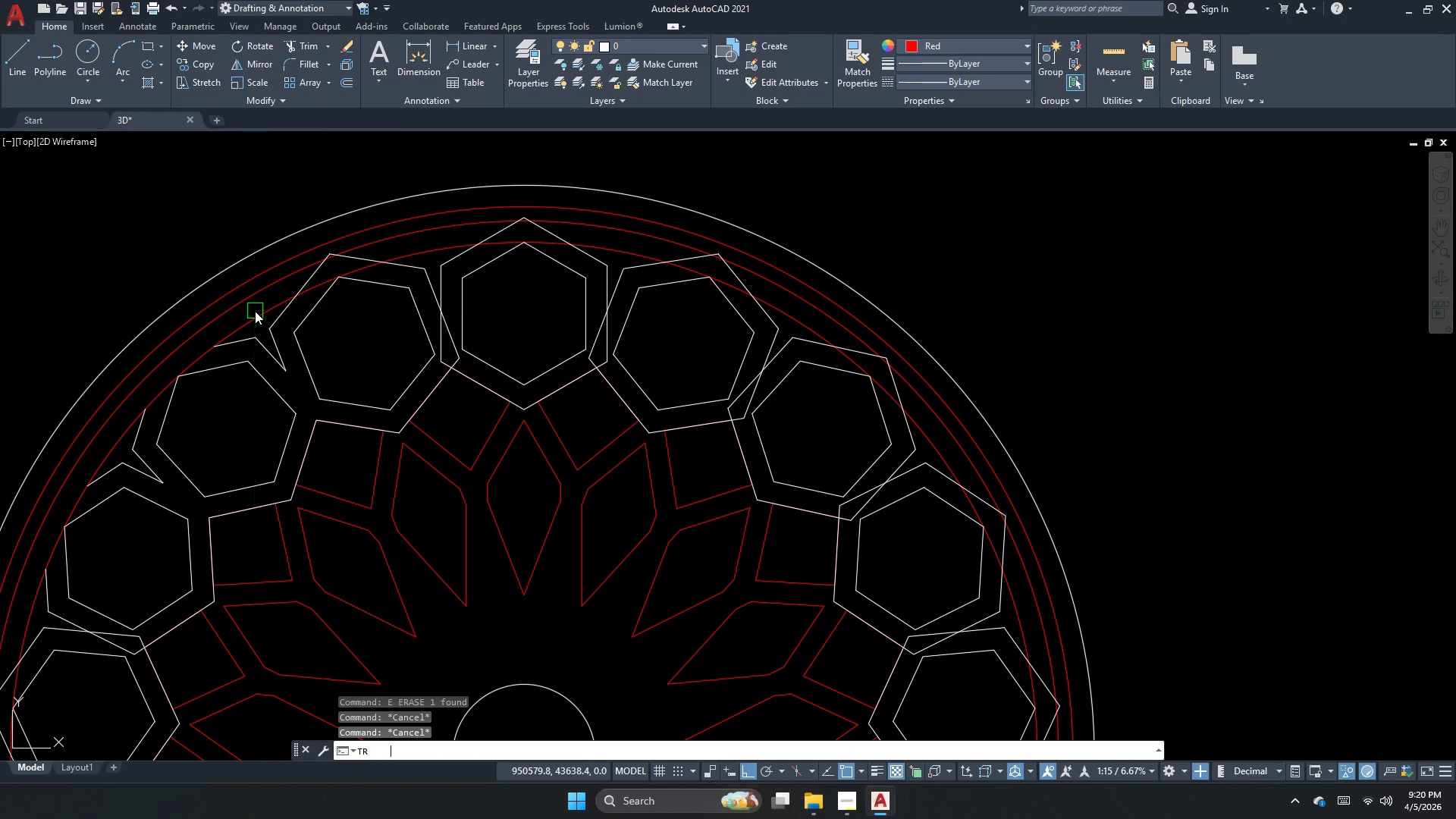 
key(Space)
 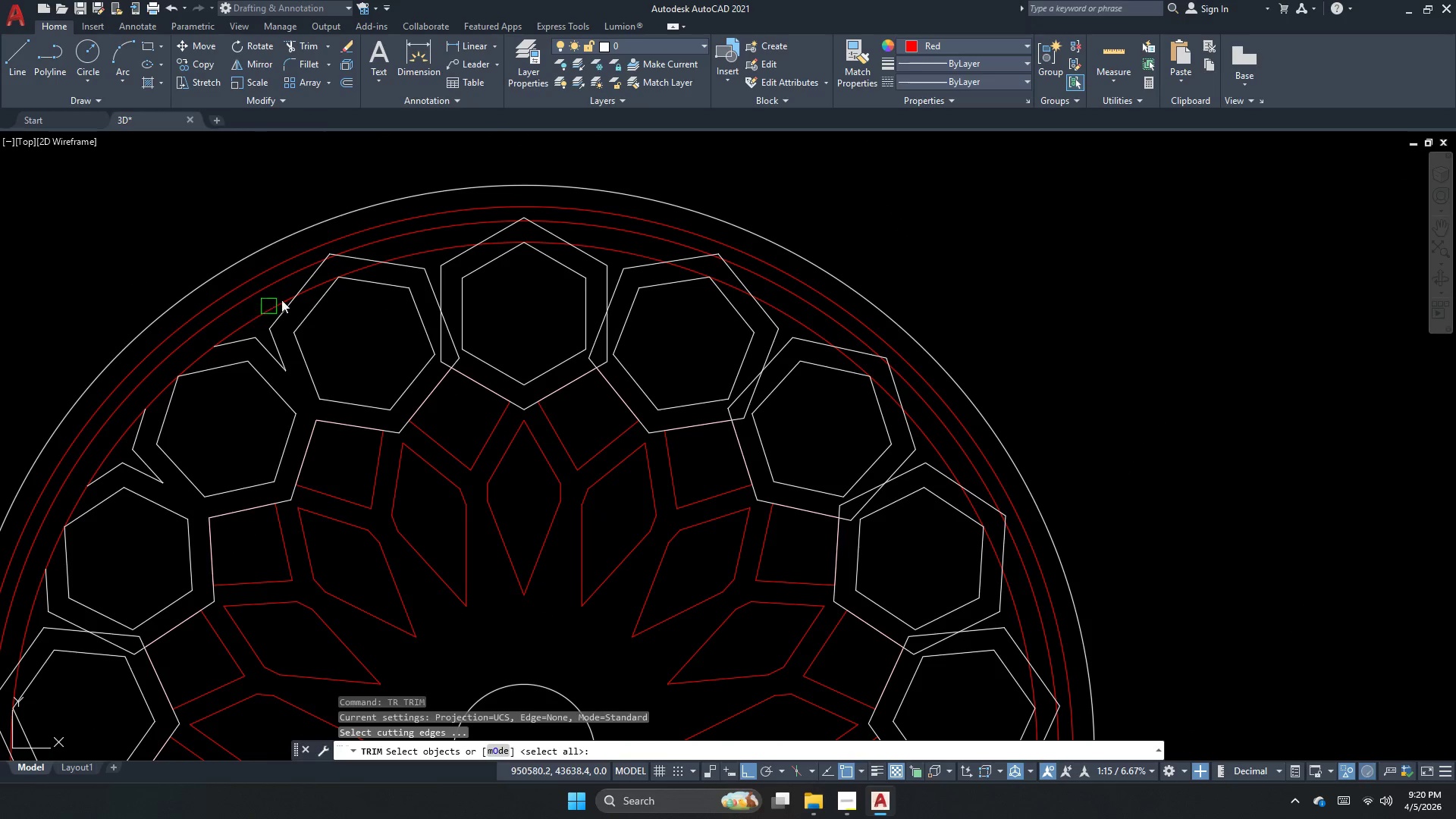 
key(Space)
 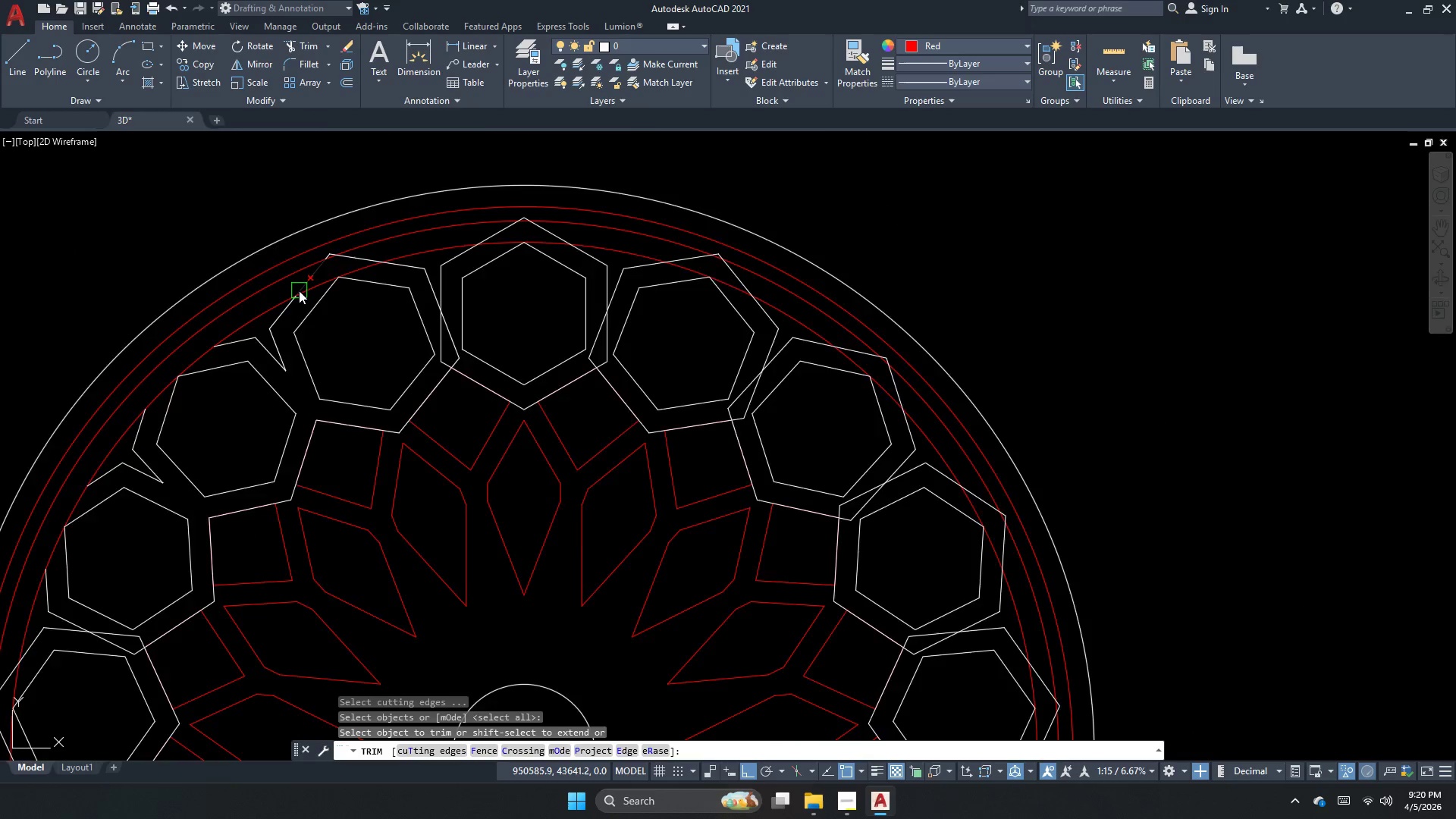 
scroll: coordinate [299, 290], scroll_direction: up, amount: 3.0
 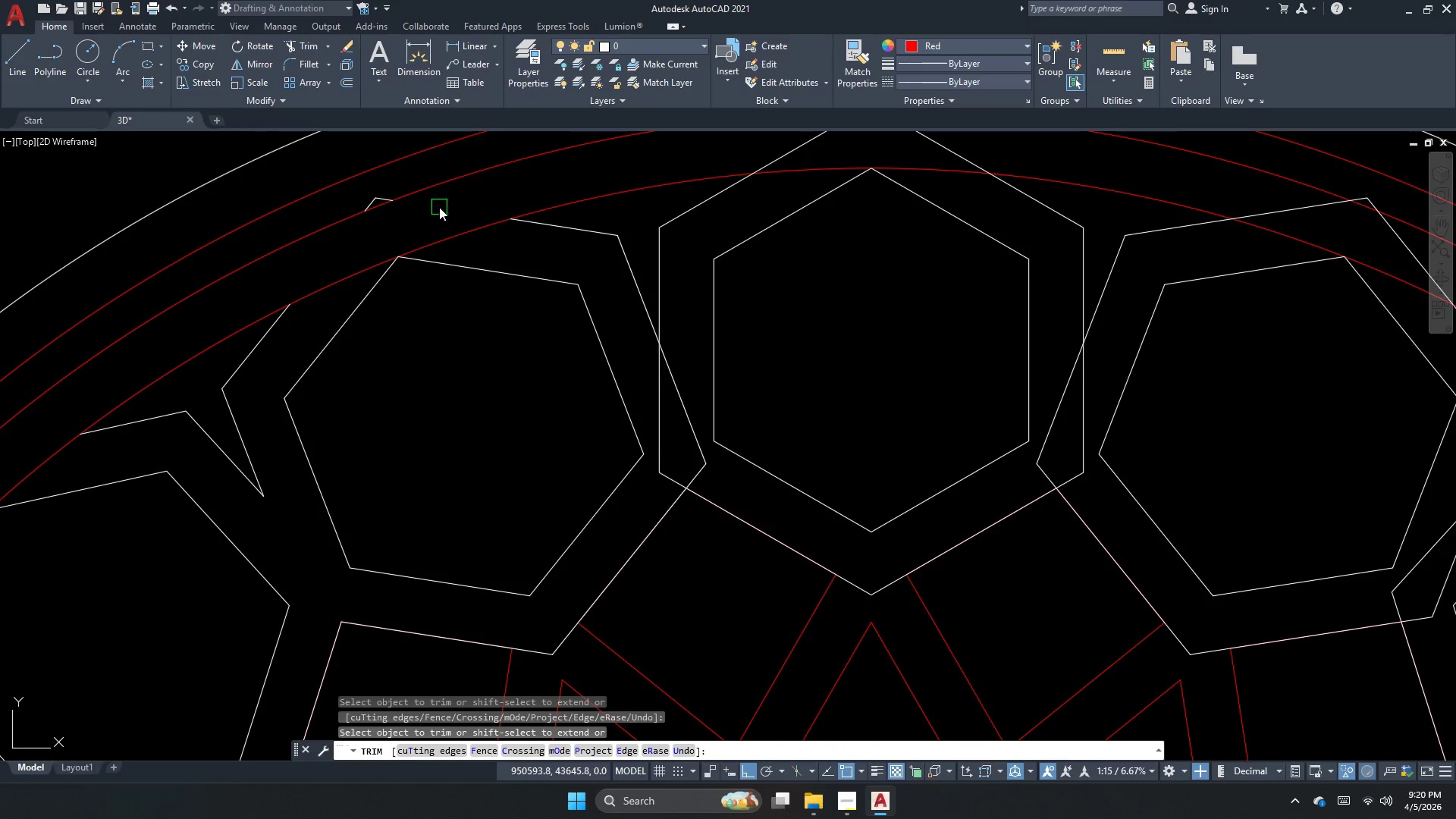 
key(Escape)
 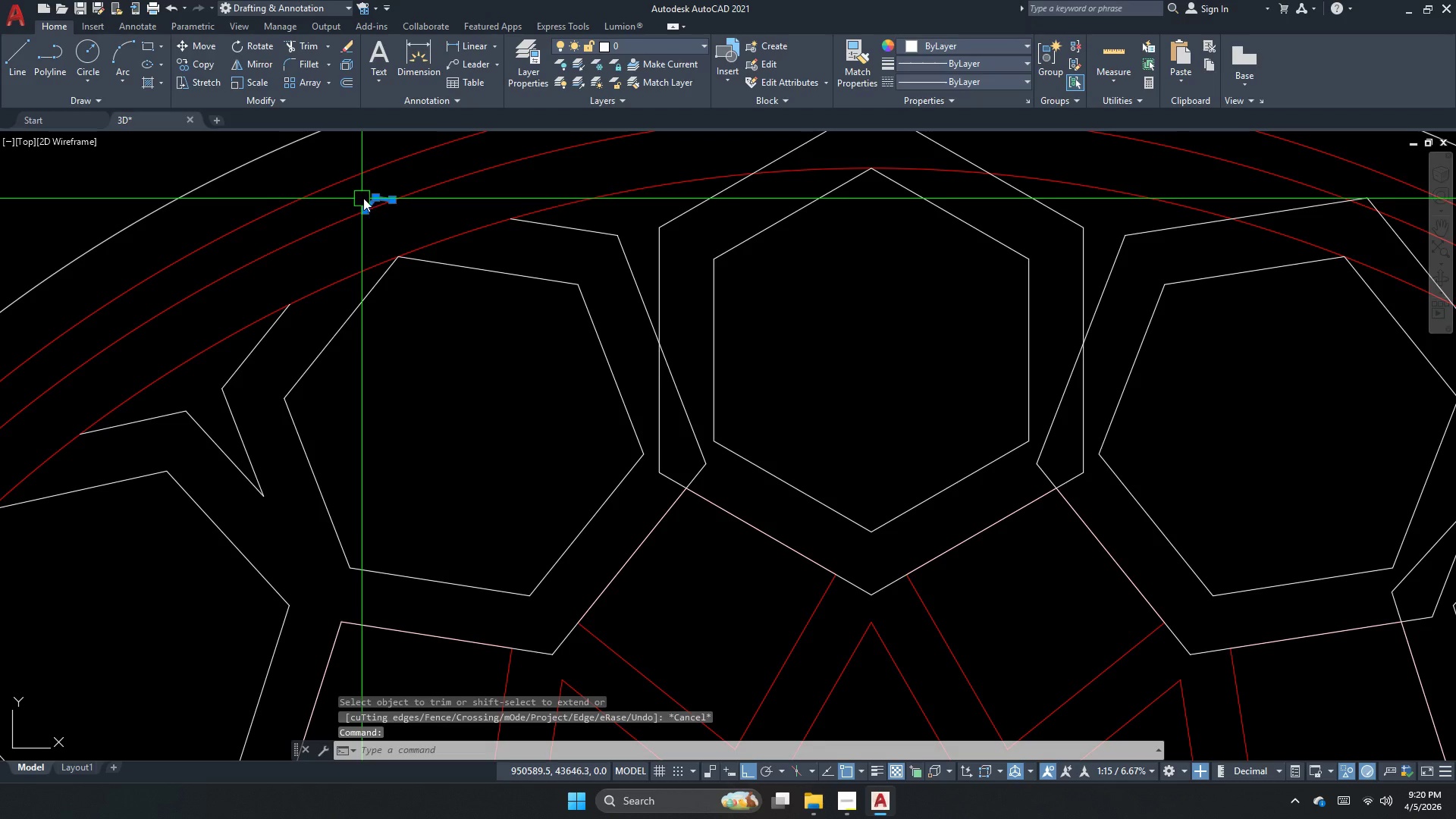 
key(E)
 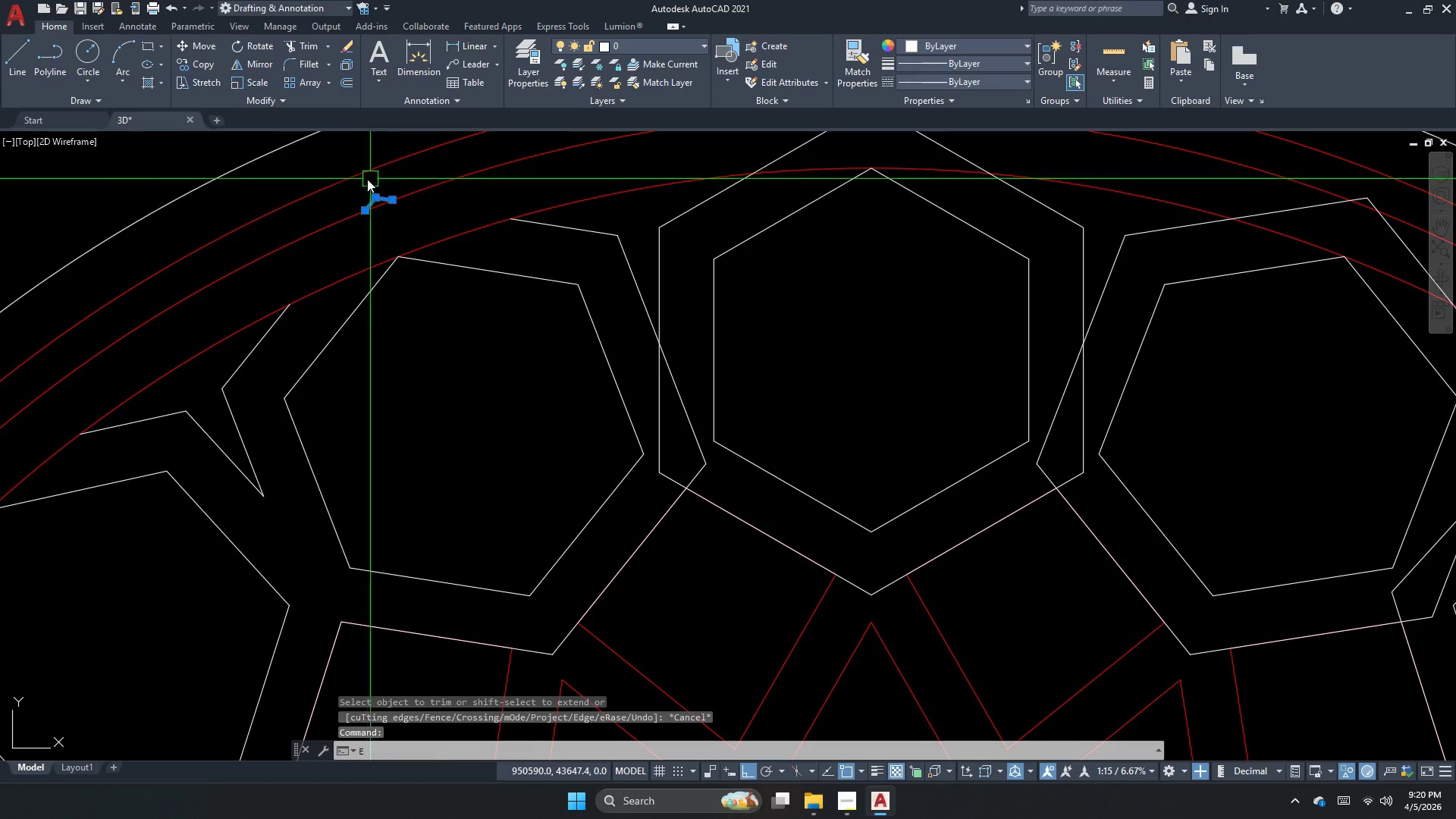 
key(Space)
 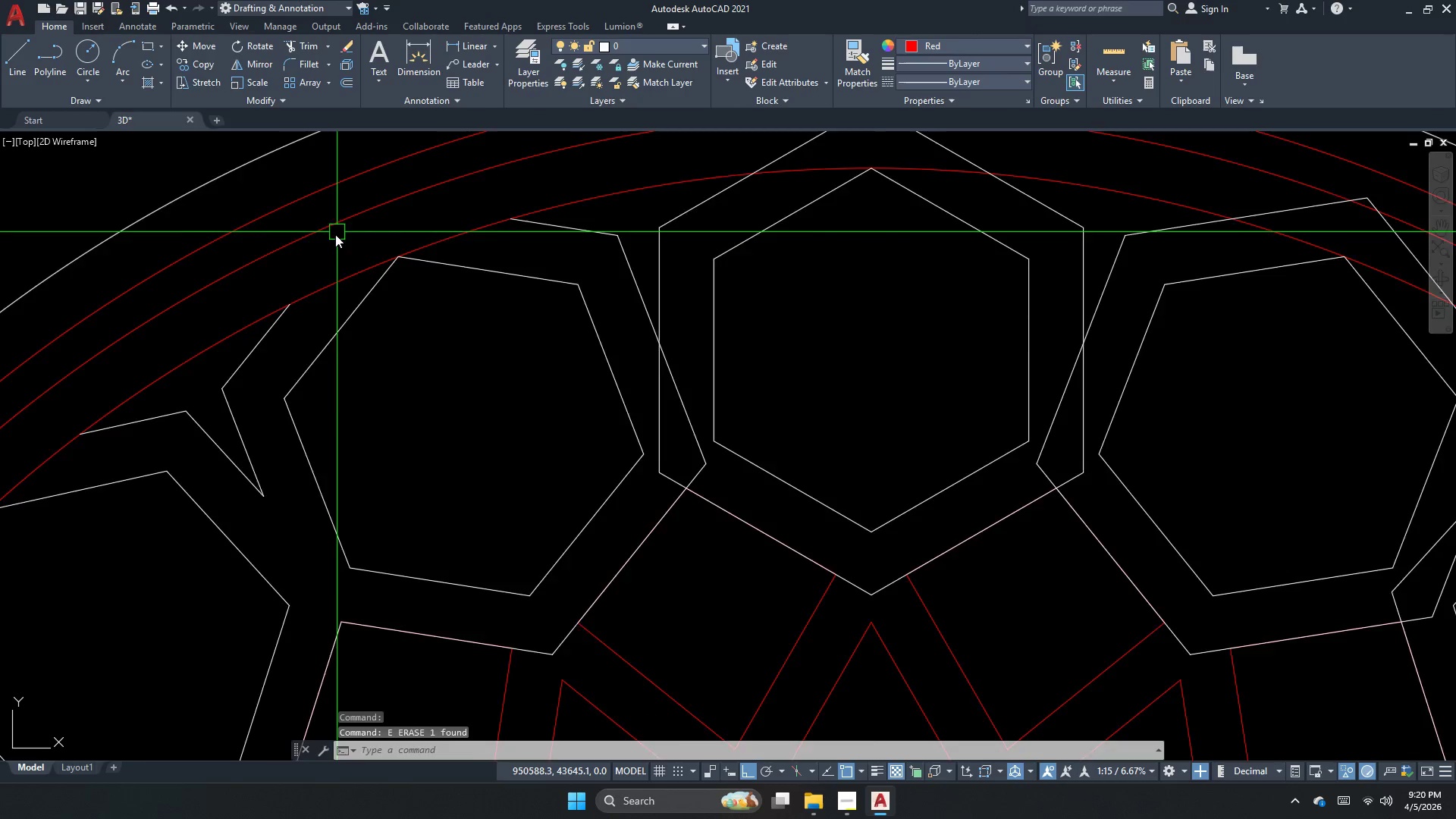 
key(Escape)
 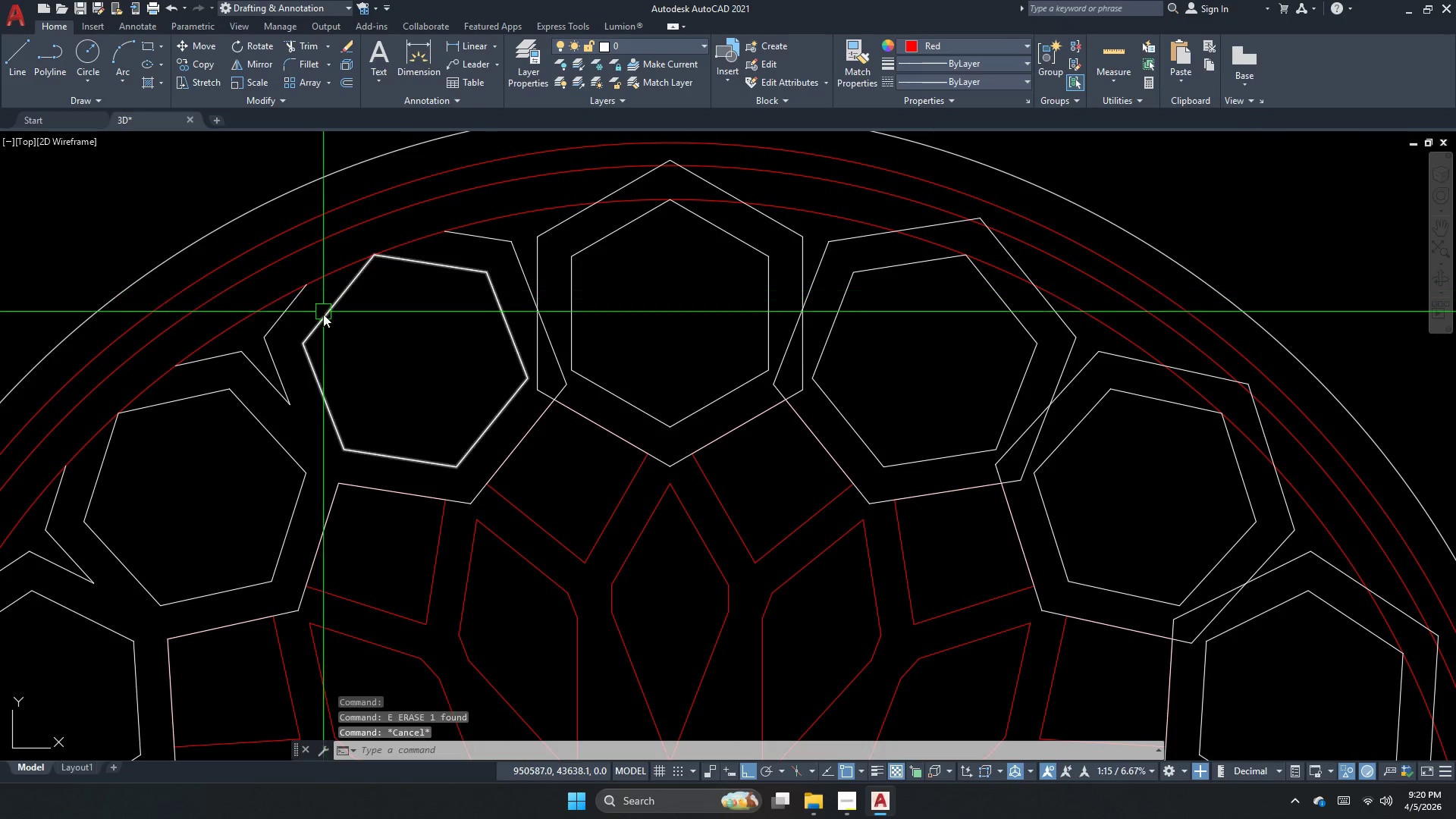 
scroll: coordinate [334, 251], scroll_direction: down, amount: 1.0
 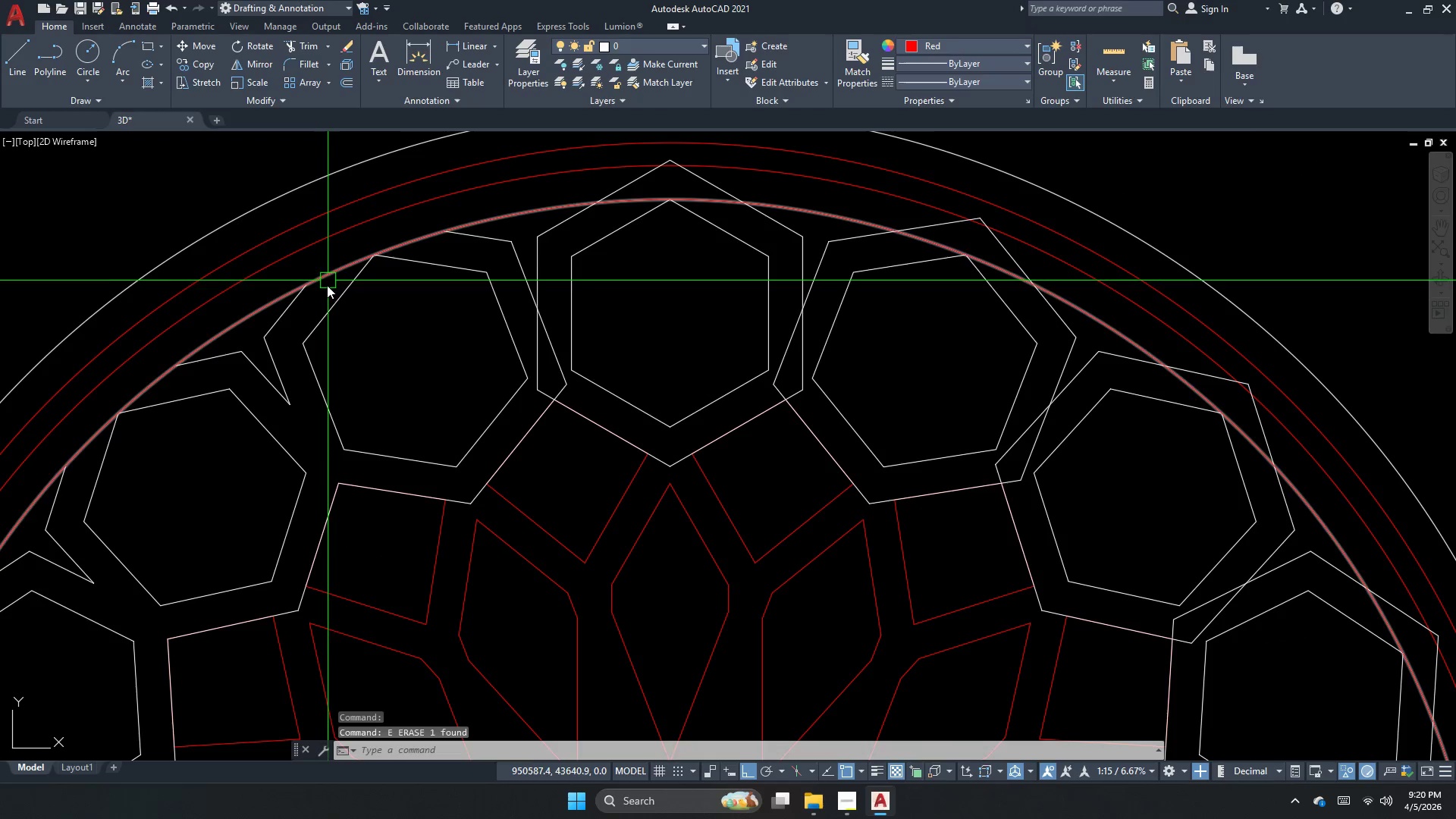 
key(Escape)
type(tr  )
 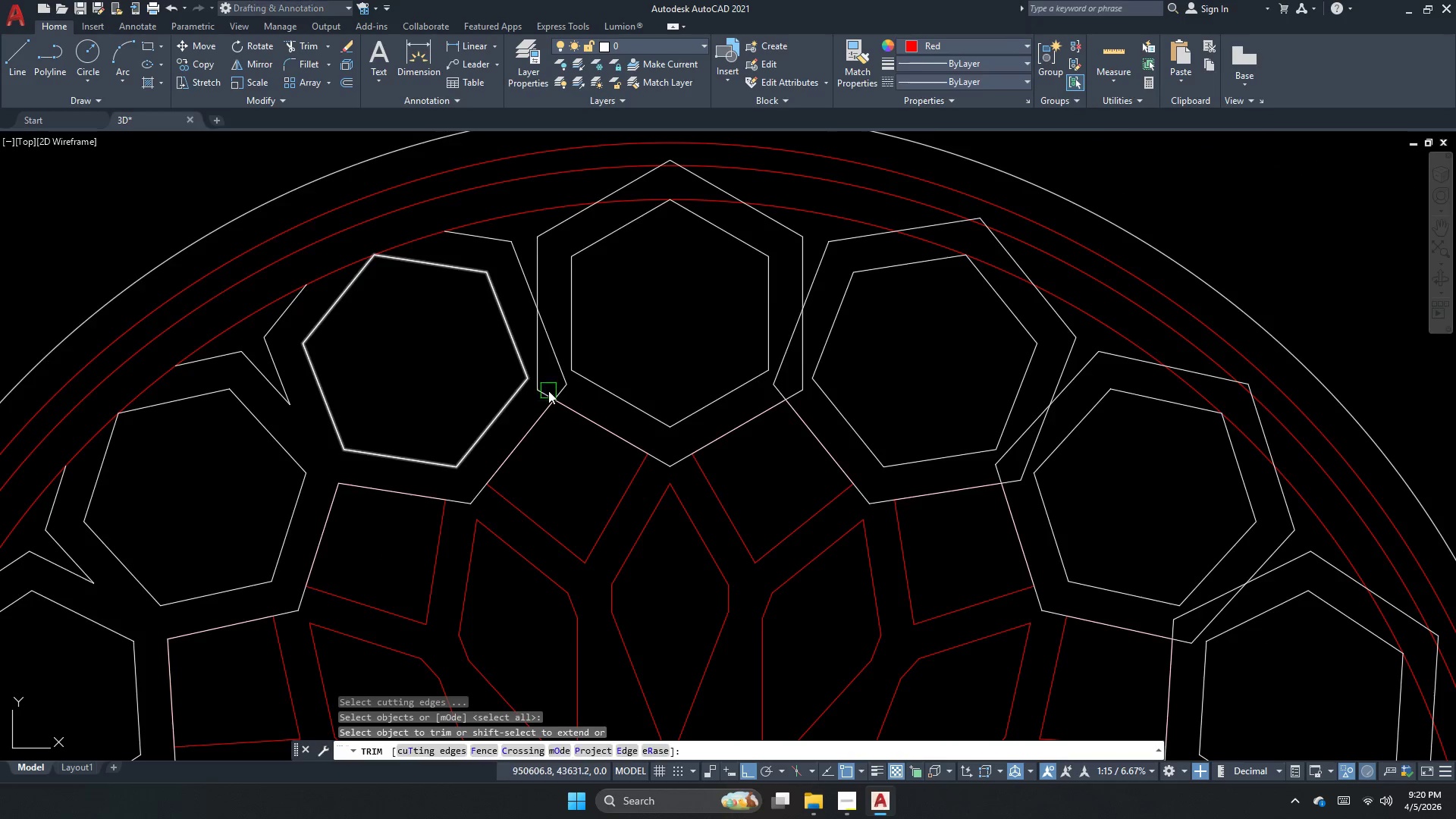 
scroll: coordinate [546, 378], scroll_direction: up, amount: 4.0
 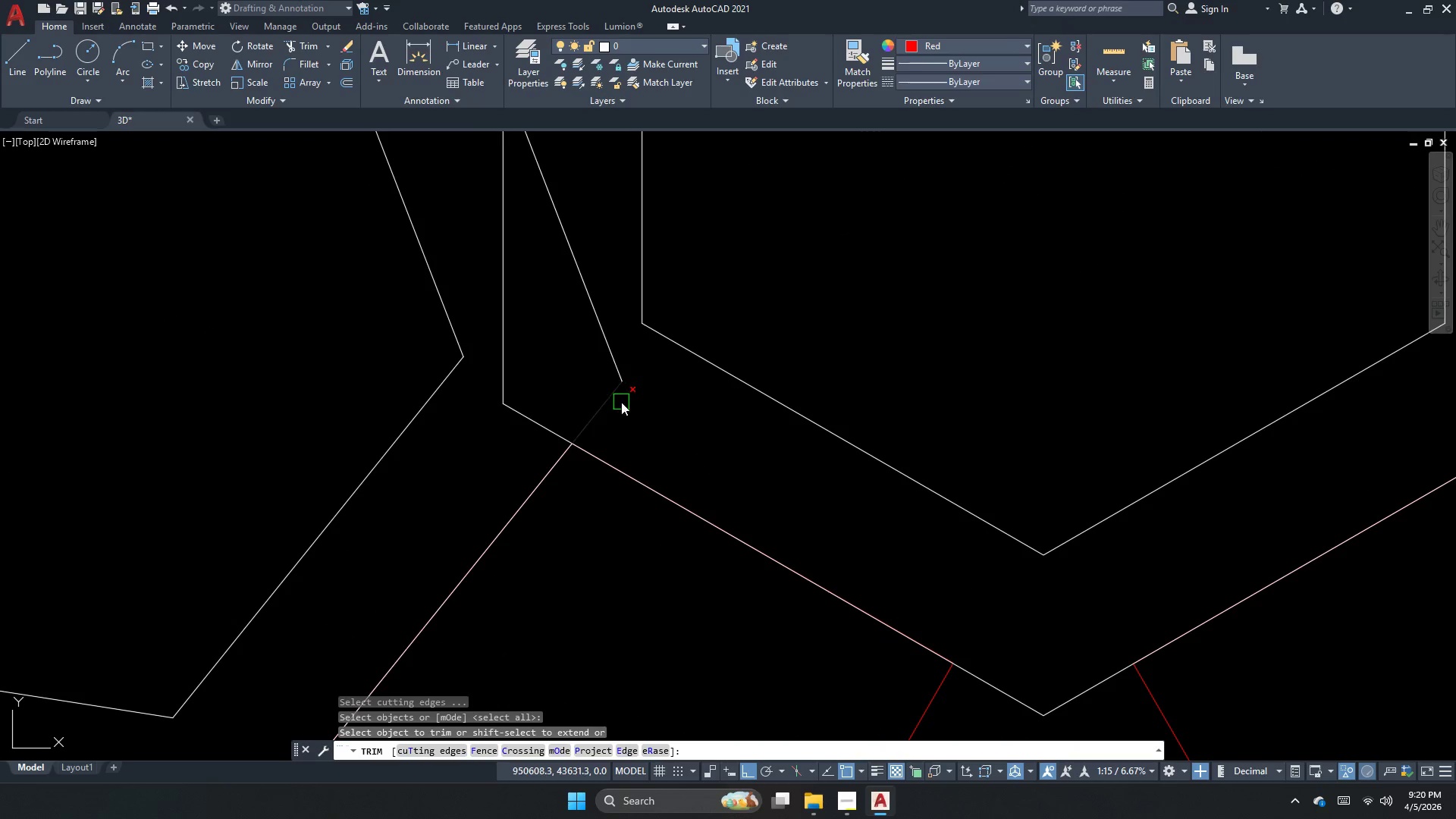 
left_click_drag(start_coordinate=[627, 402], to_coordinate=[606, 406])
 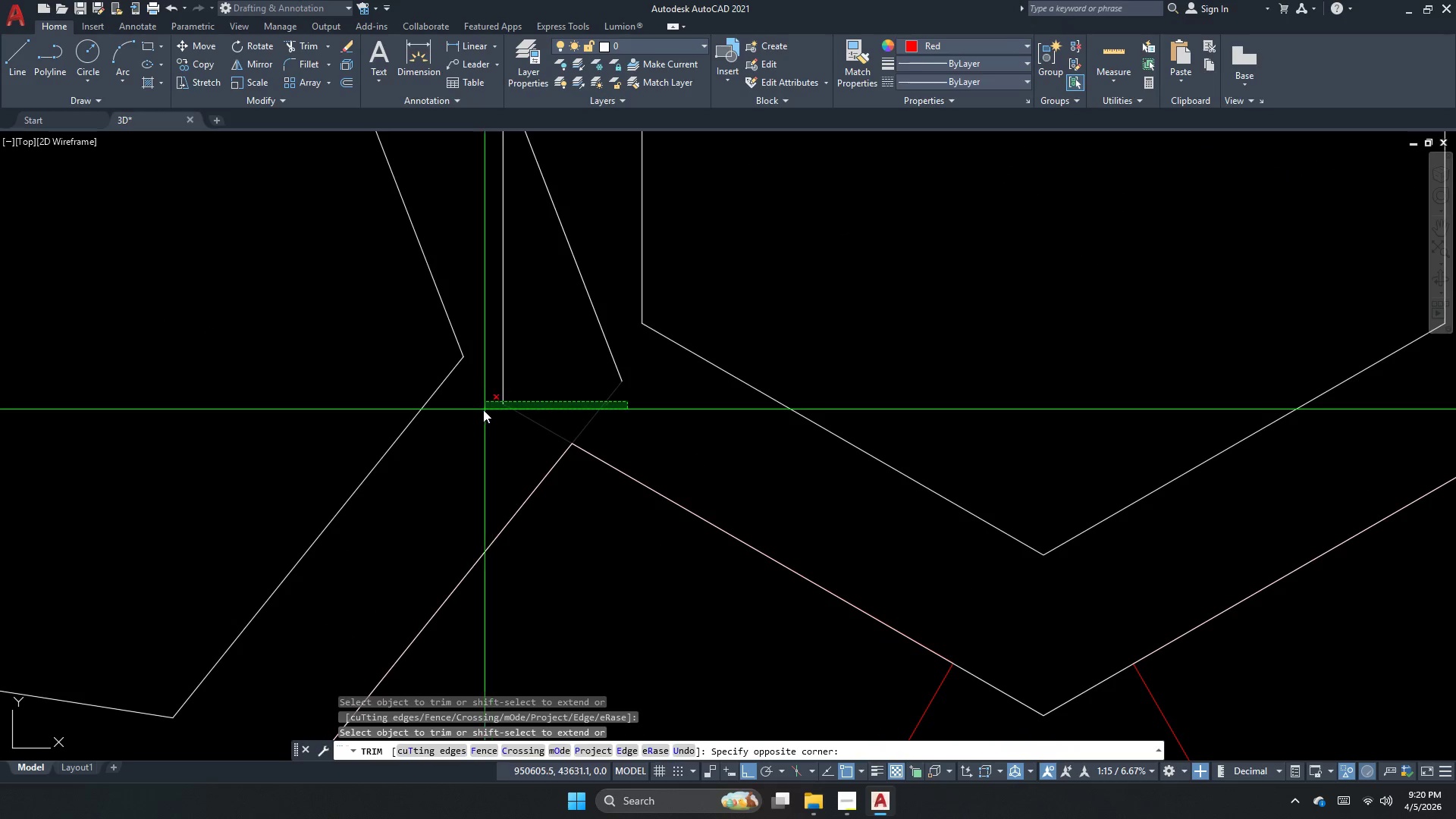 
left_click_drag(start_coordinate=[482, 410], to_coordinate=[494, 403])
 